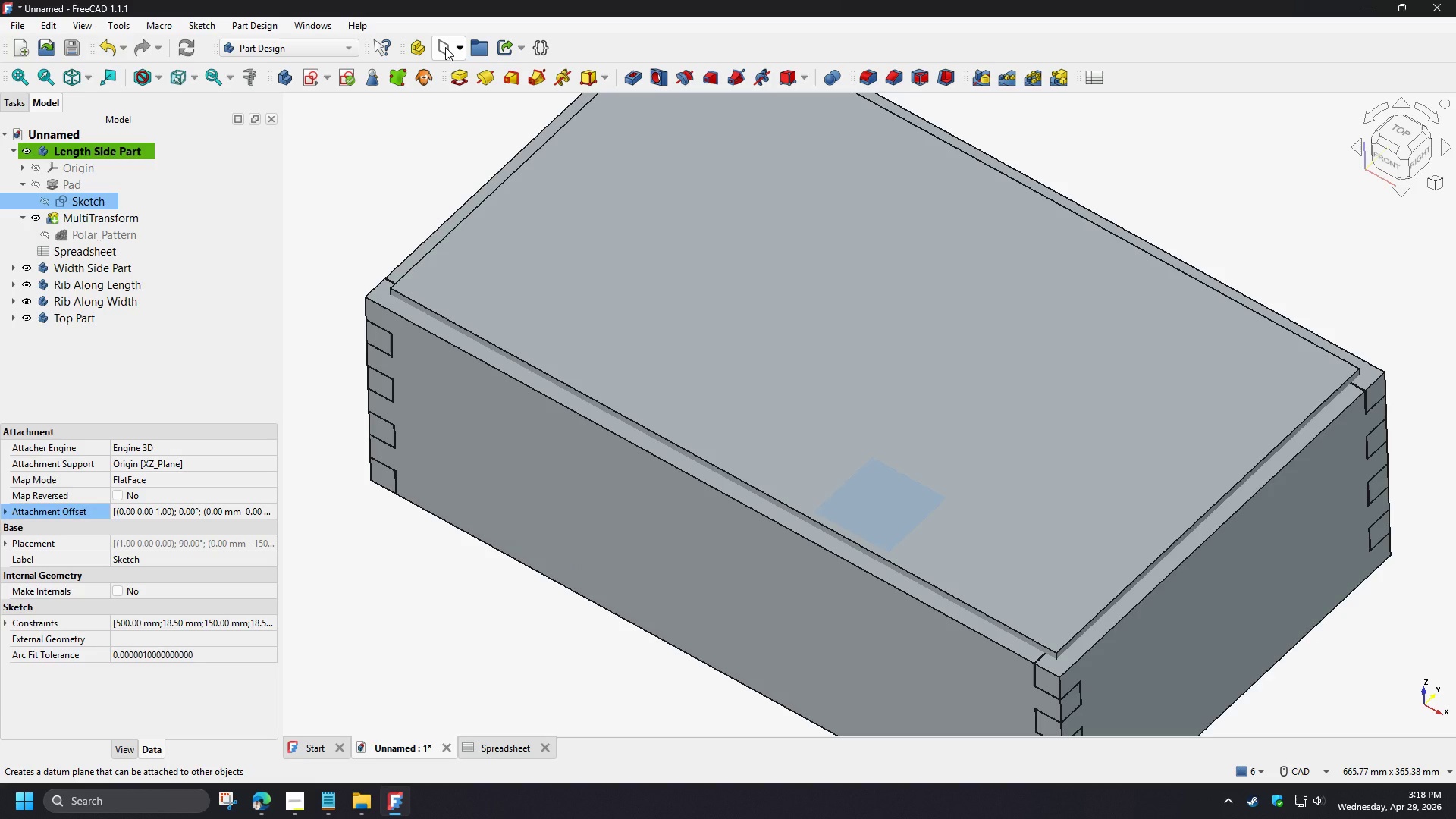 
left_click([445, 47])
 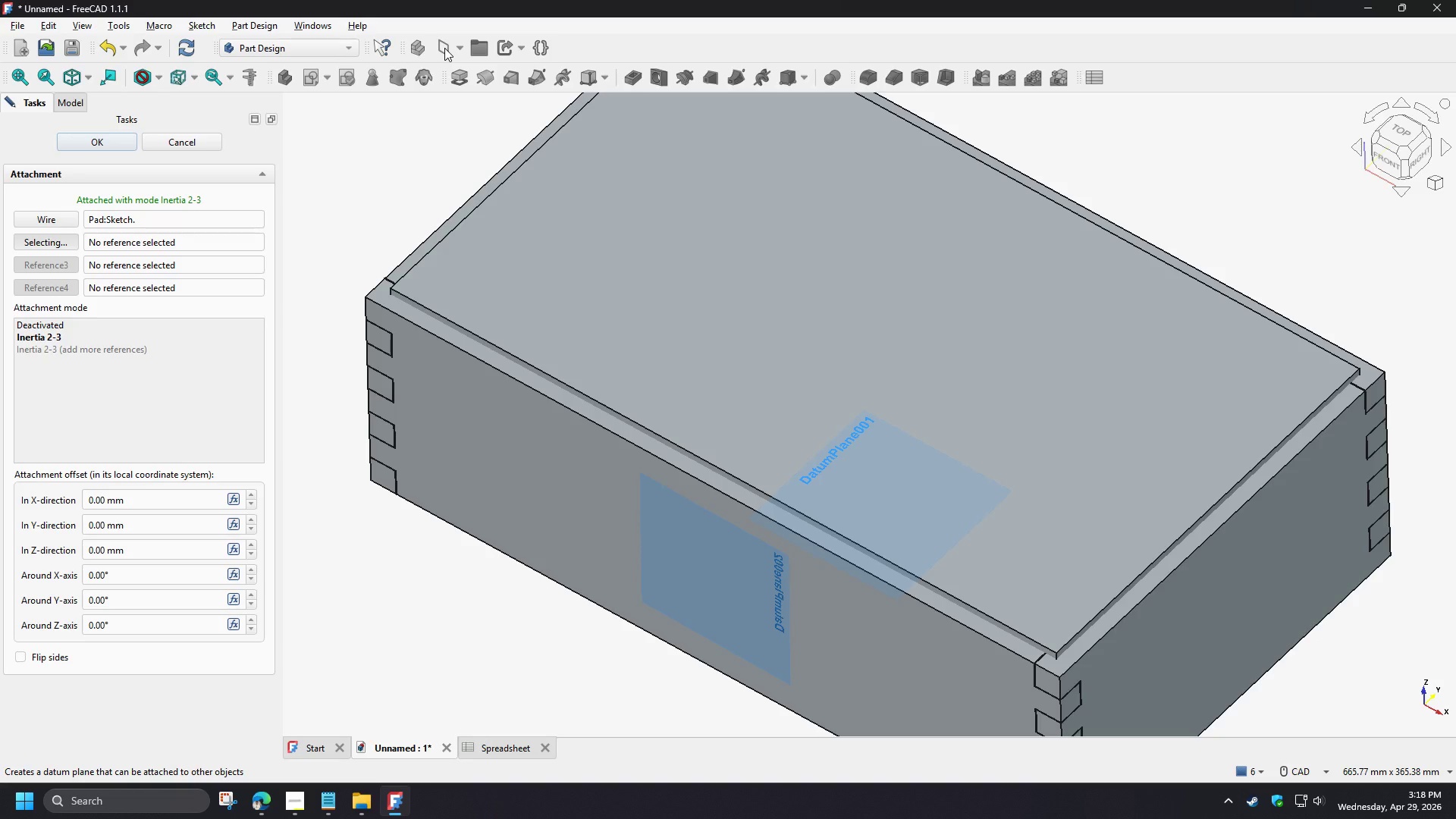 
wait(9.66)
 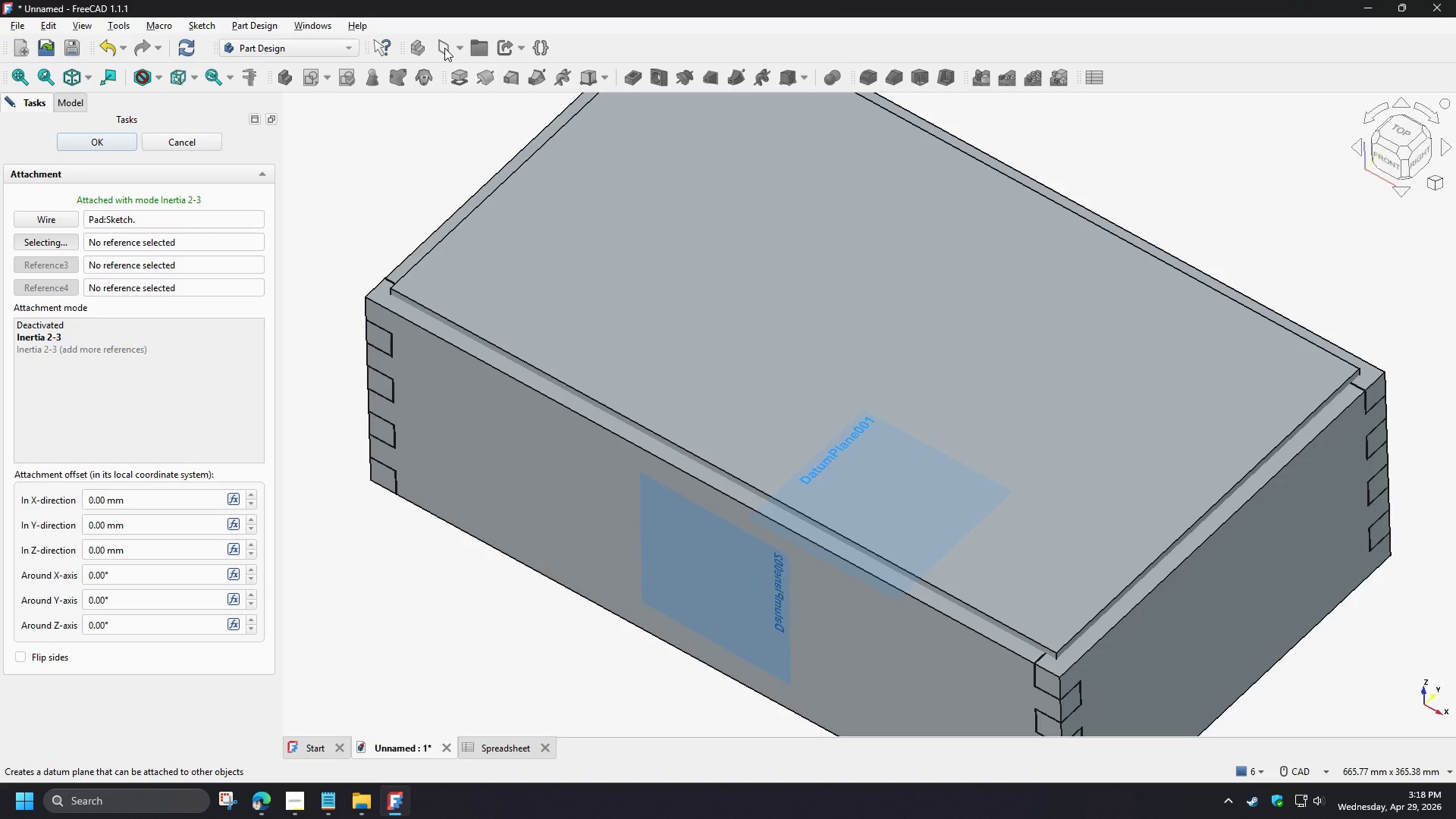 
left_click([190, 144])
 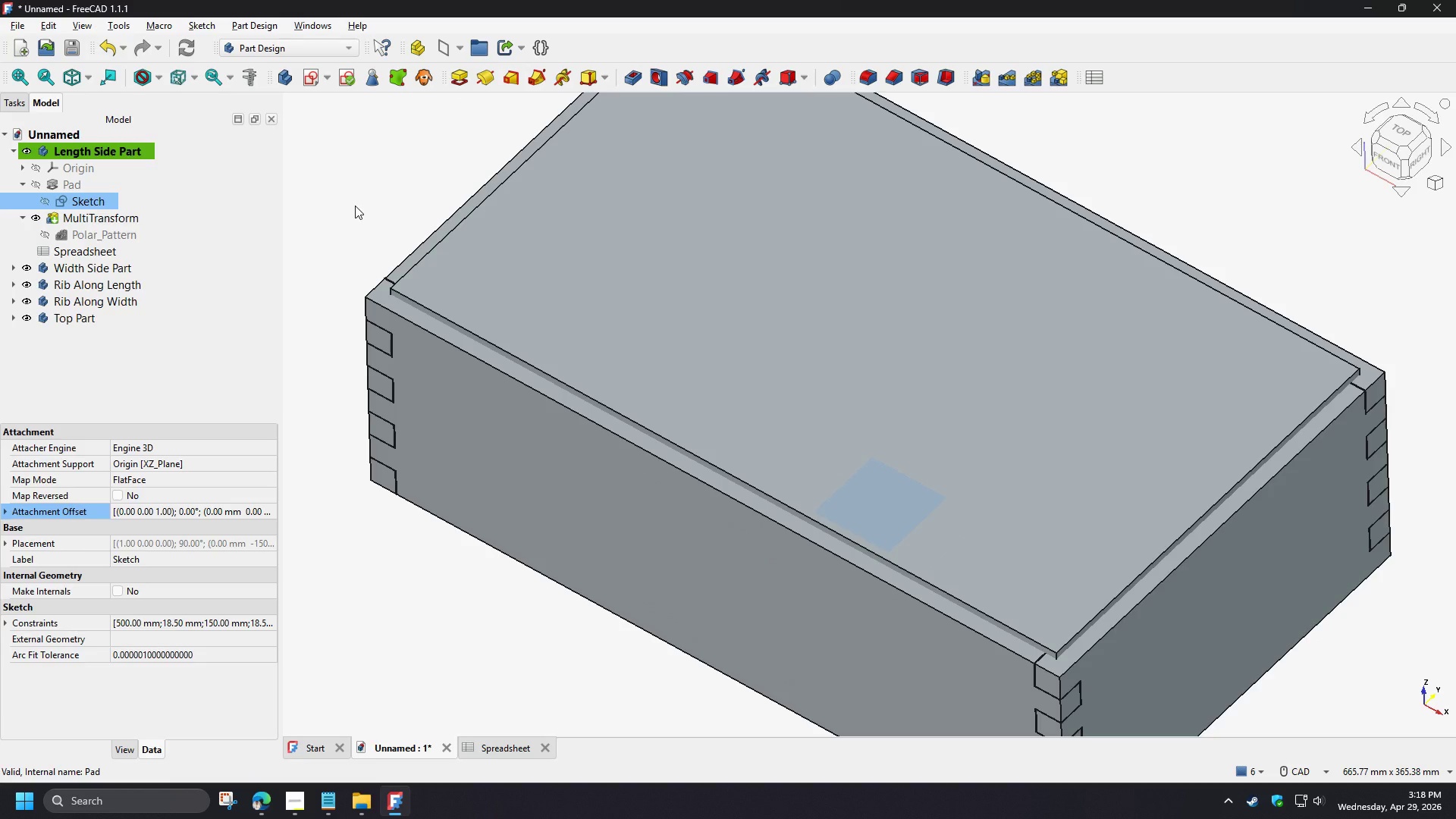 
left_click([355, 206])
 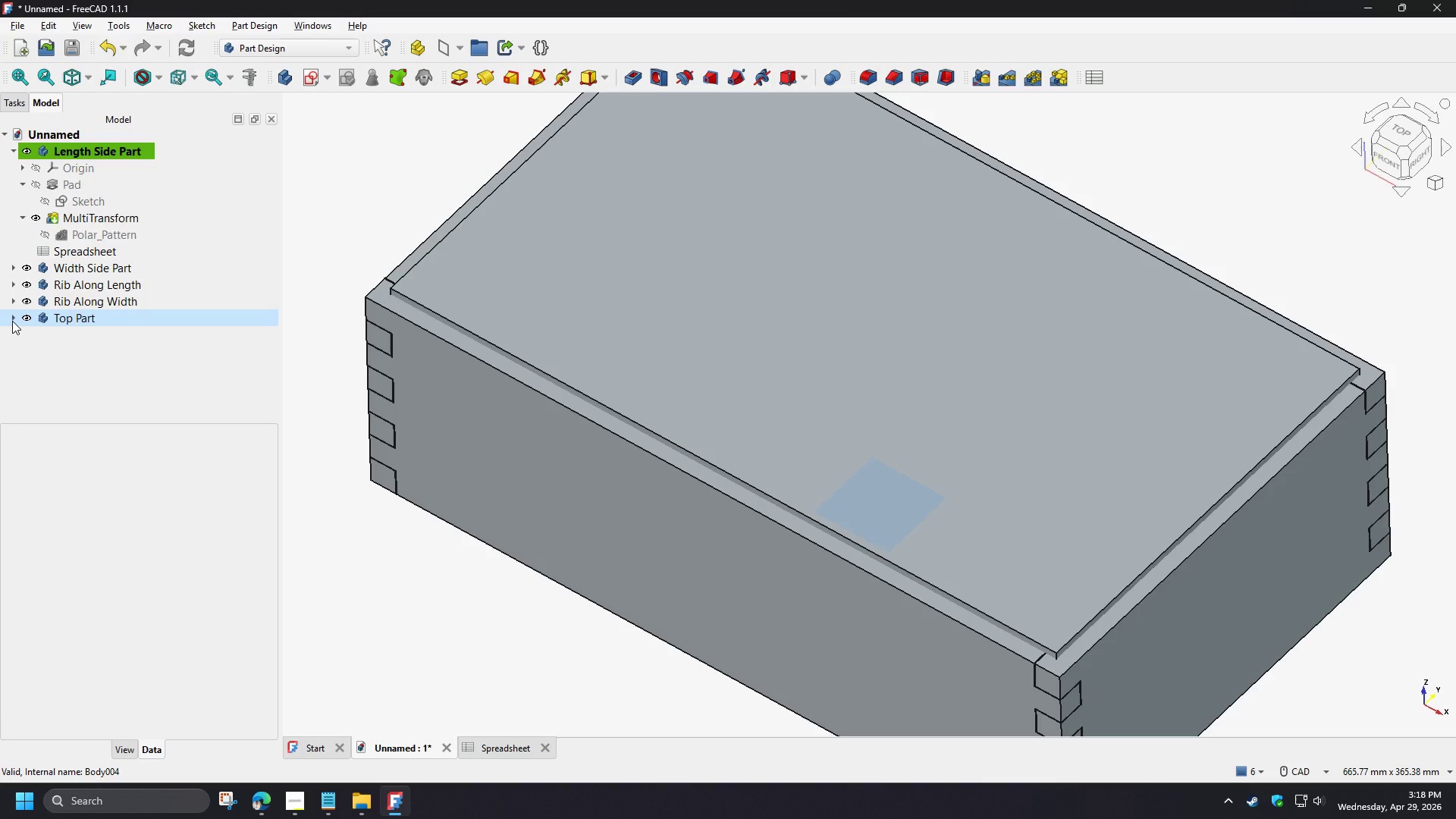 
left_click([13, 320])
 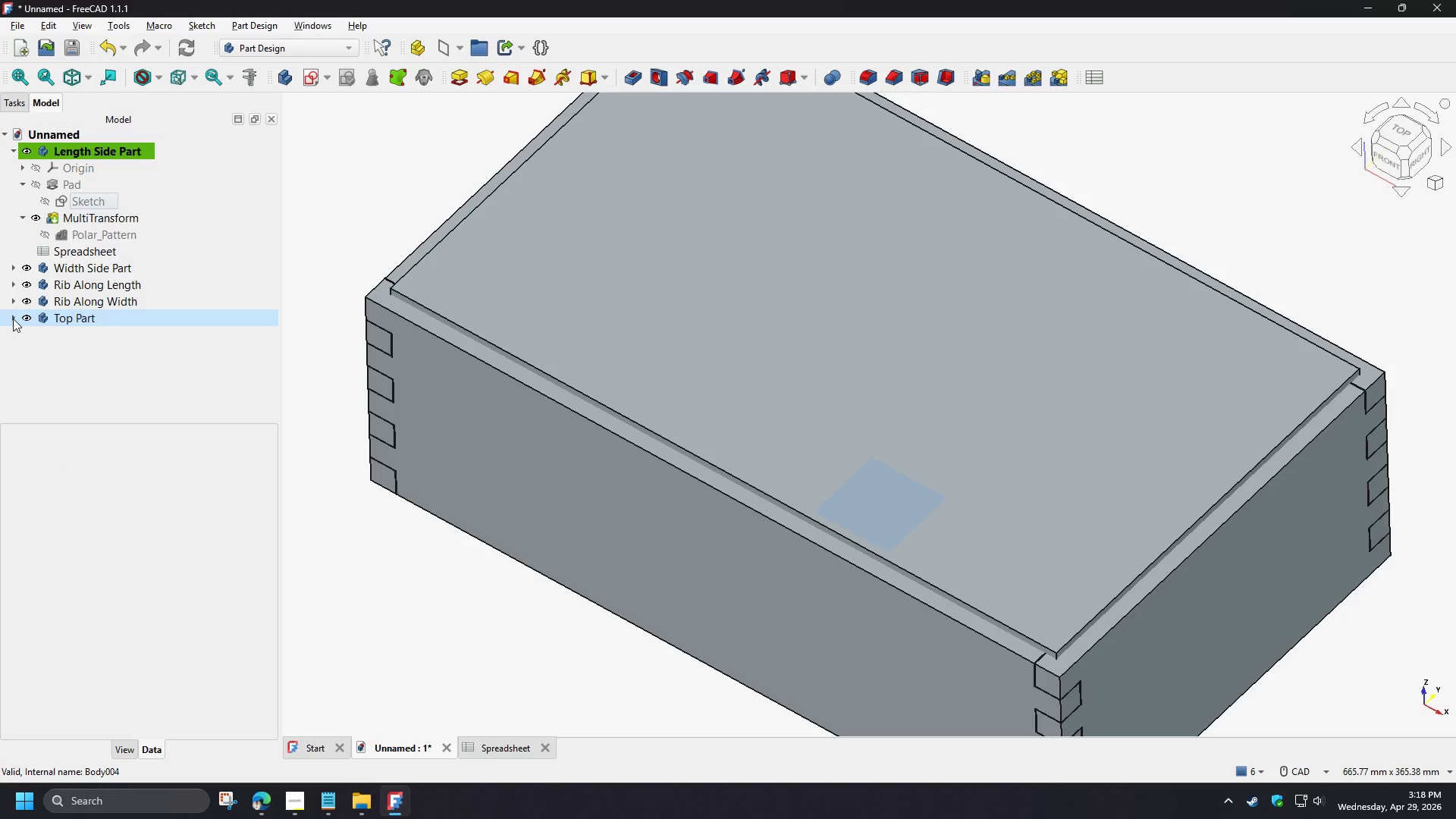 
double_click([15, 300])
 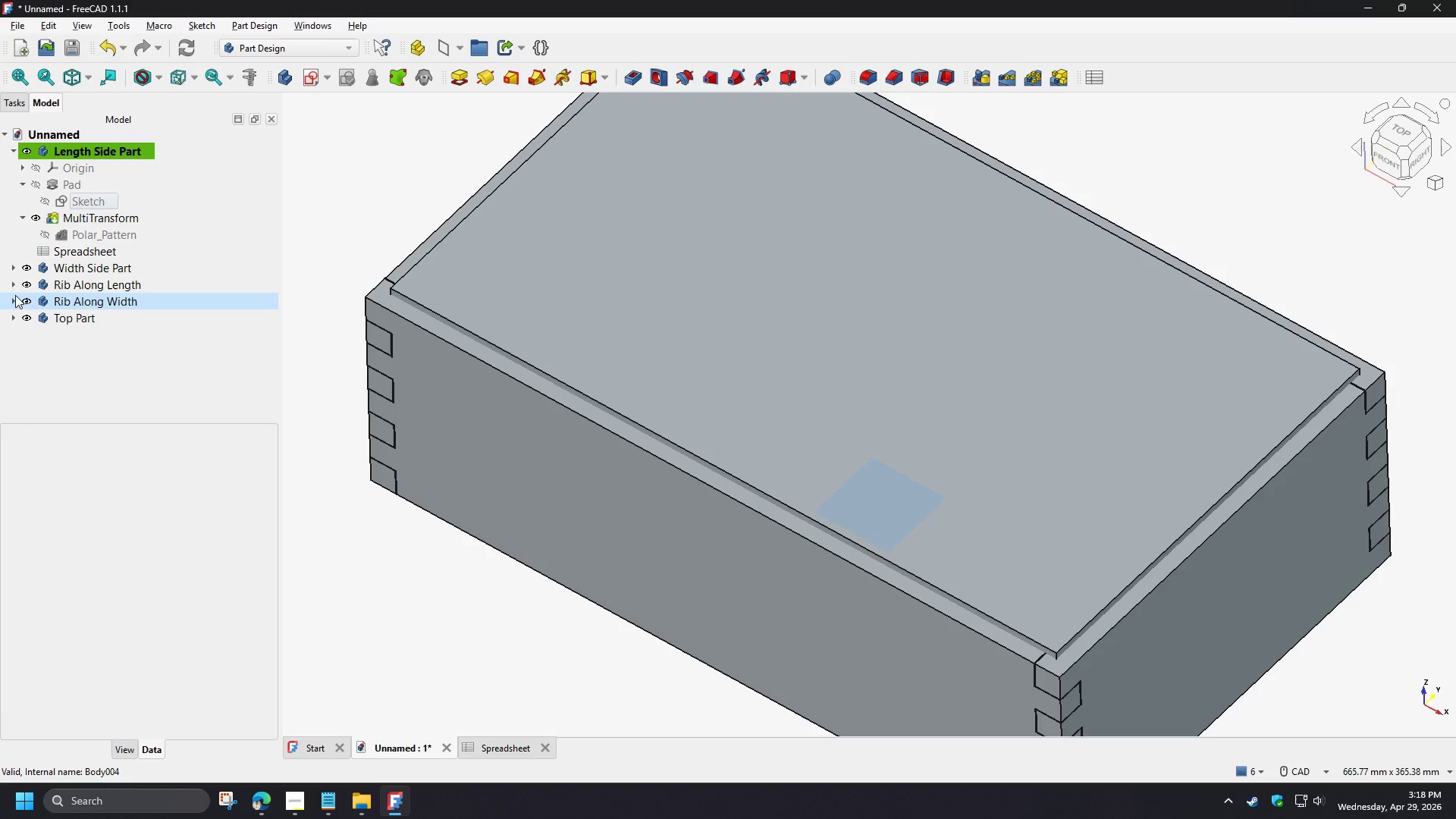 
double_click([14, 284])
 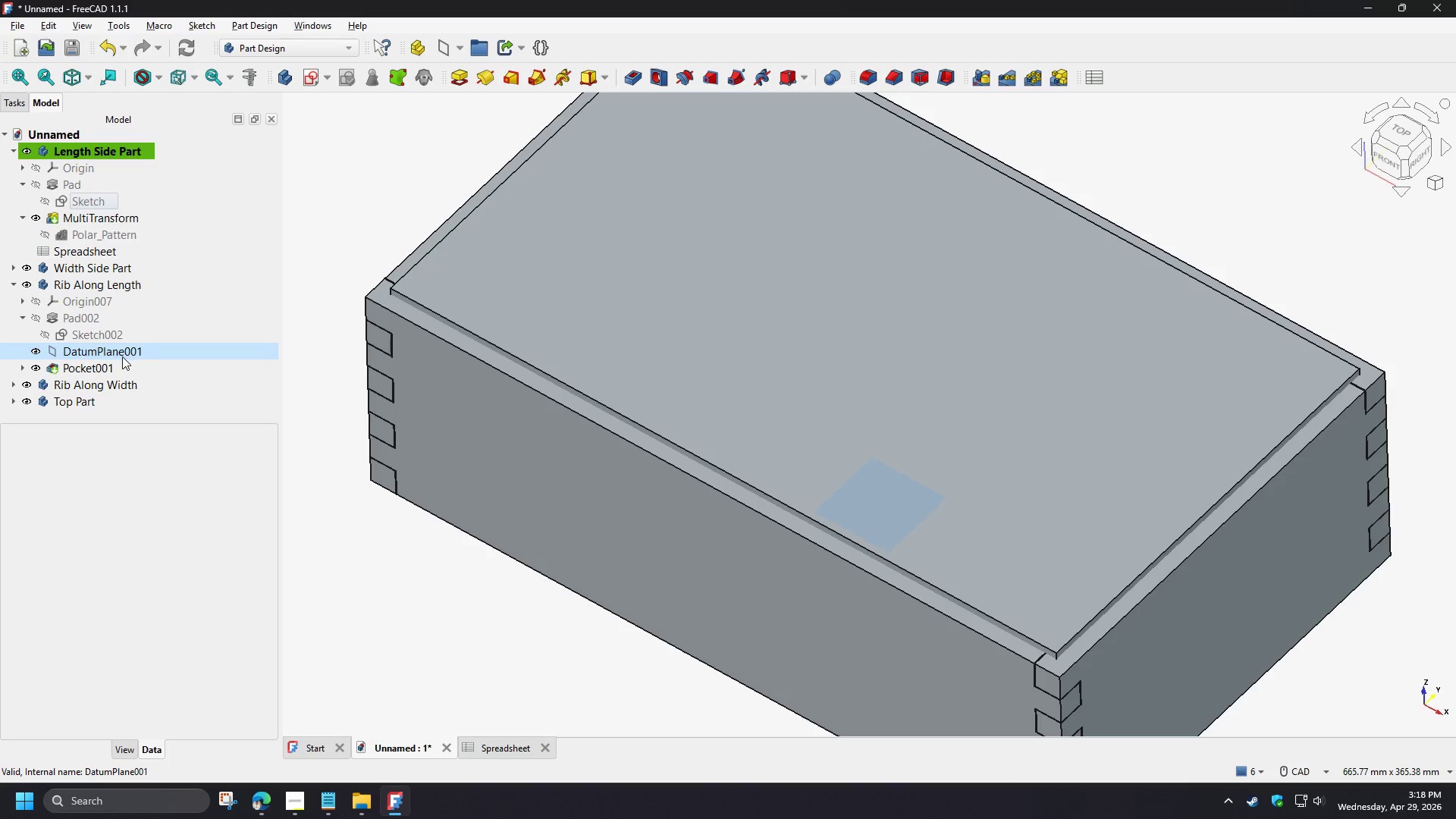 
left_click([121, 357])
 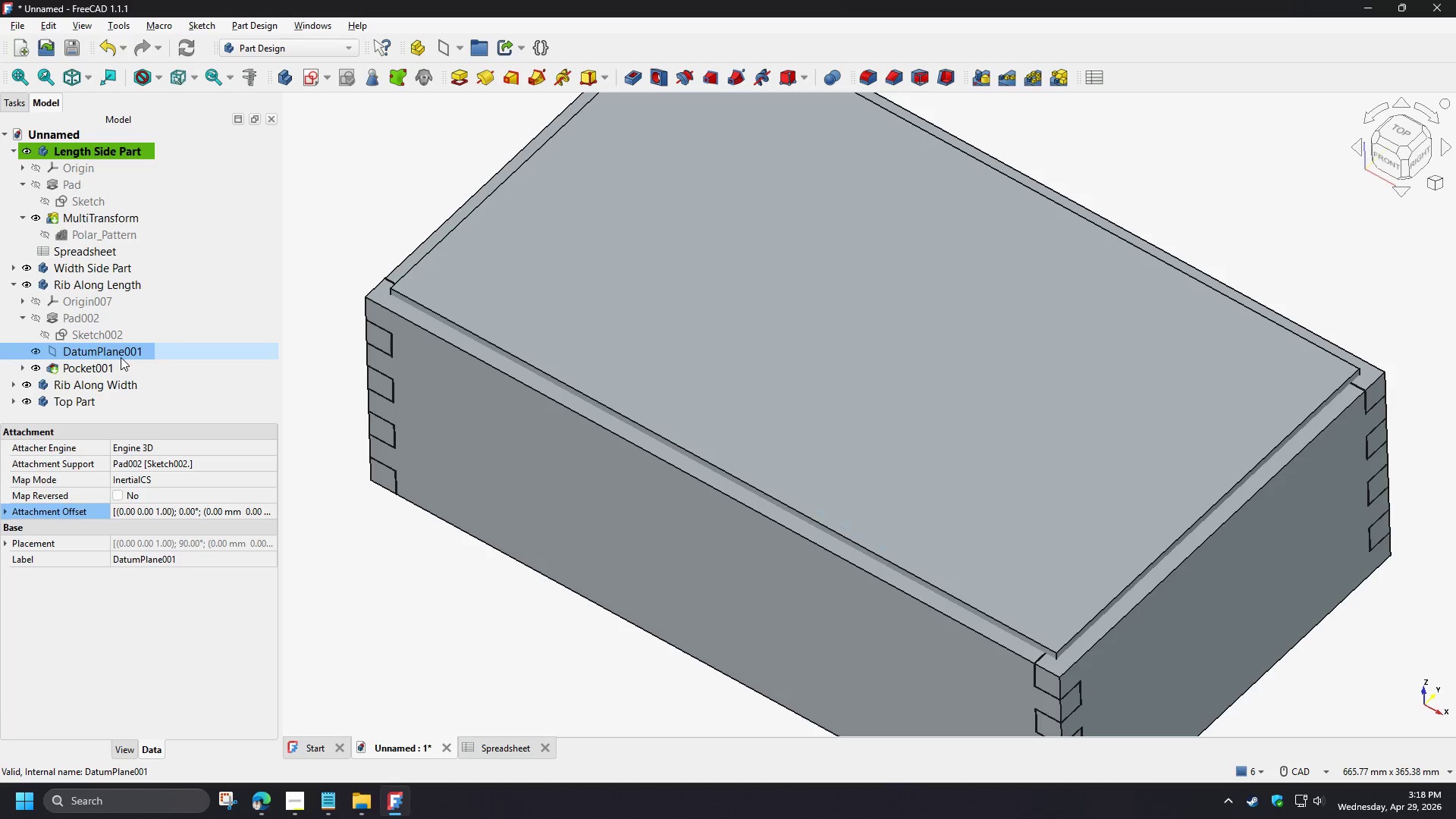 
key(Space)
 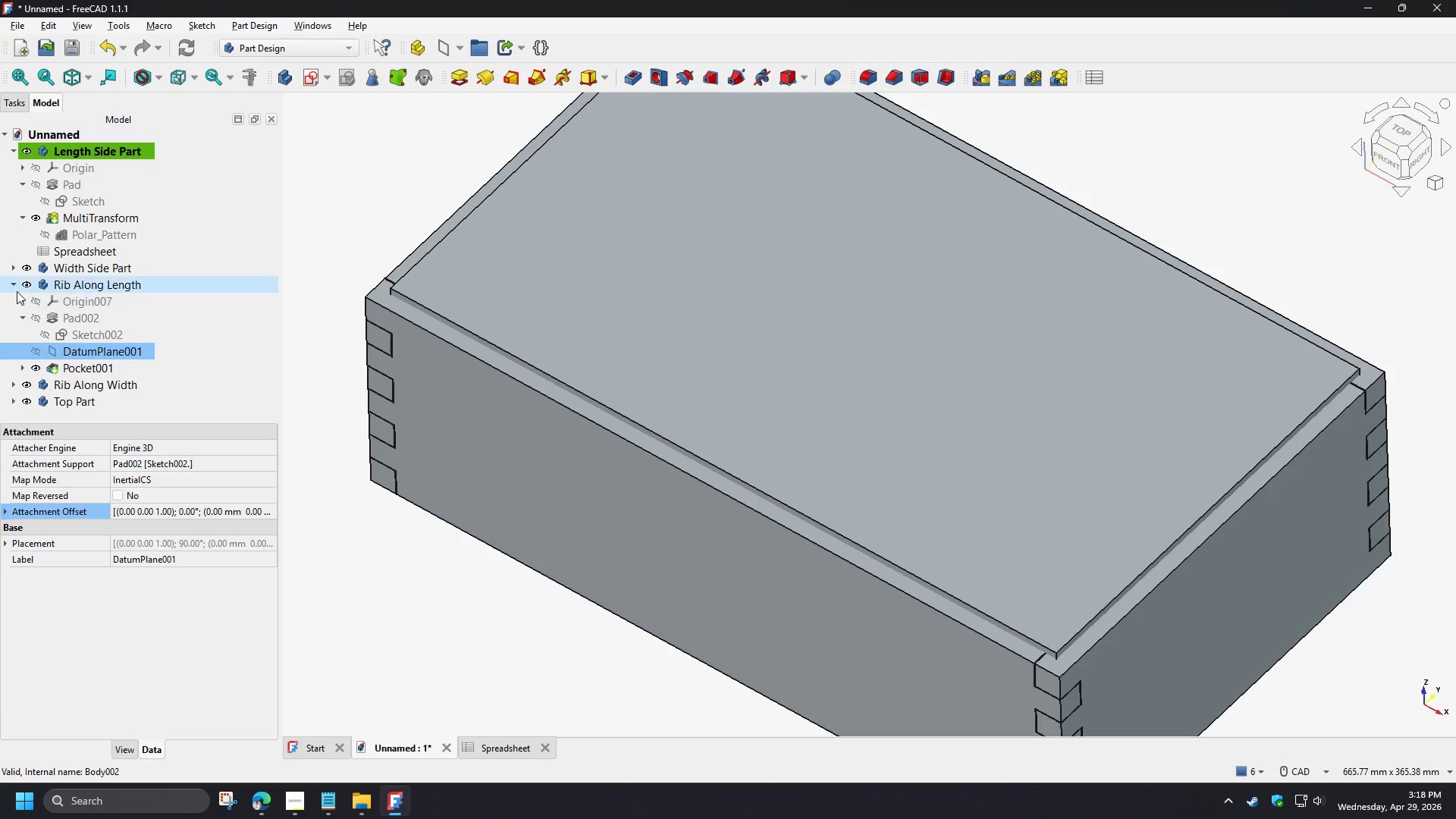 
left_click([11, 289])
 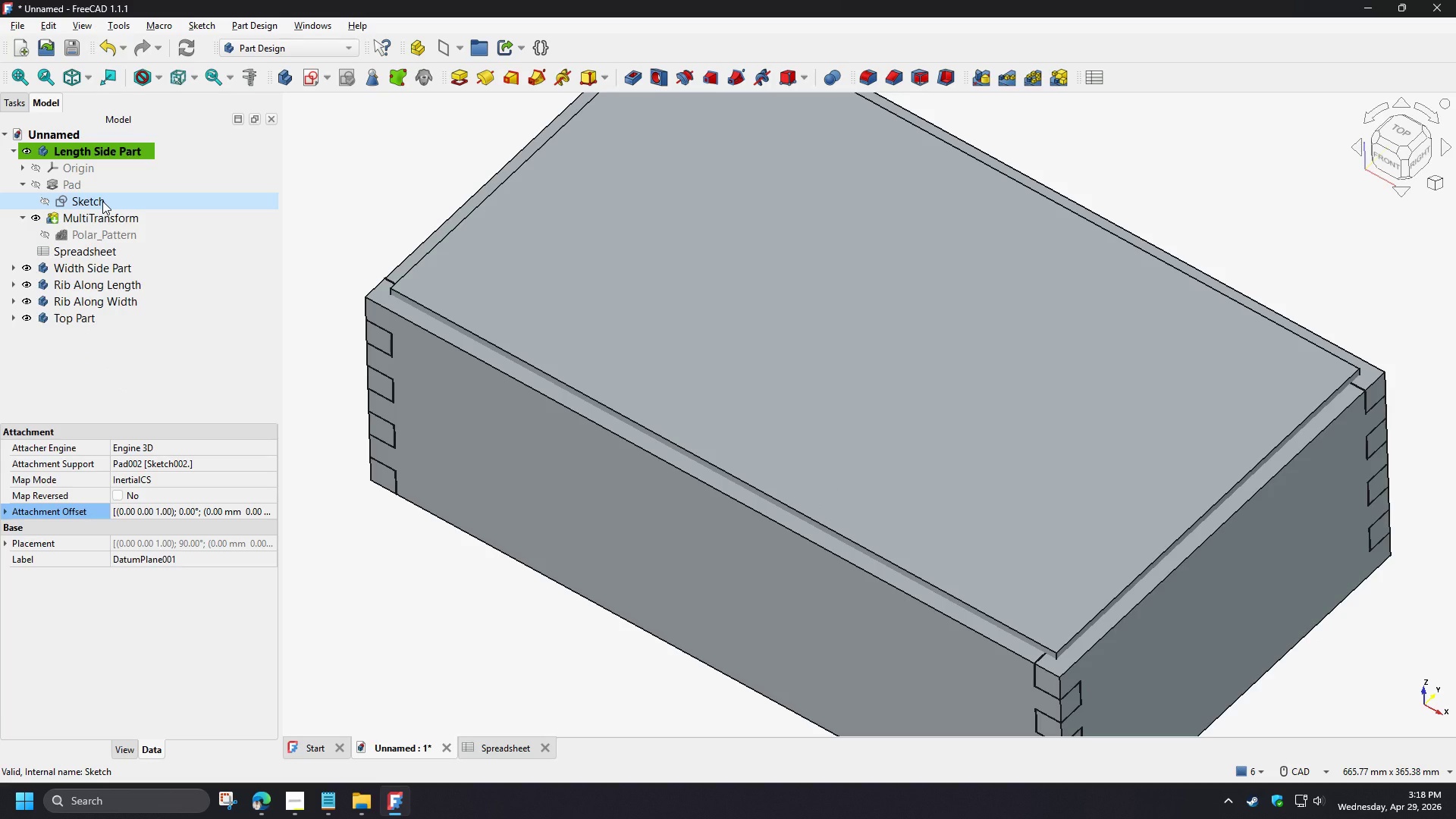 
left_click([102, 201])
 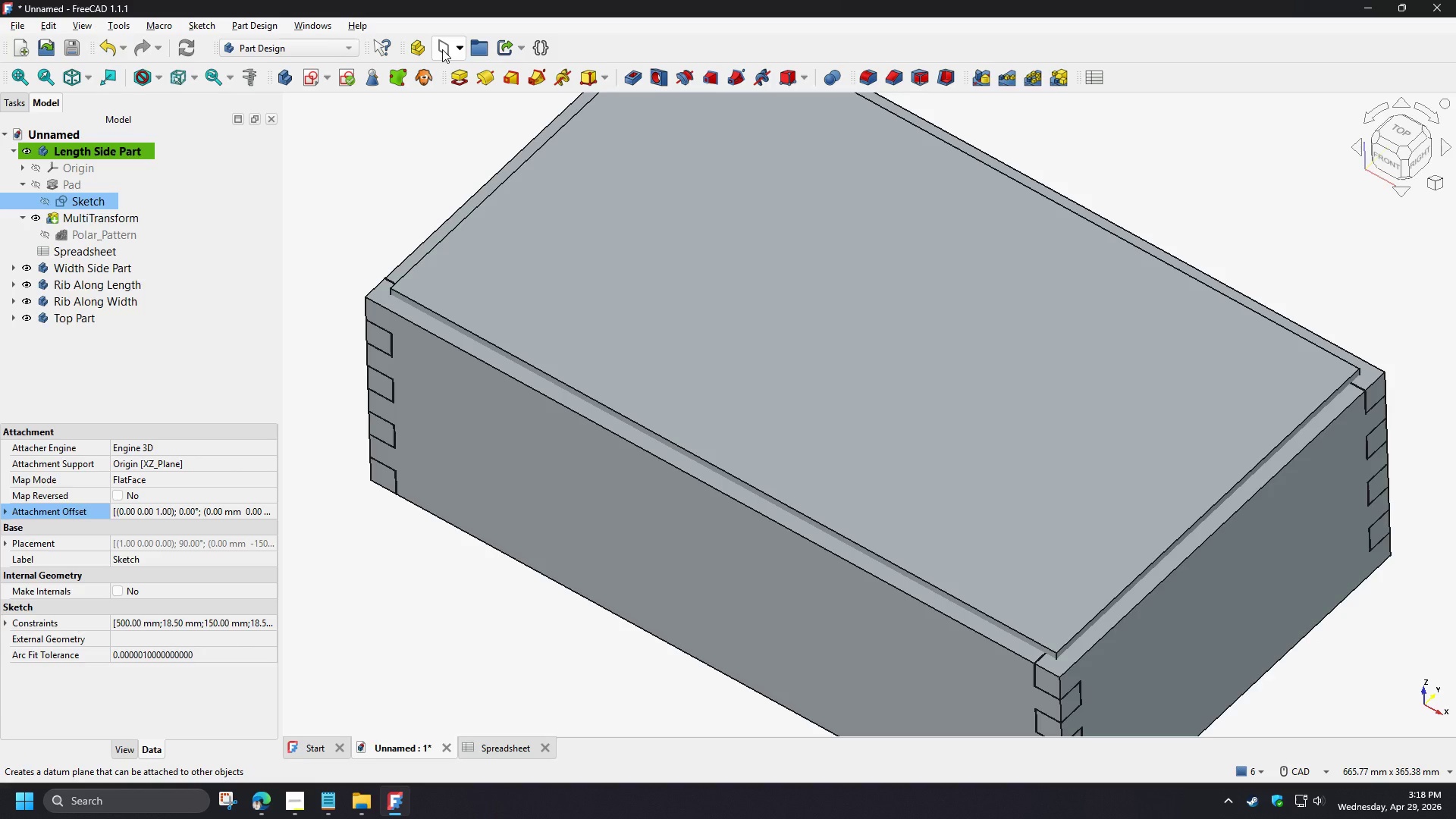 
left_click([442, 49])
 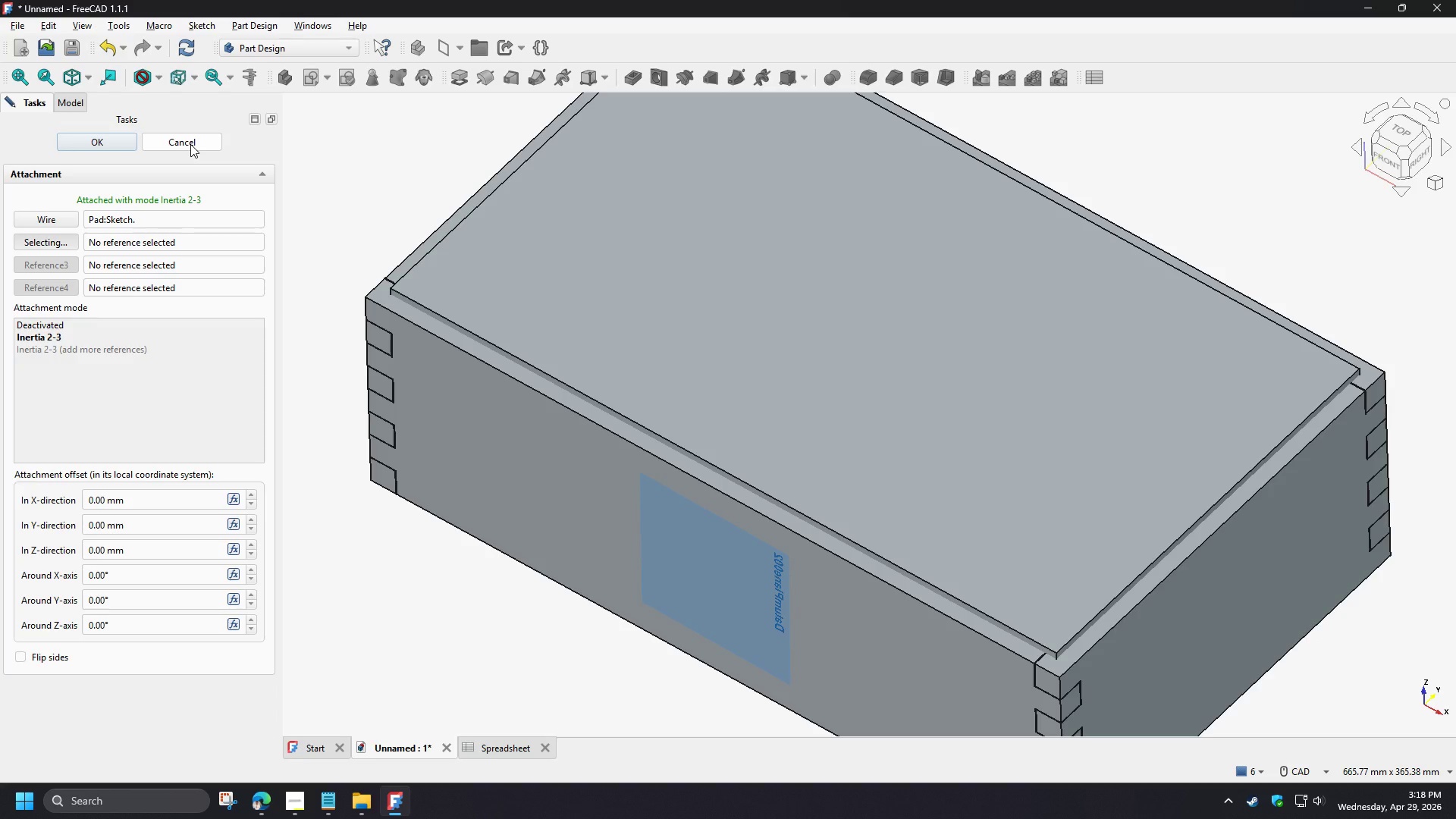 
wait(16.83)
 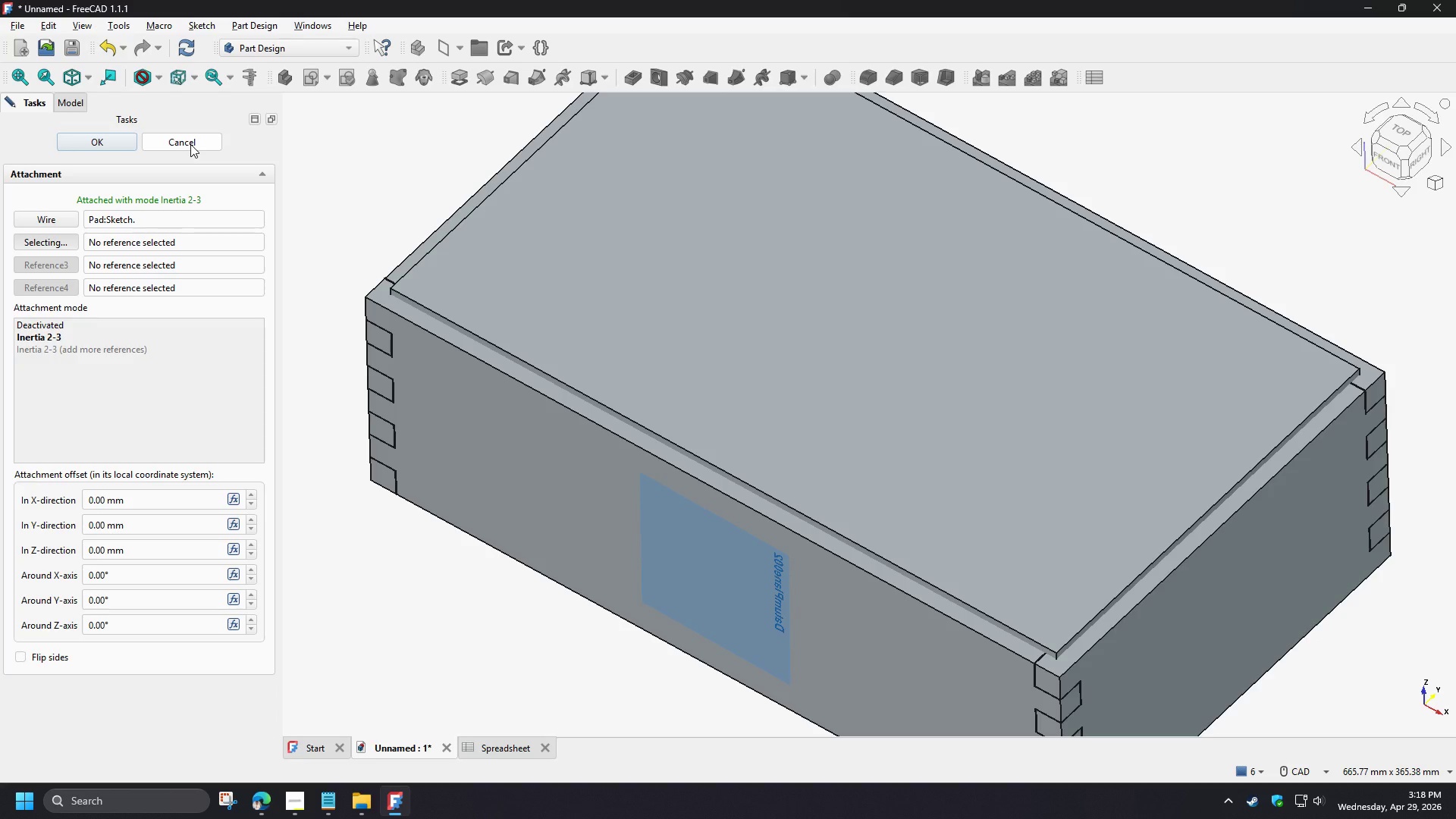 
left_click([190, 144])
 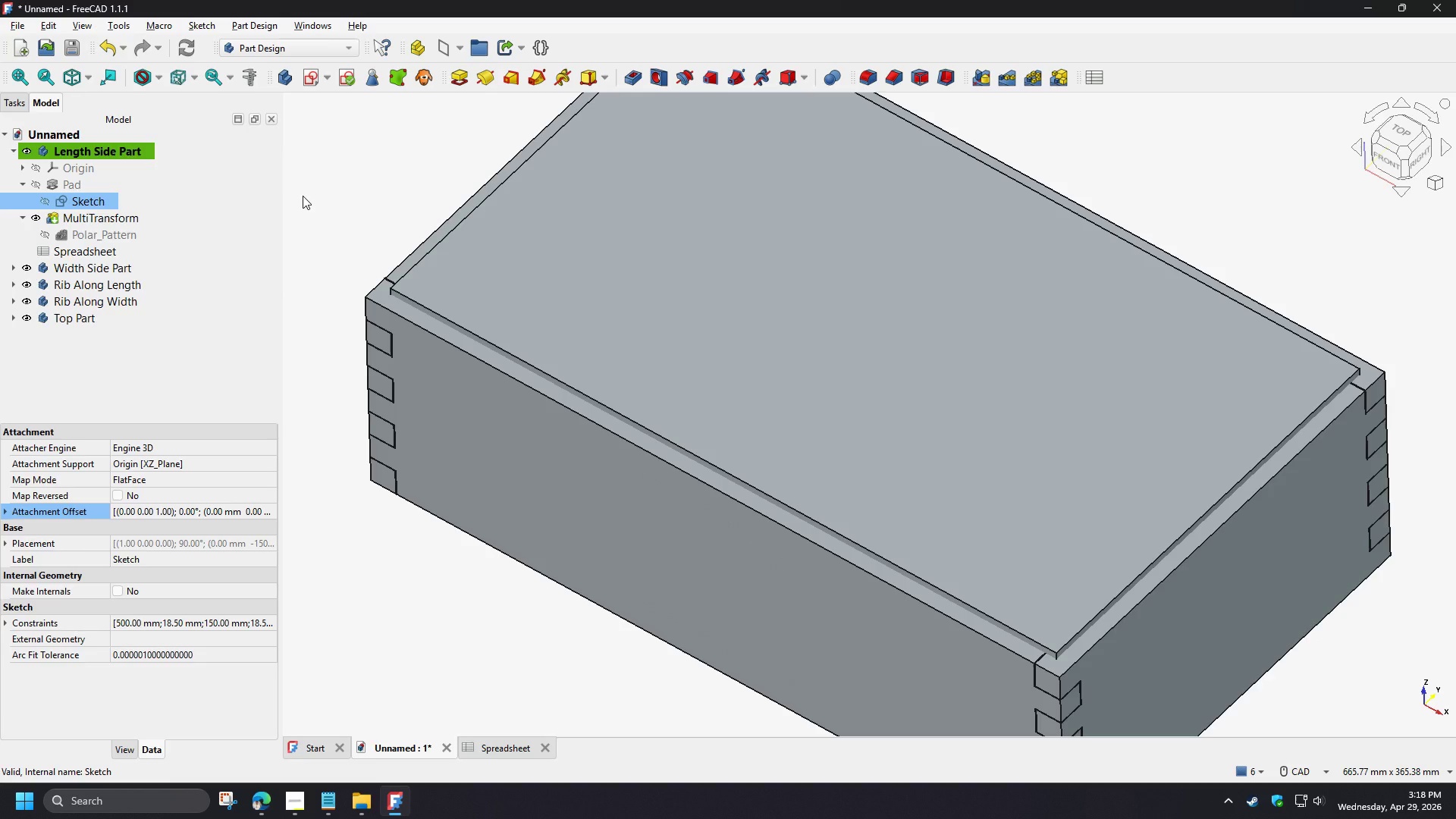 
wait(8.05)
 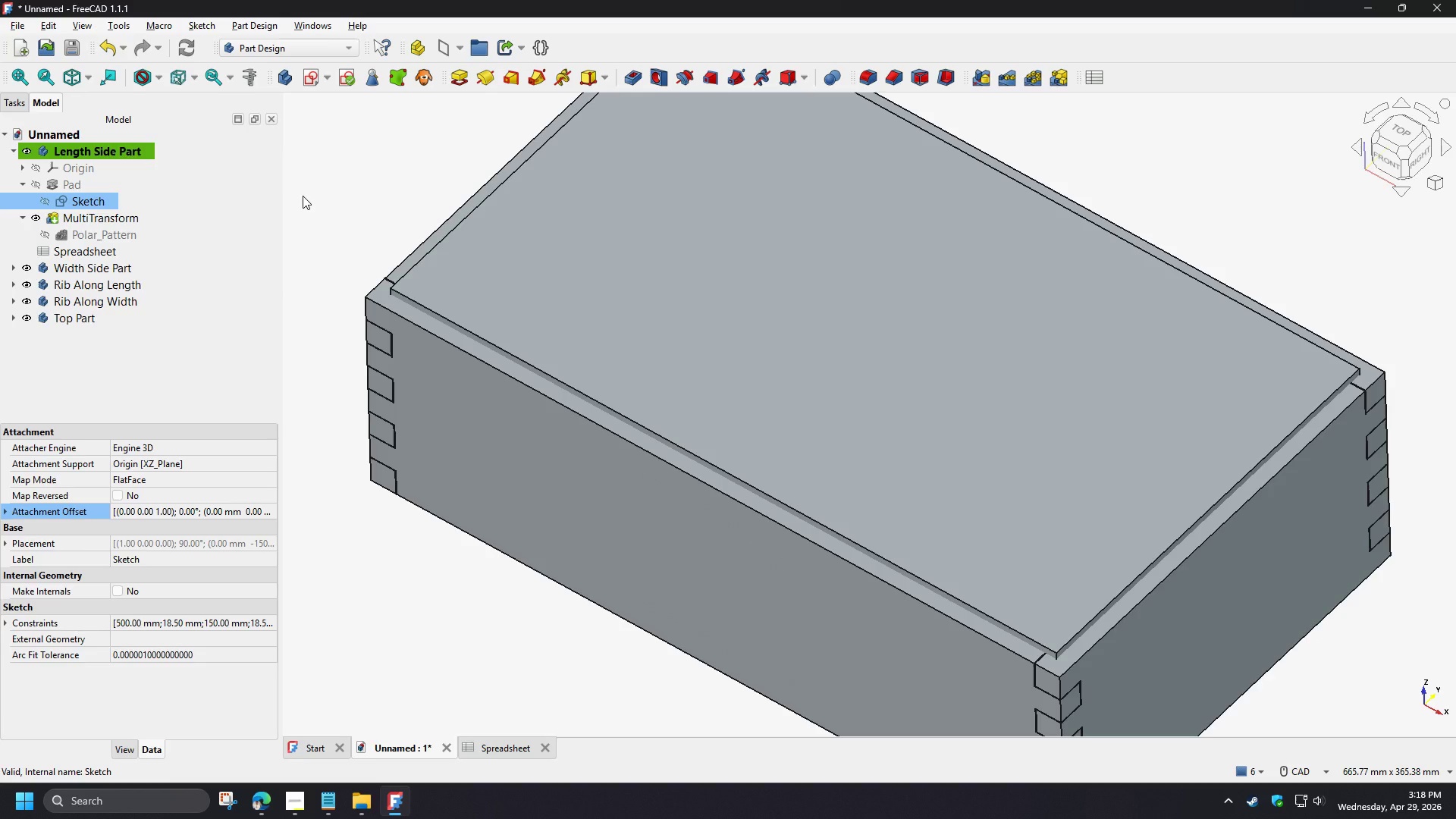 
left_click([507, 364])
 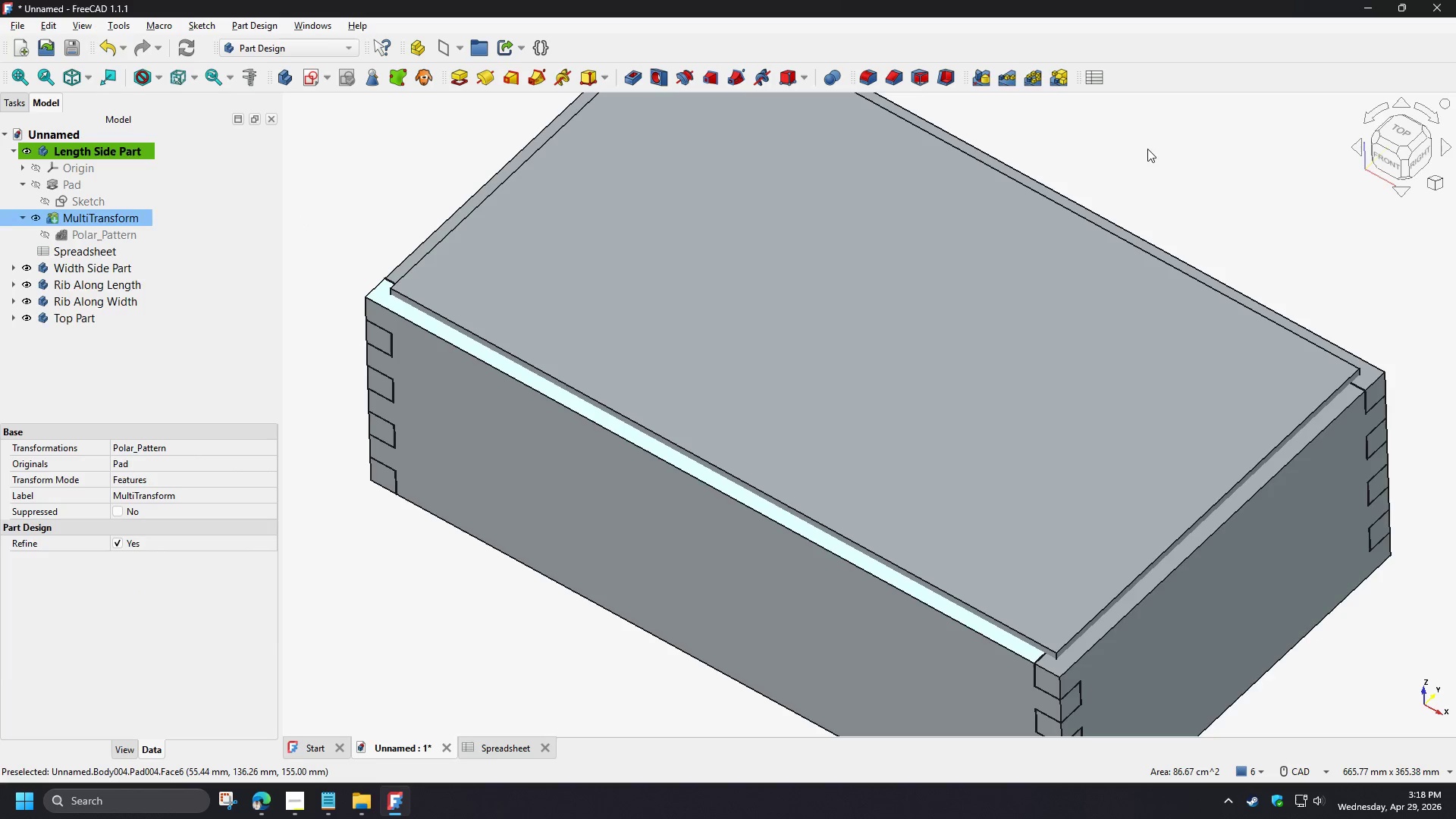 
hold_key(key=ControlLeft, duration=1.5)
left_click([1125, 236])
 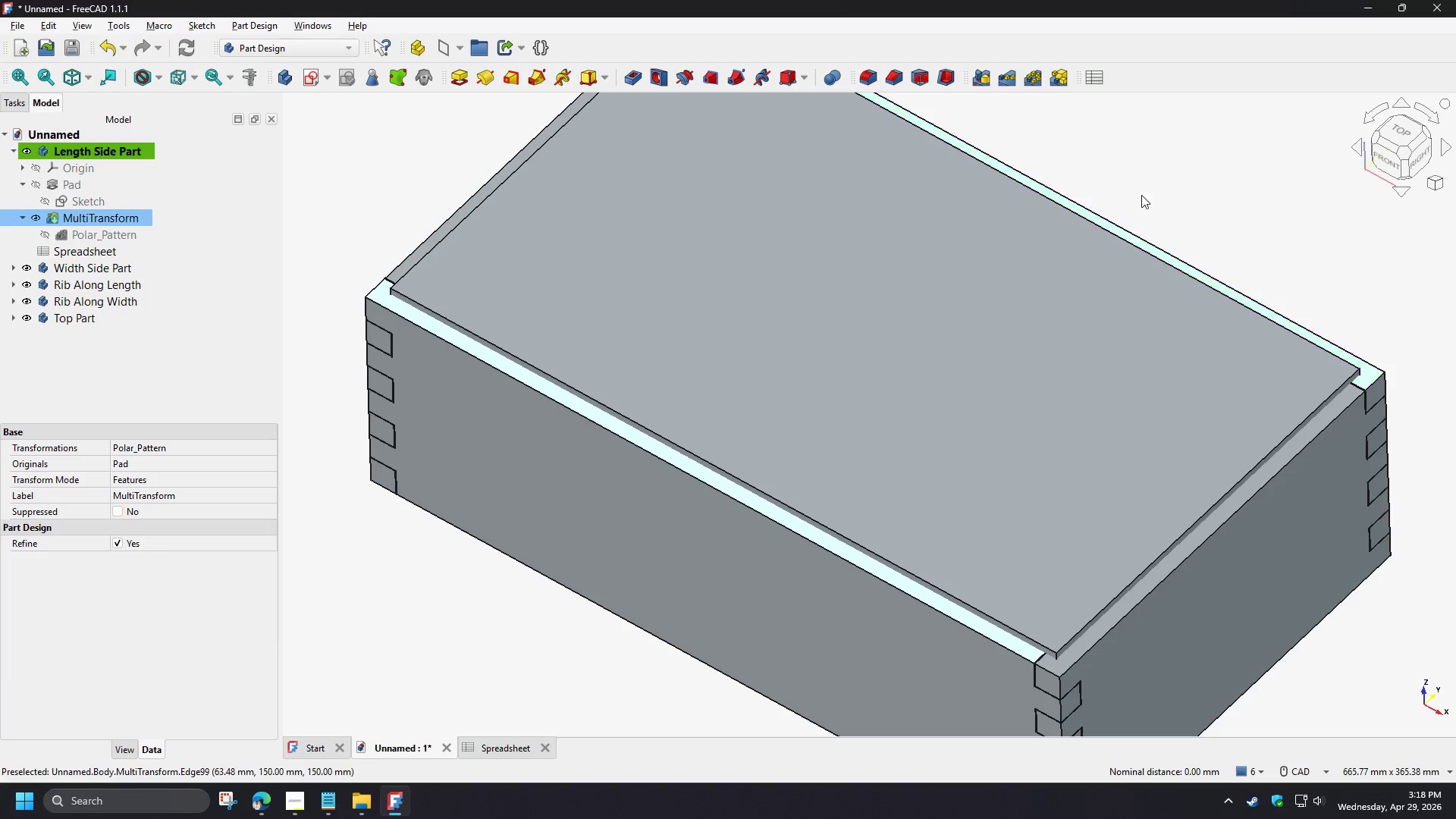 
key(Control+ControlLeft)
 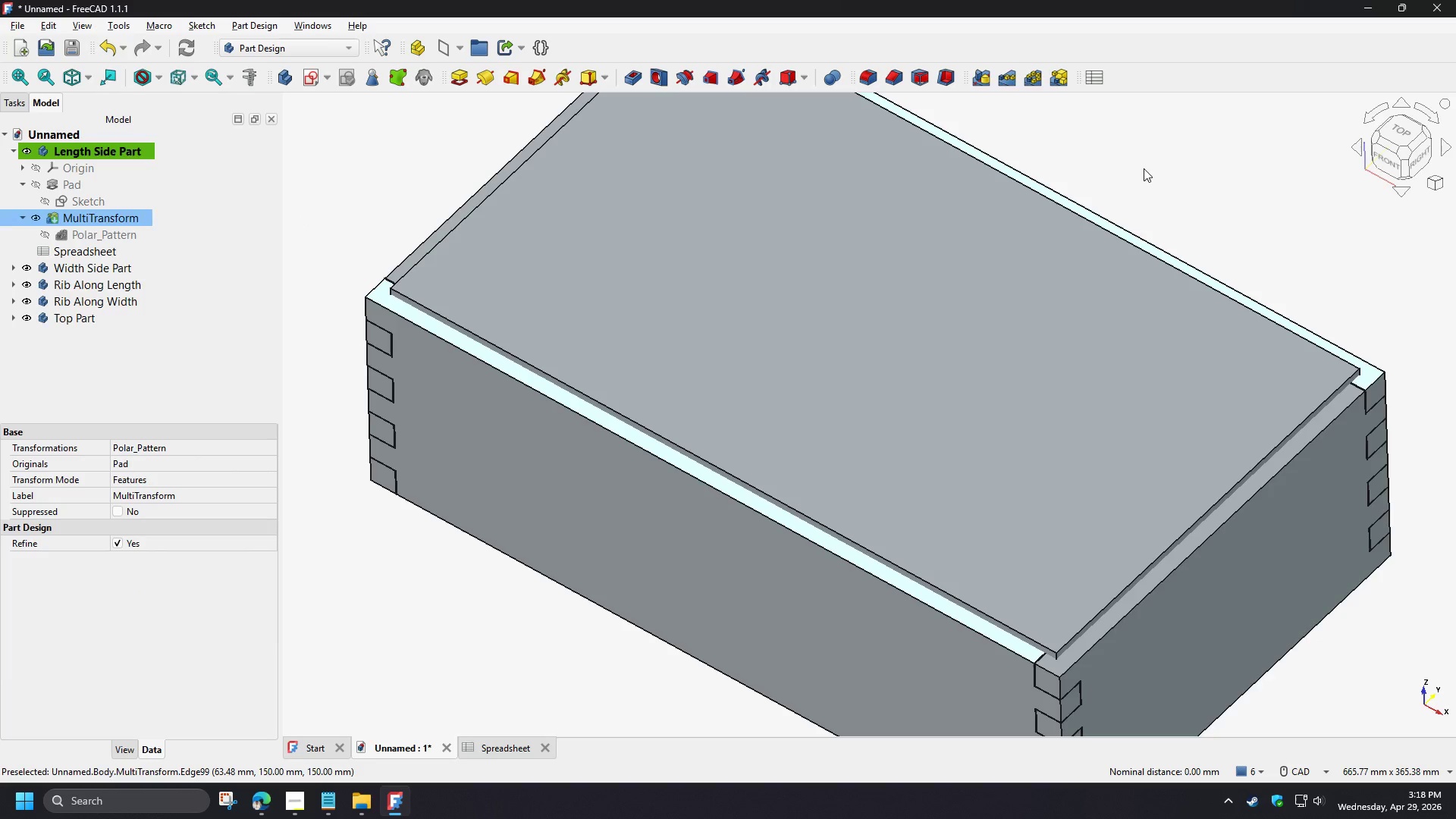 
key(Control+ControlLeft)
 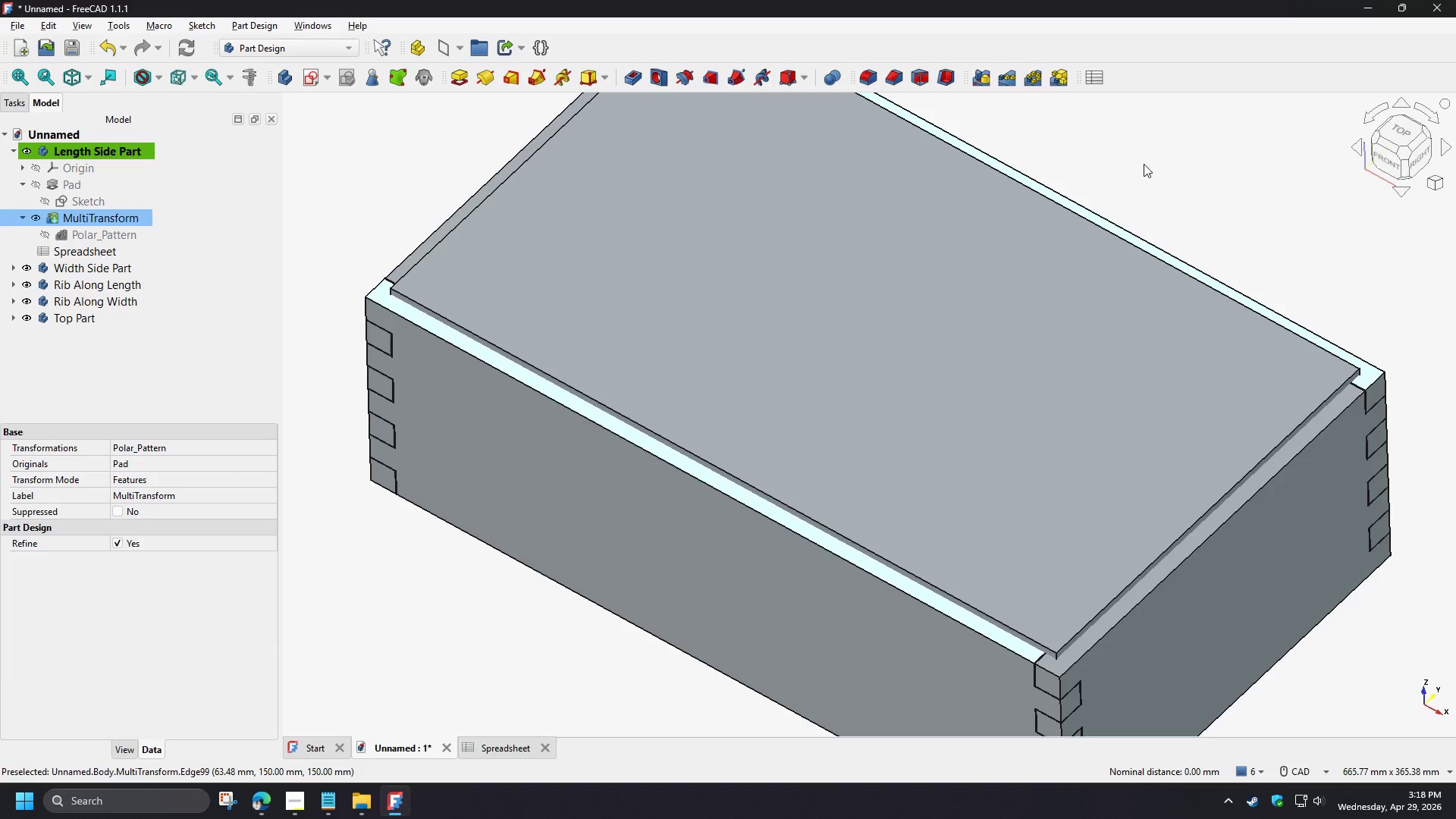 
key(Control+ControlLeft)
 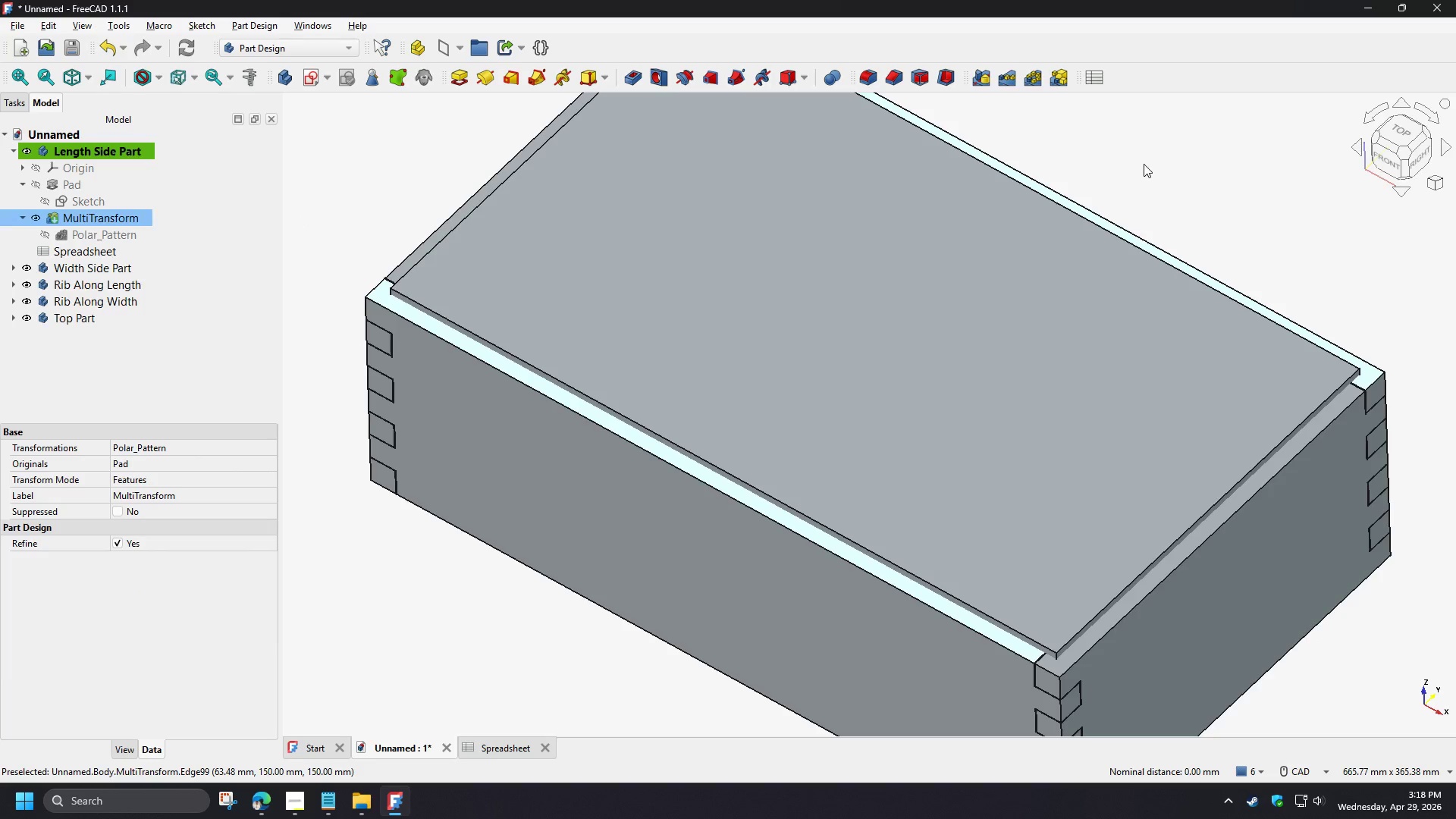 
key(Control+ControlLeft)
 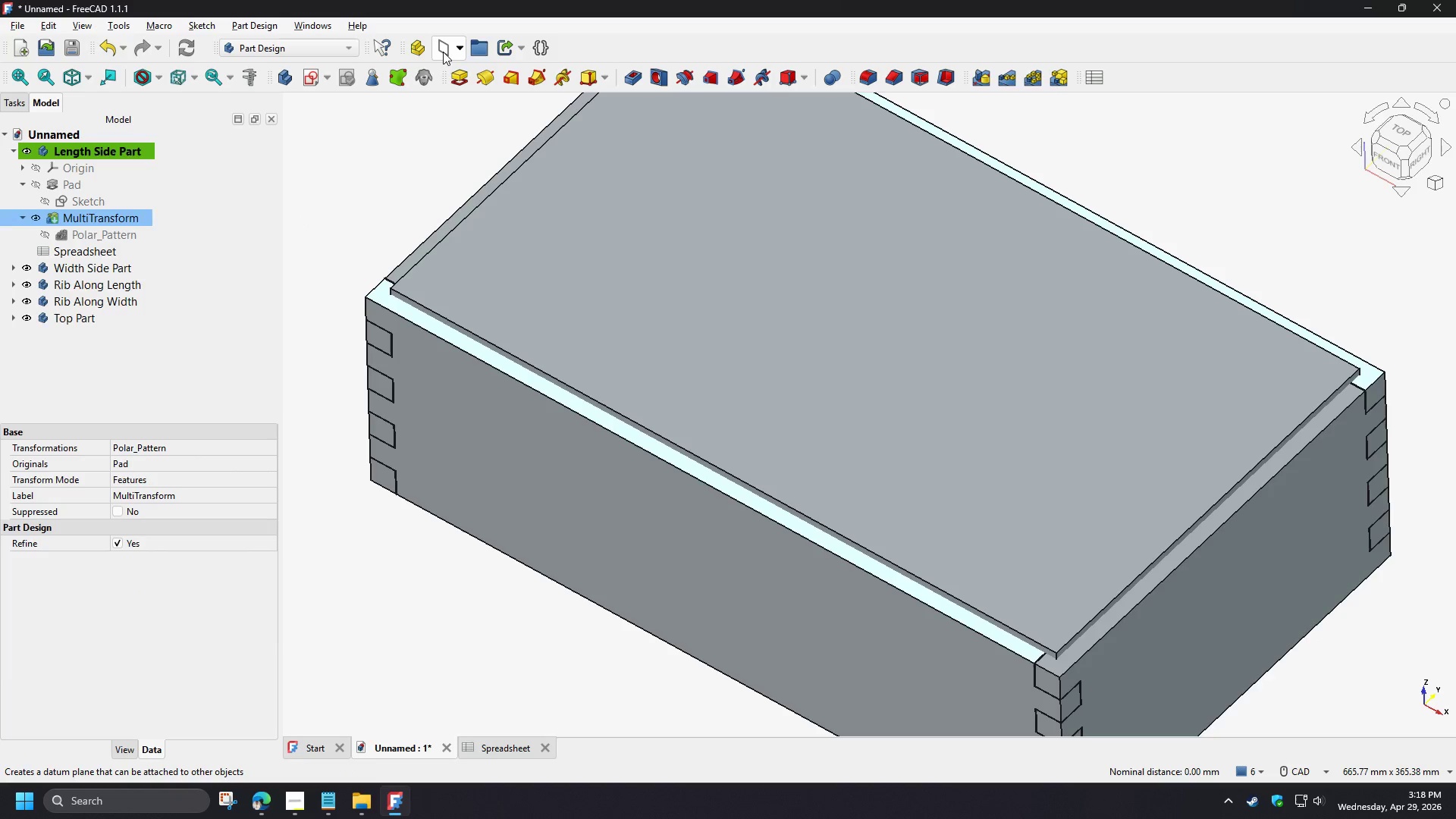 
left_click([443, 52])
 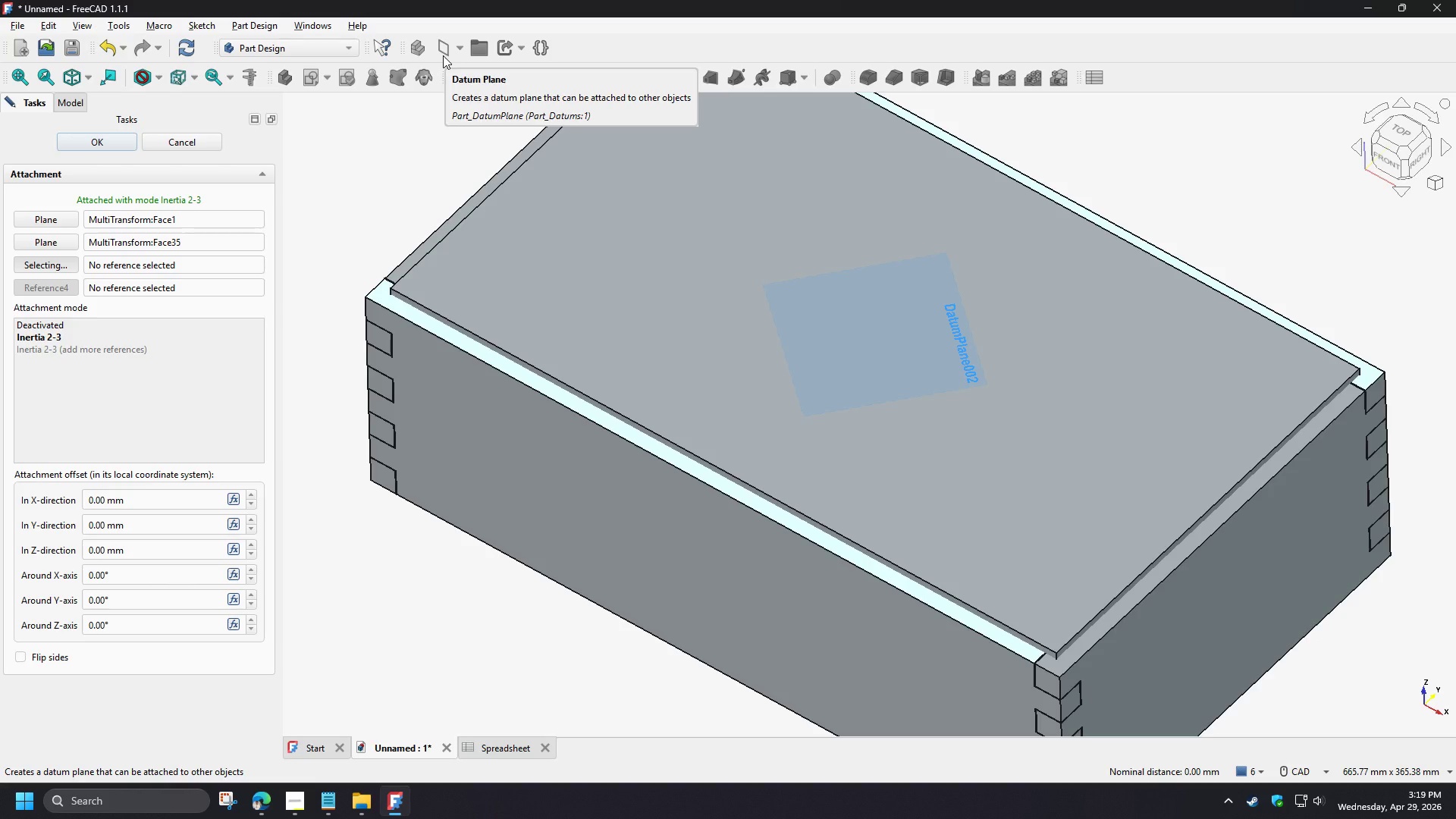 
wait(14.38)
 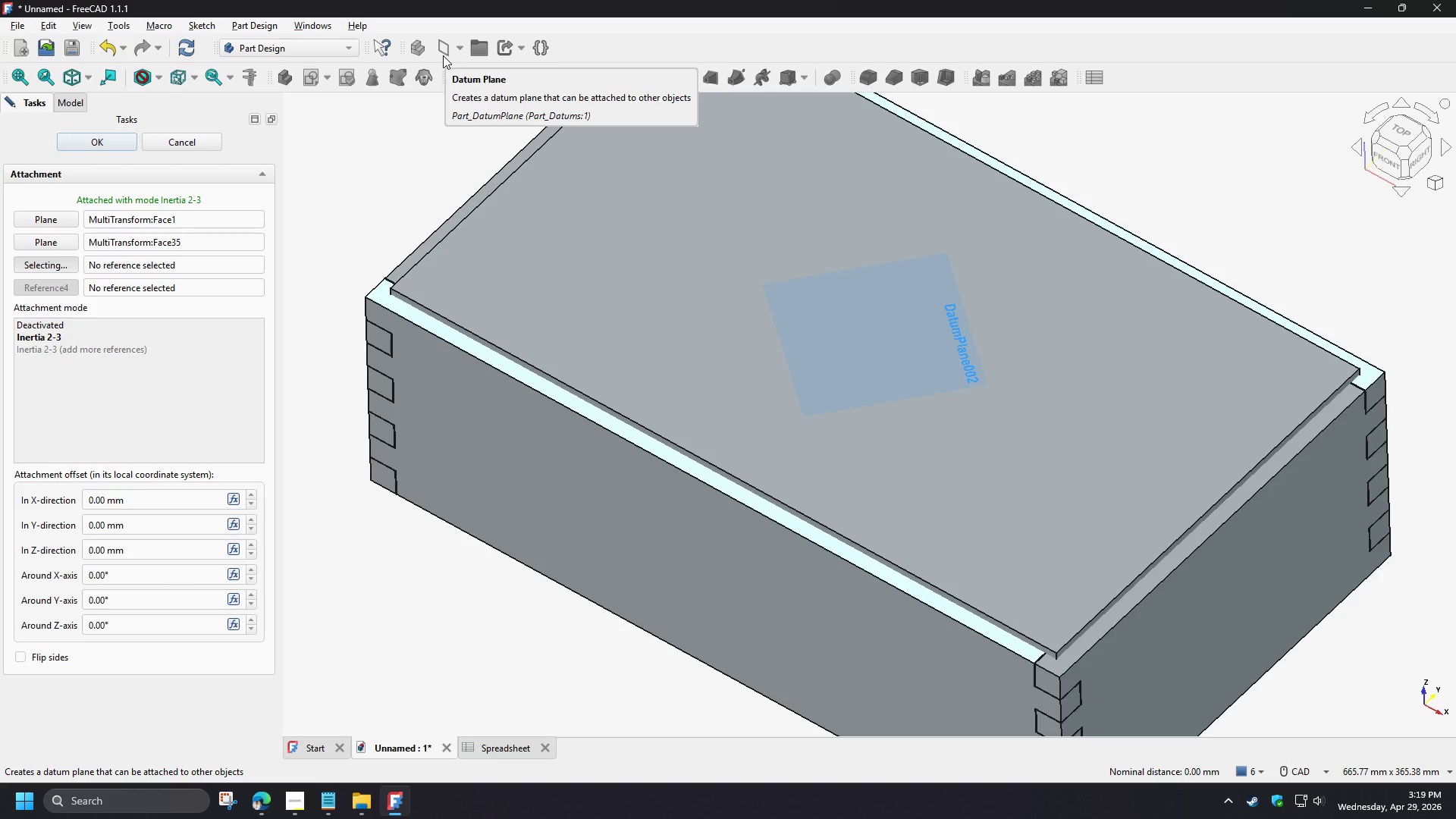 
hold_key(key=ControlLeft, duration=1.5)
 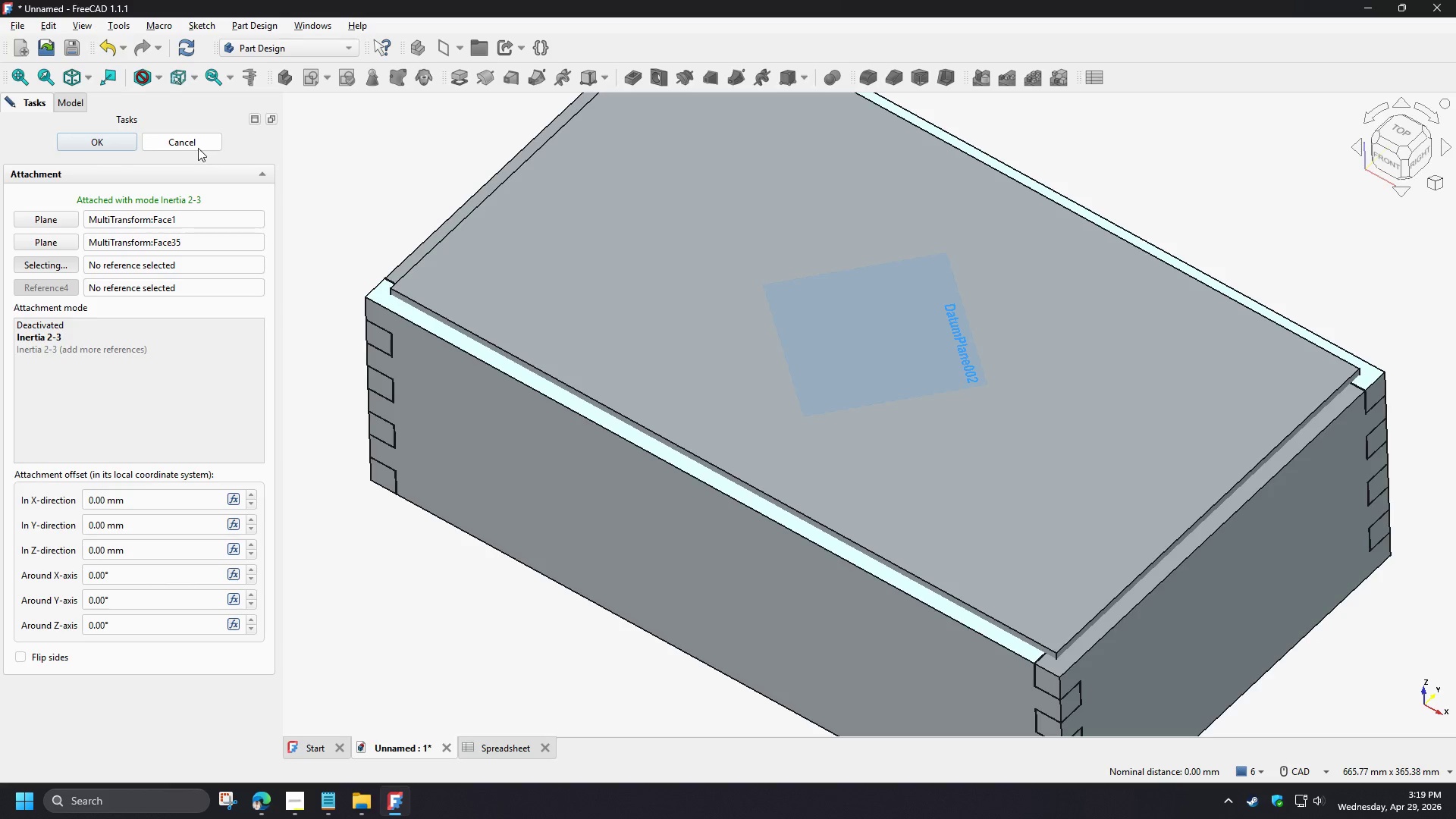 
hold_key(key=ControlLeft, duration=0.36)
 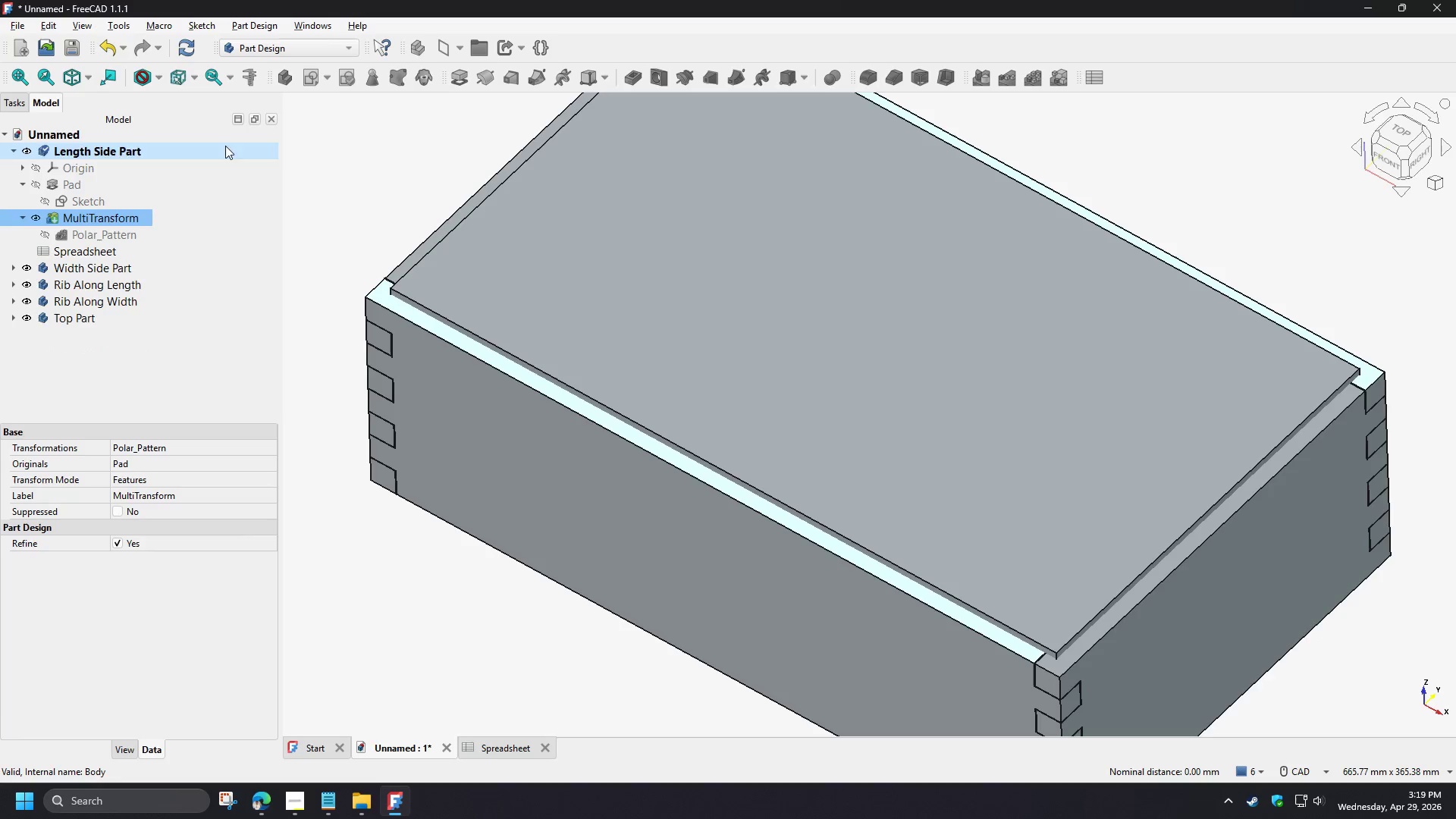 
left_click([193, 143])
 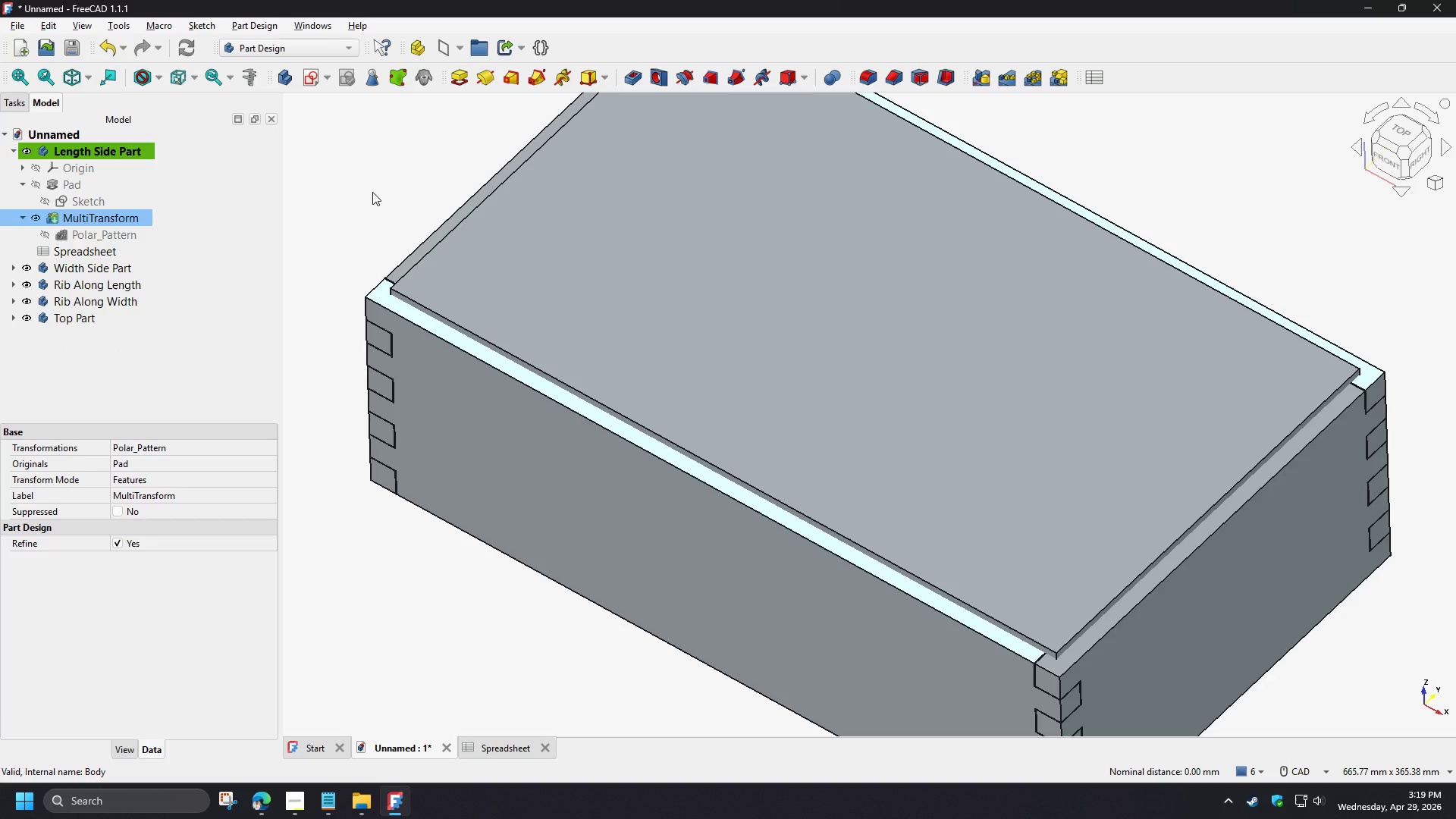 
left_click([372, 192])
 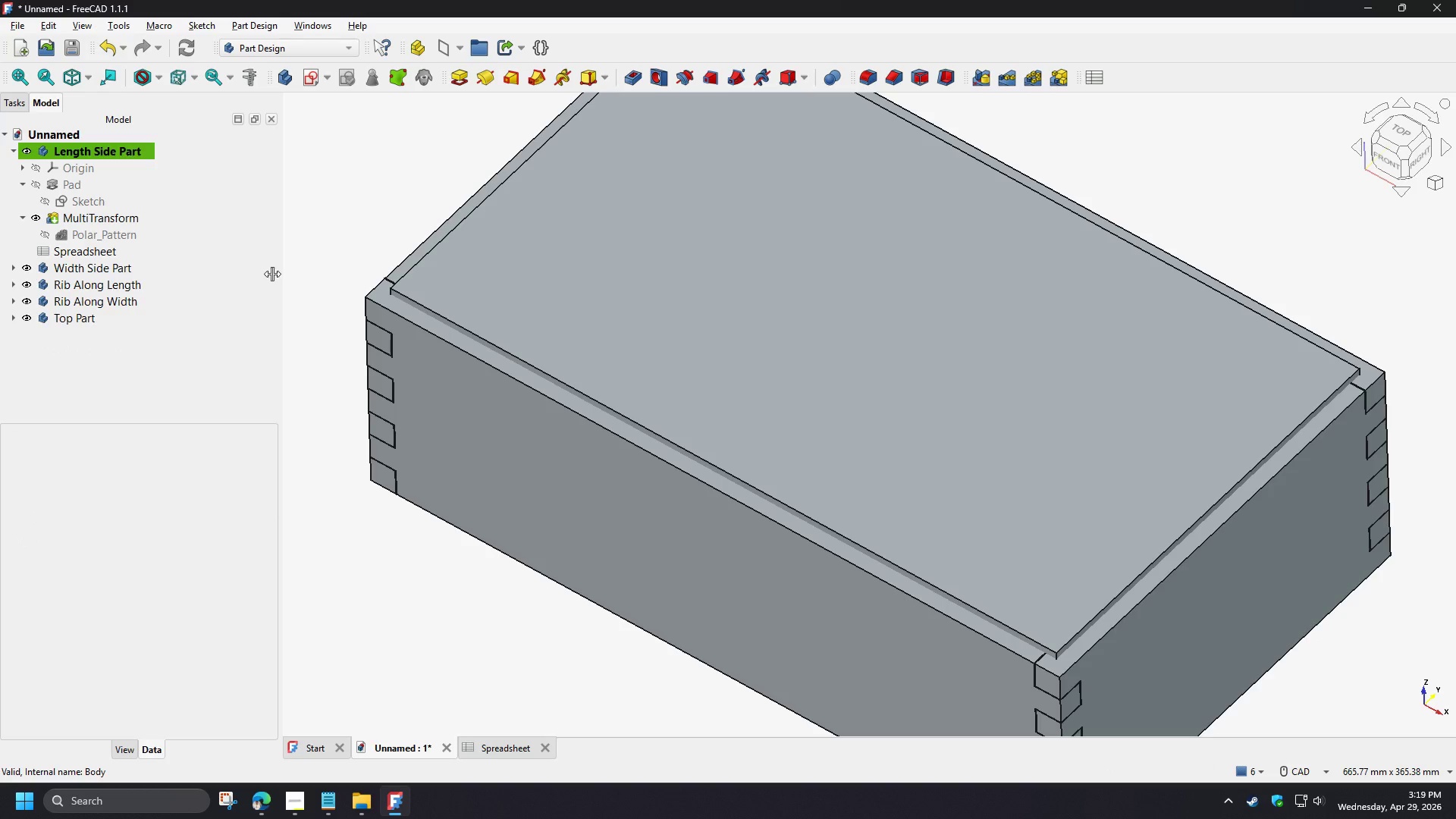 
wait(5.14)
 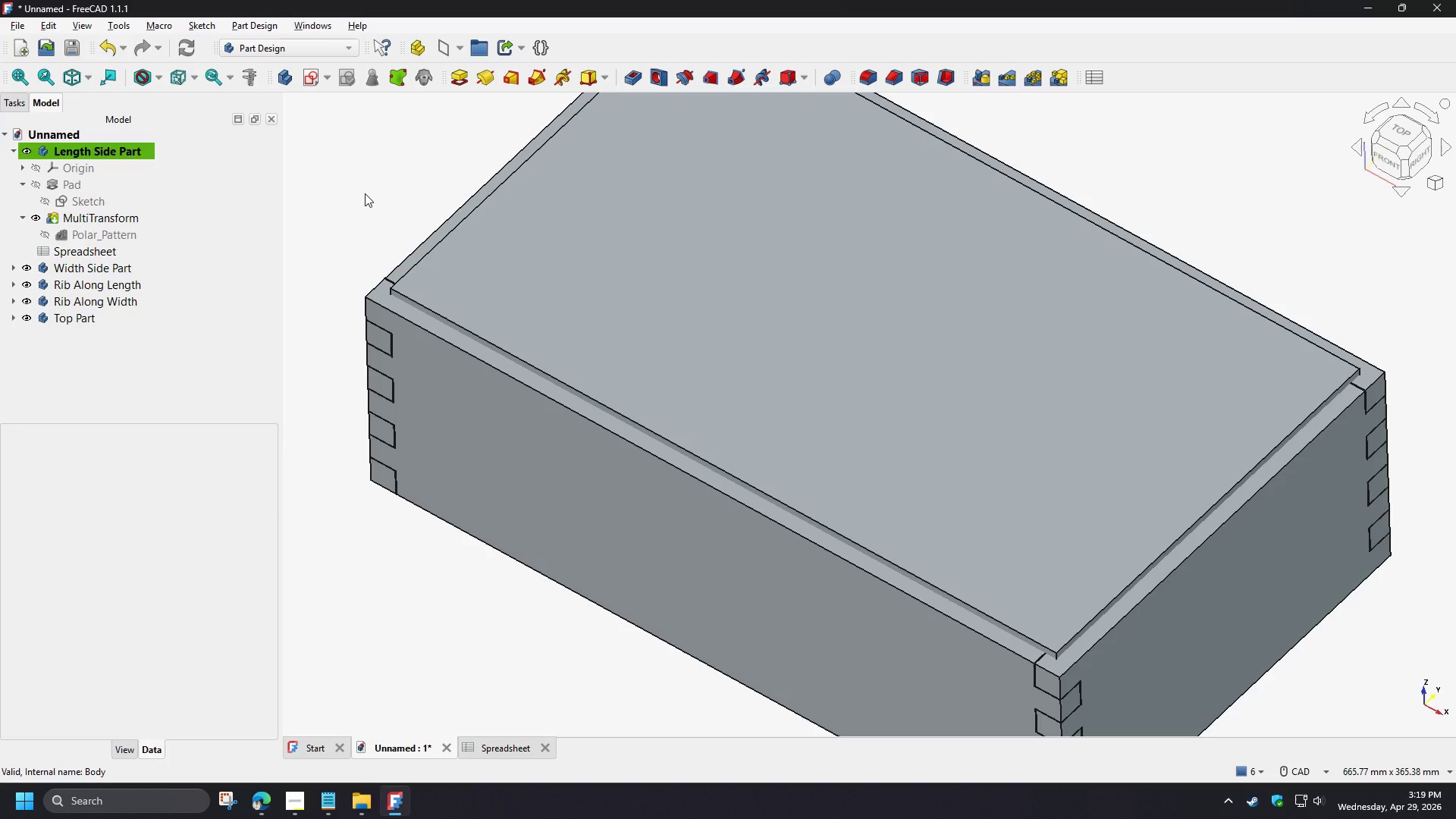 
left_click([83, 204])
 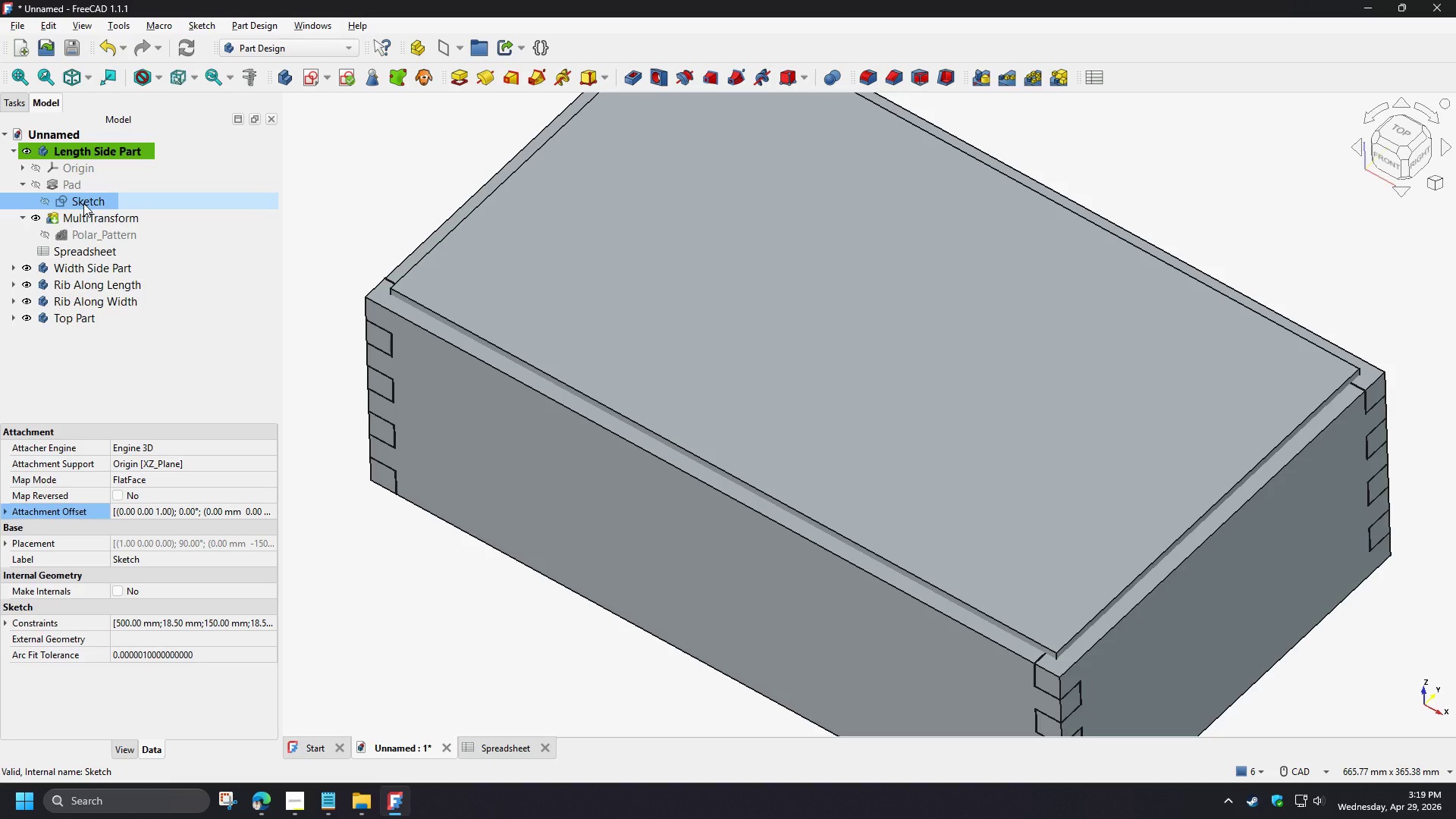 
key(Space)
 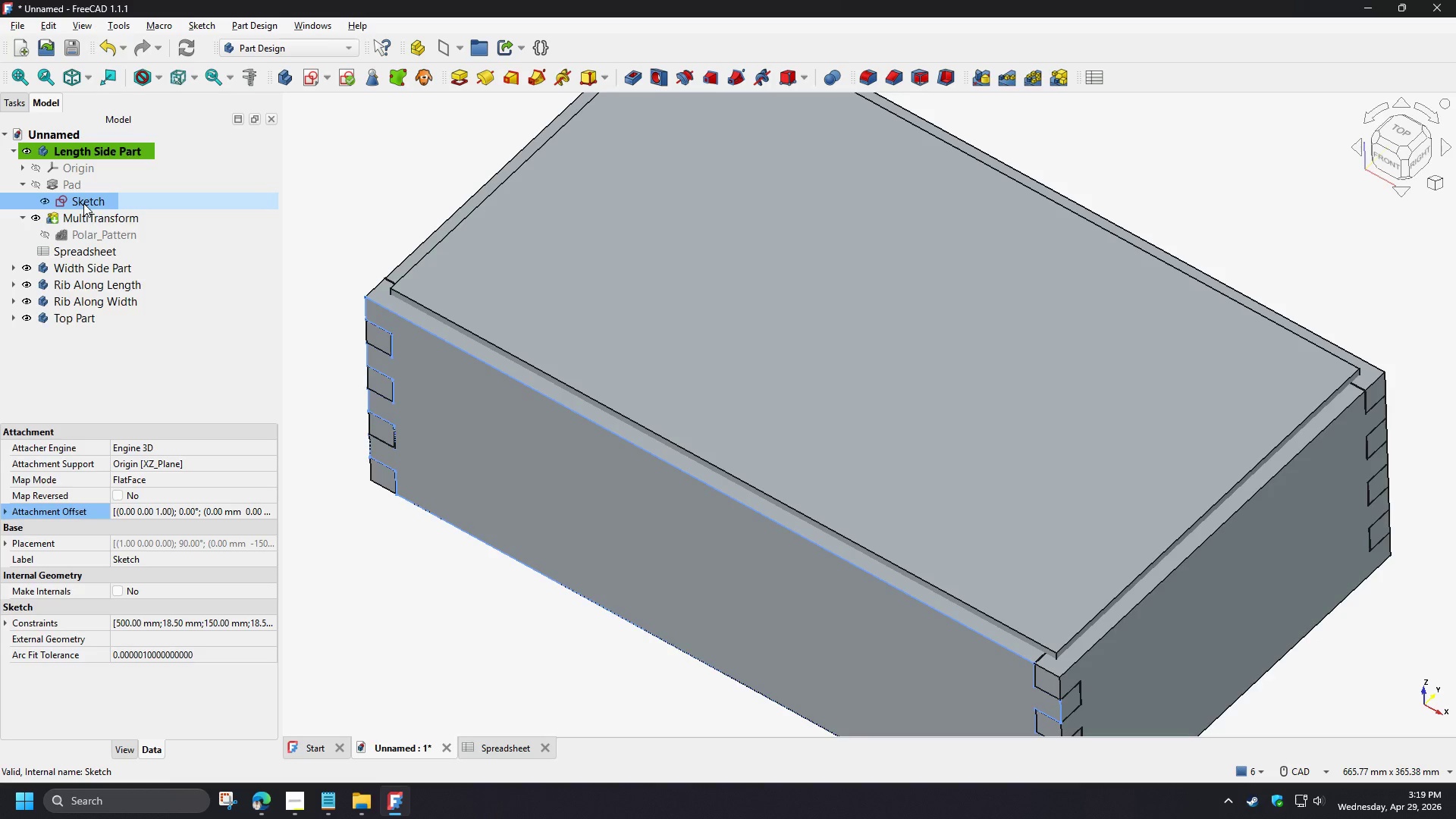 
key(Space)
 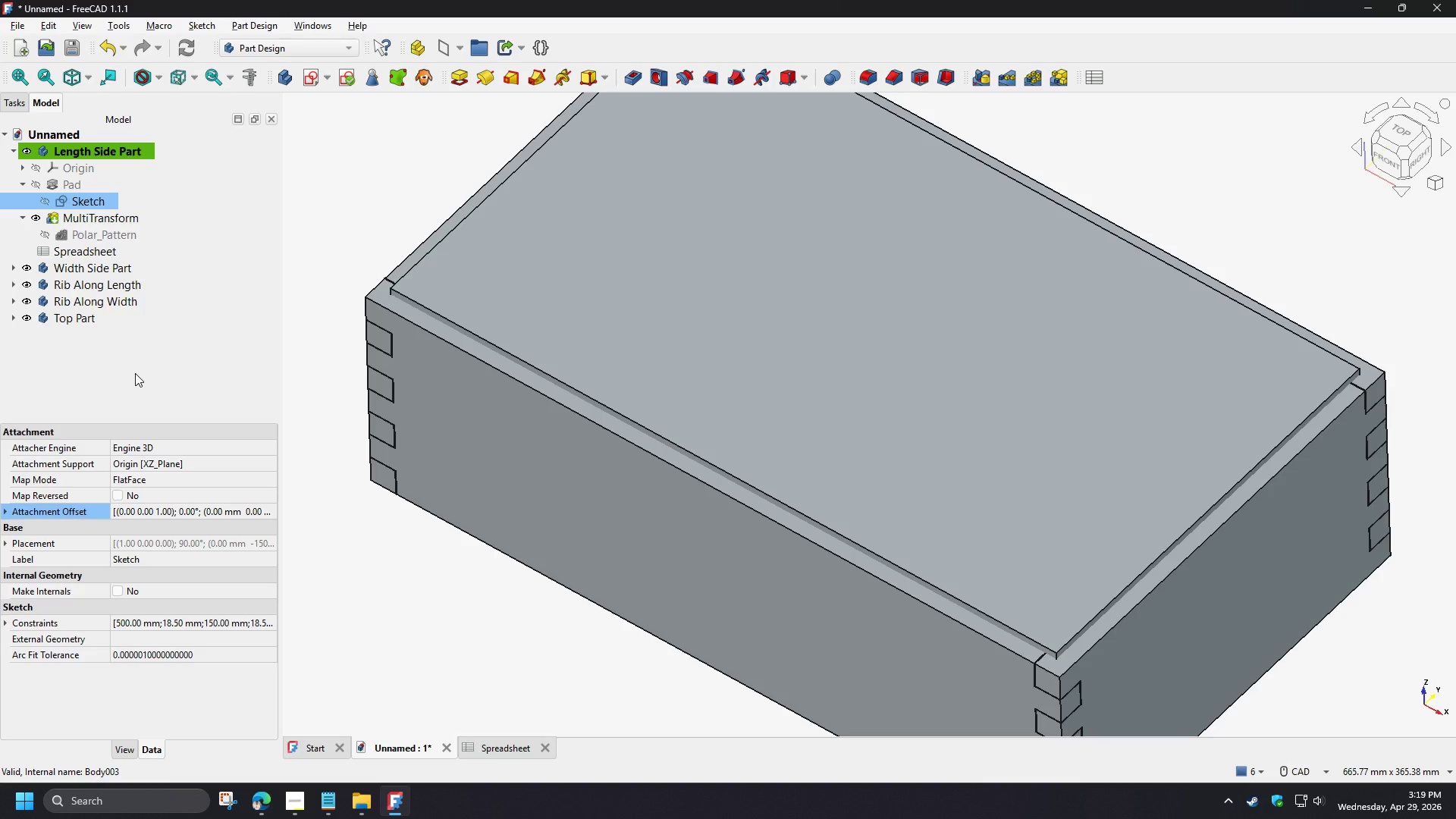 
left_click([135, 373])
 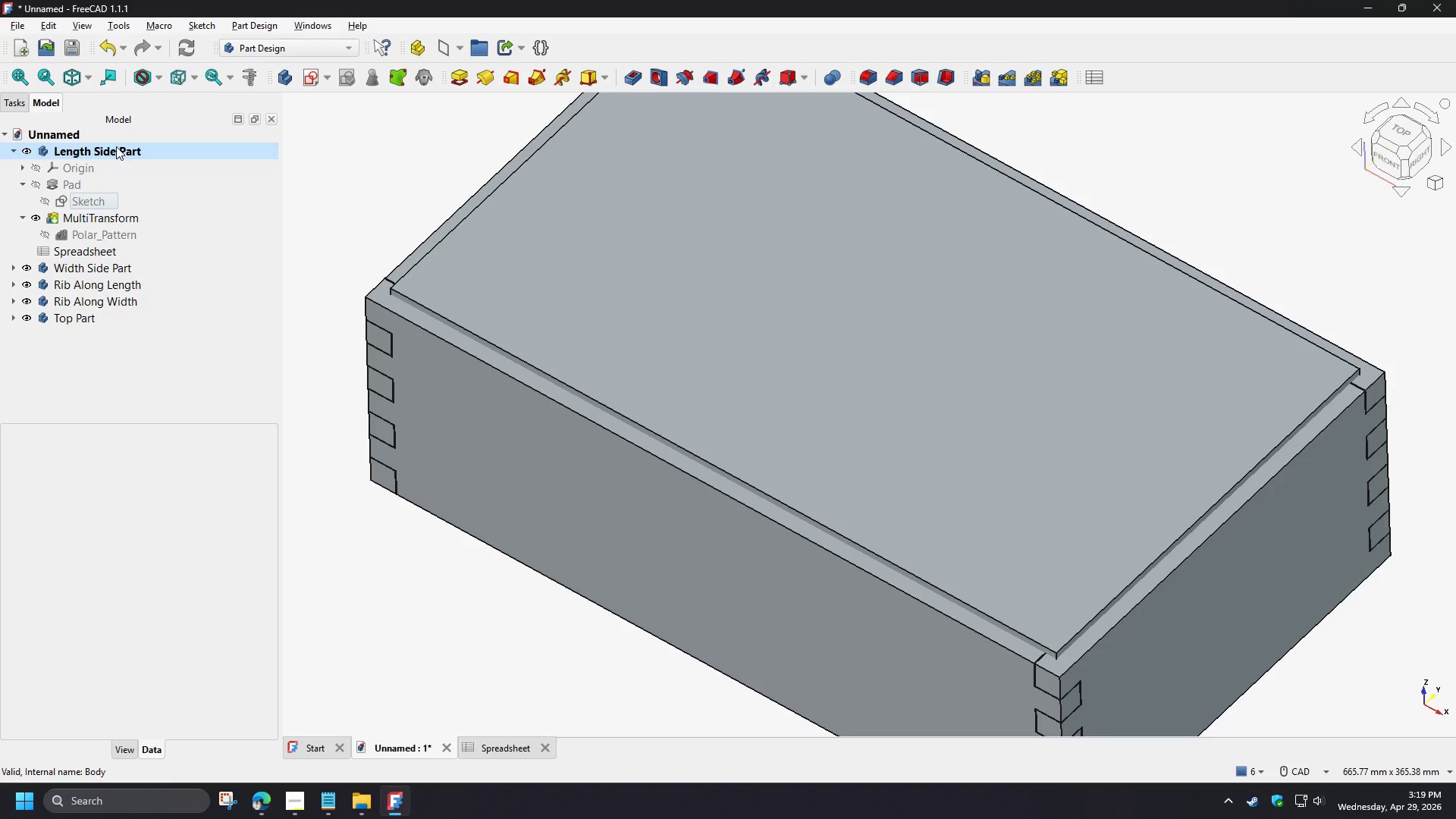 
left_click([116, 146])
 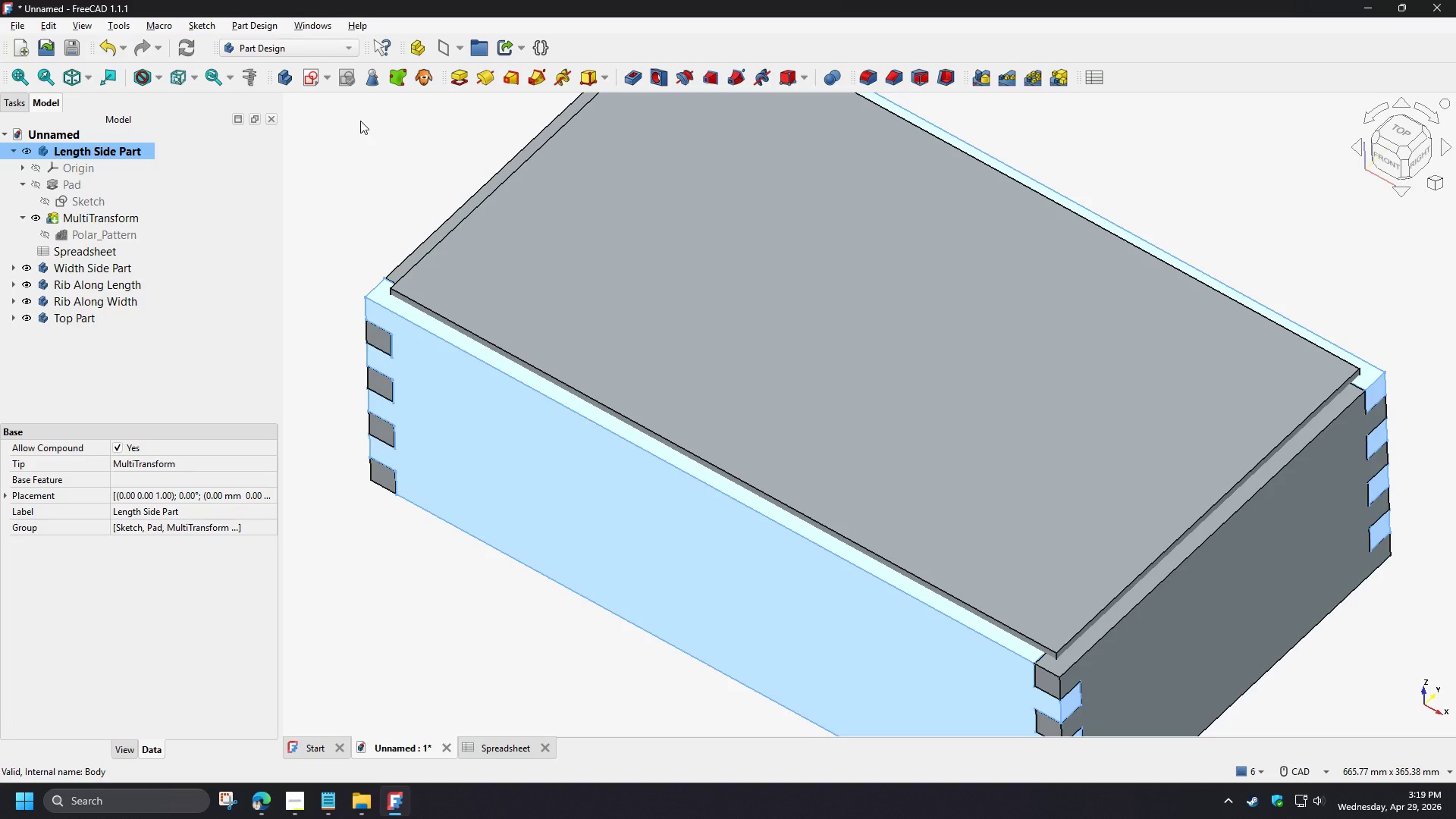 
left_click([360, 121])
 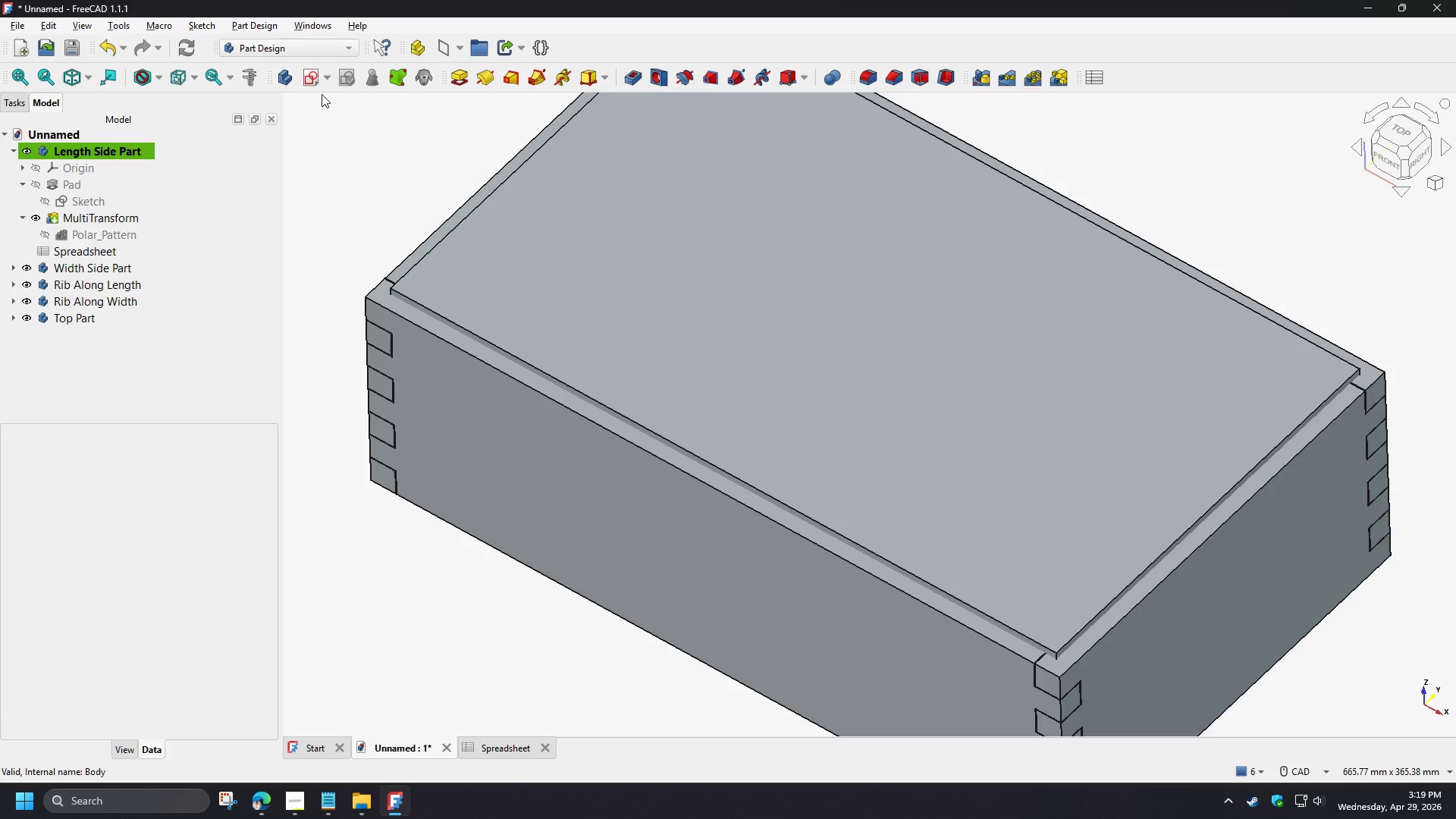 
left_click([312, 80])
 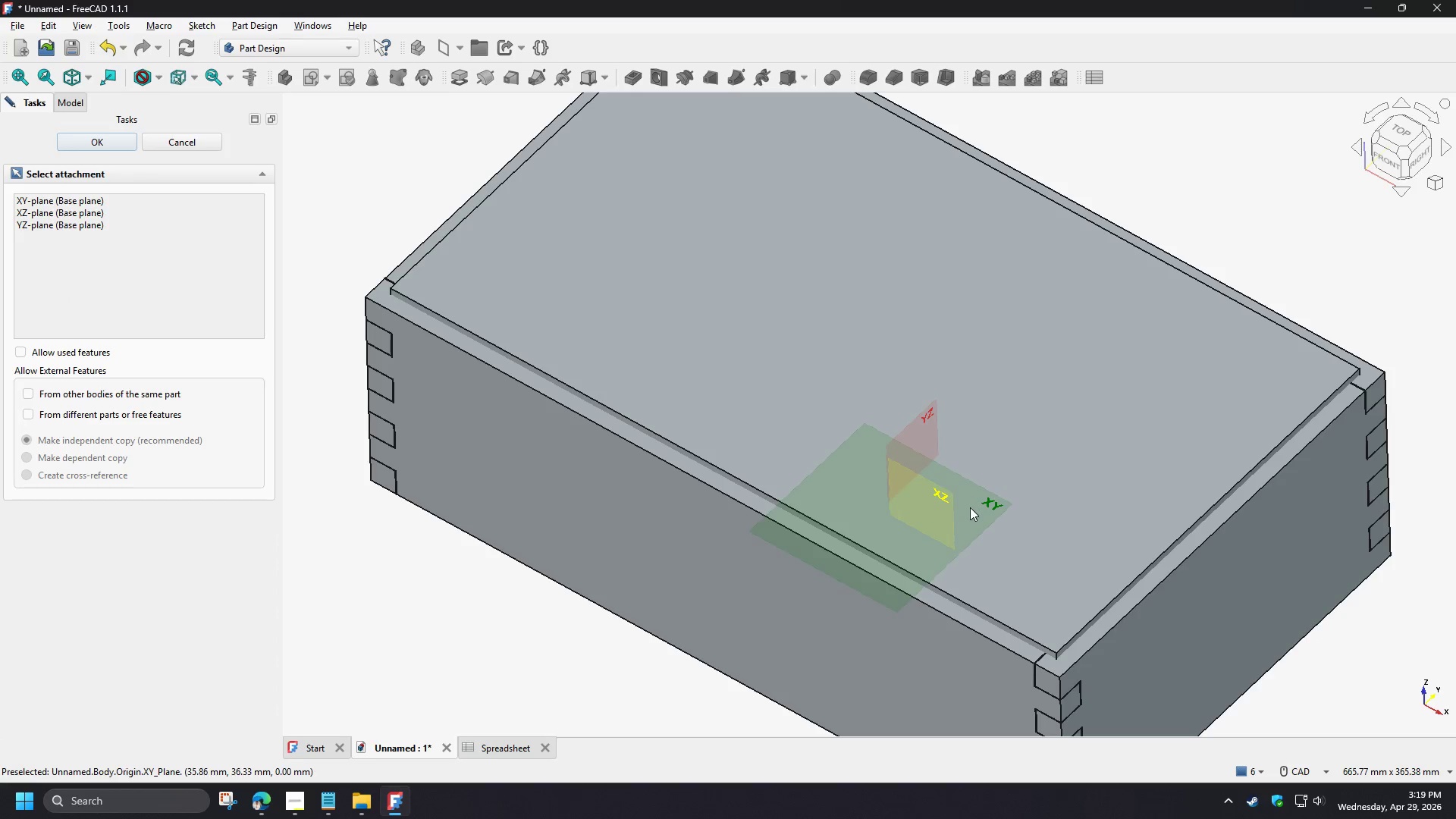 
left_click([970, 507])
 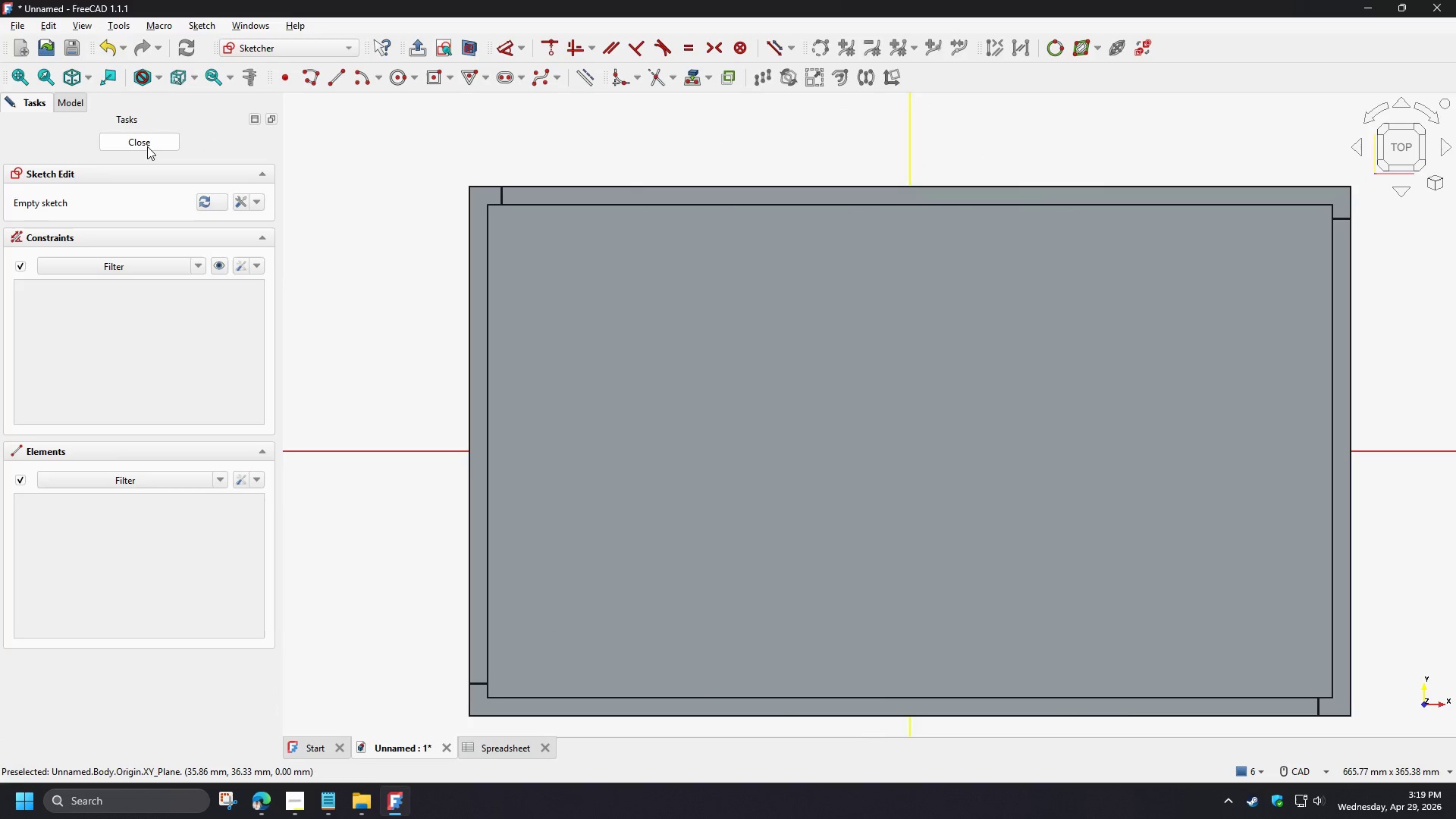 
left_click([147, 140])
 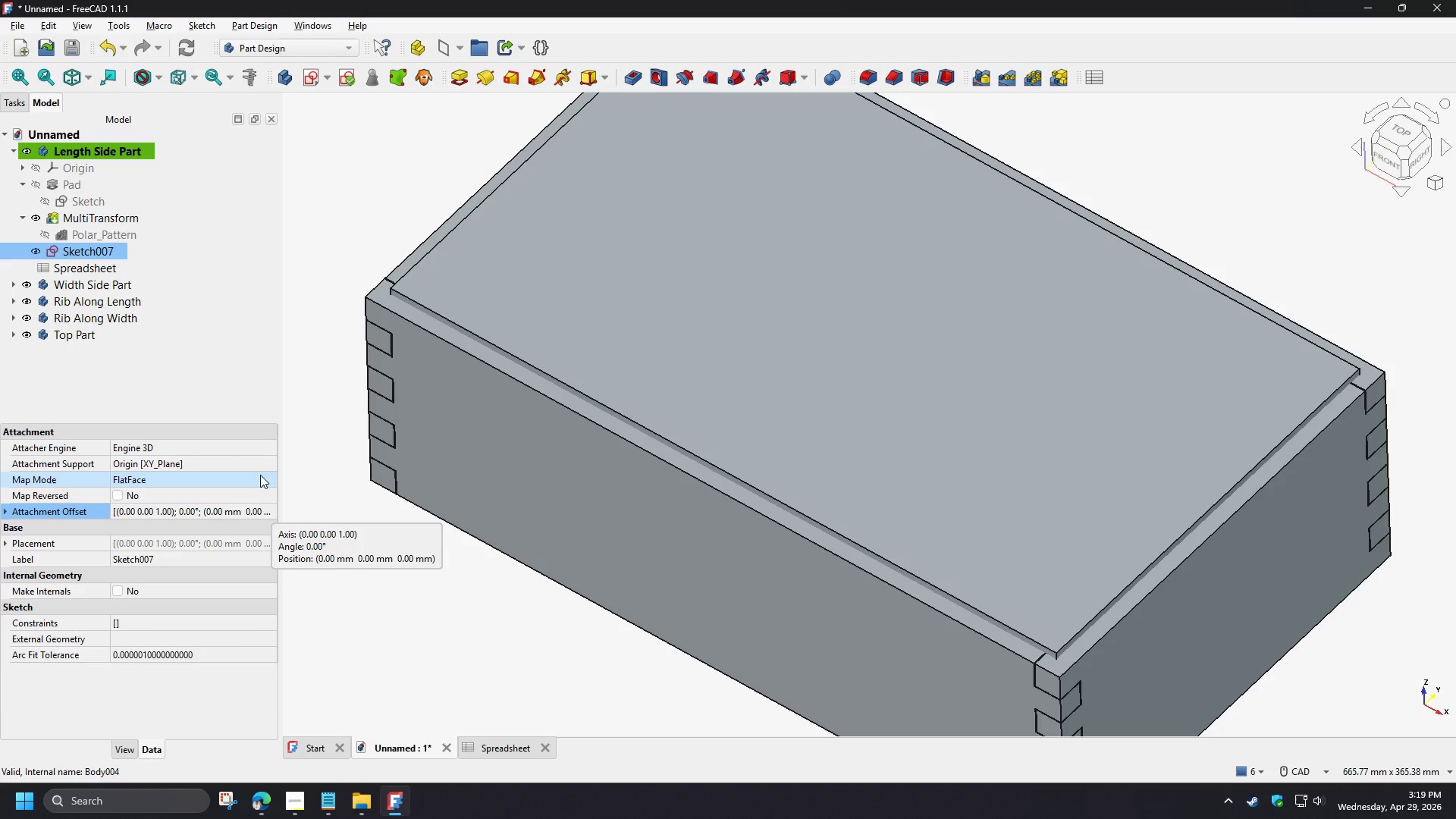 
wait(9.61)
 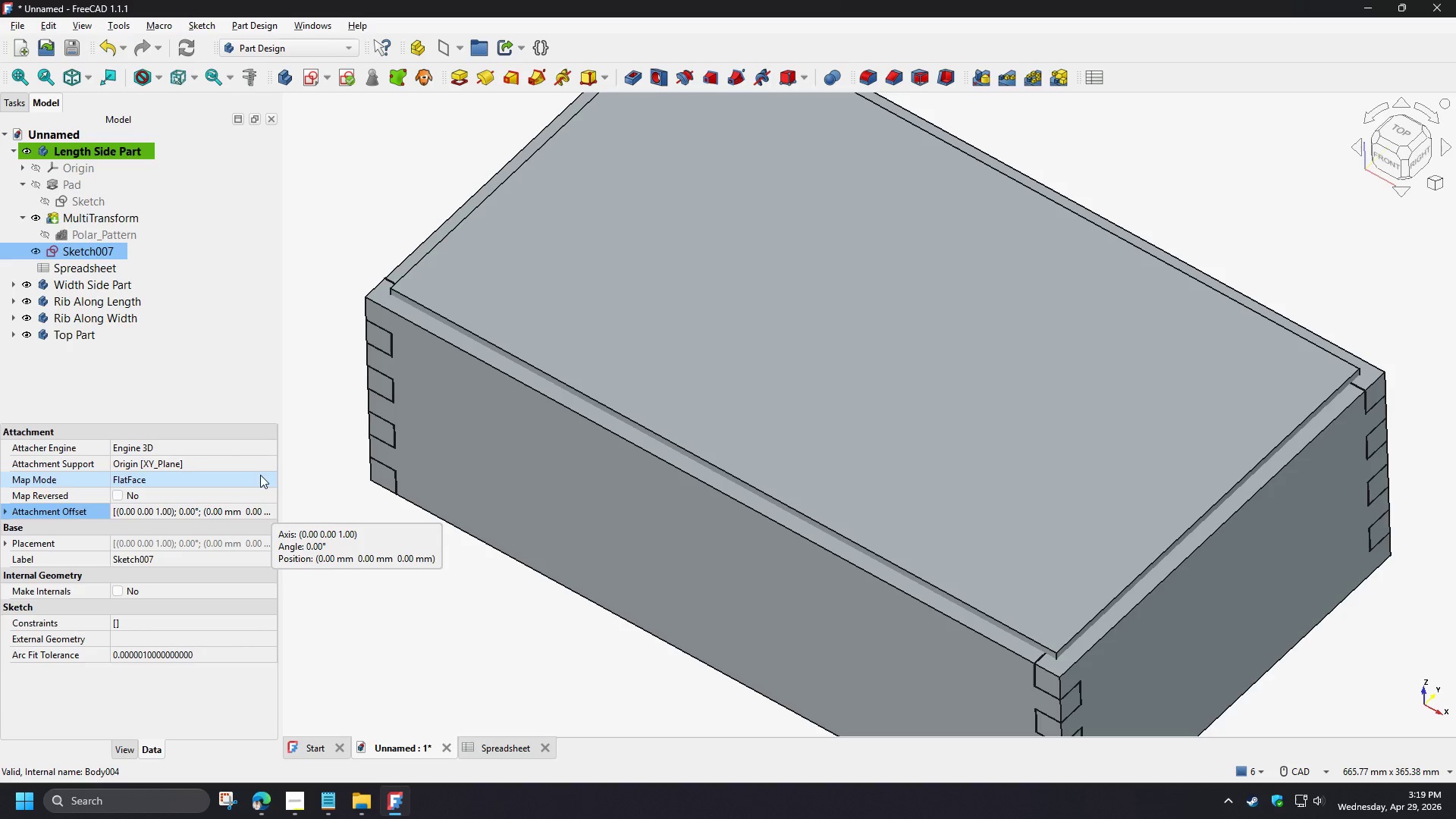 
left_click_drag(start_coordinate=[81, 253], to_coordinate=[84, 209])
 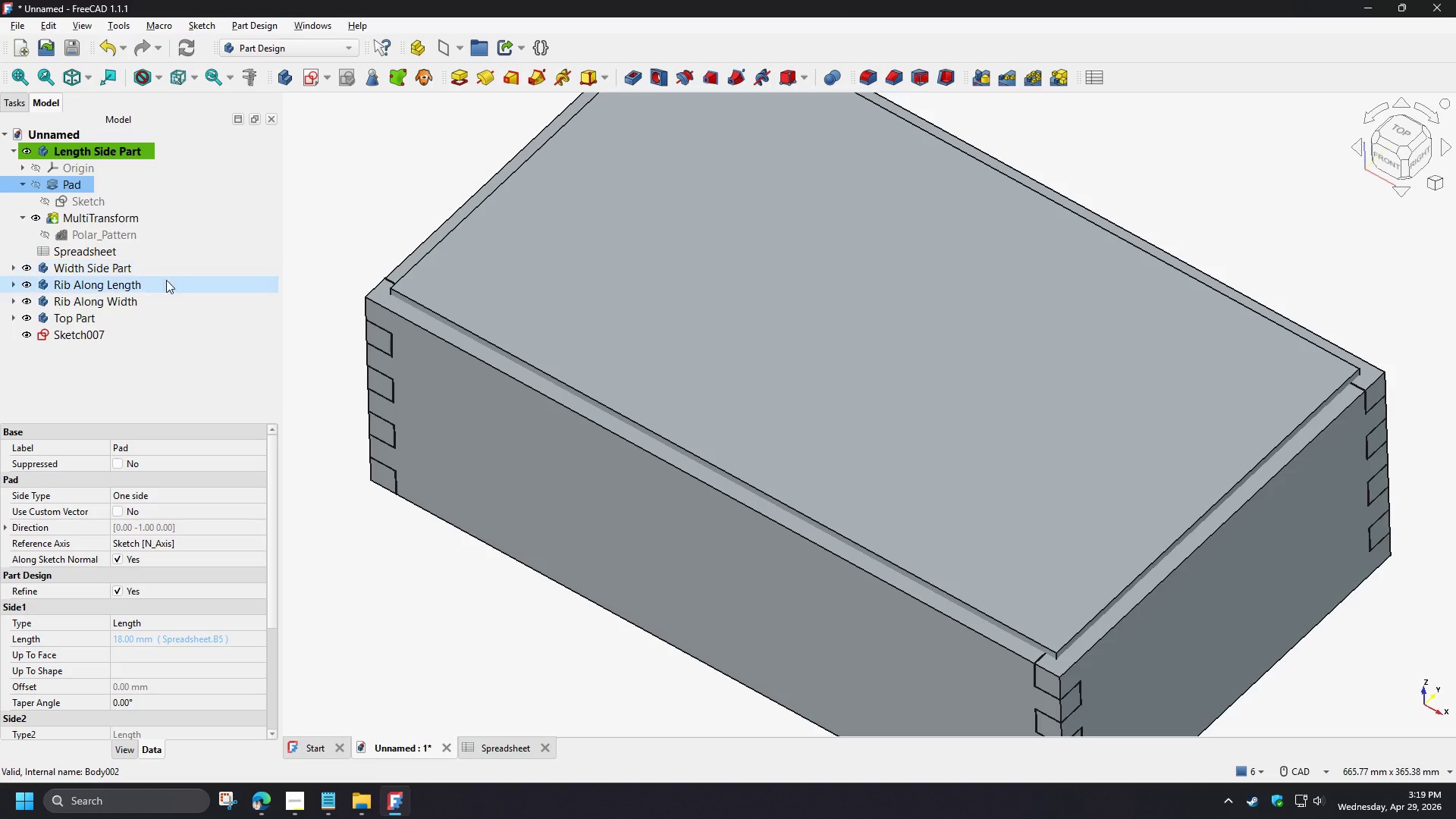 
key(Control+Z)
 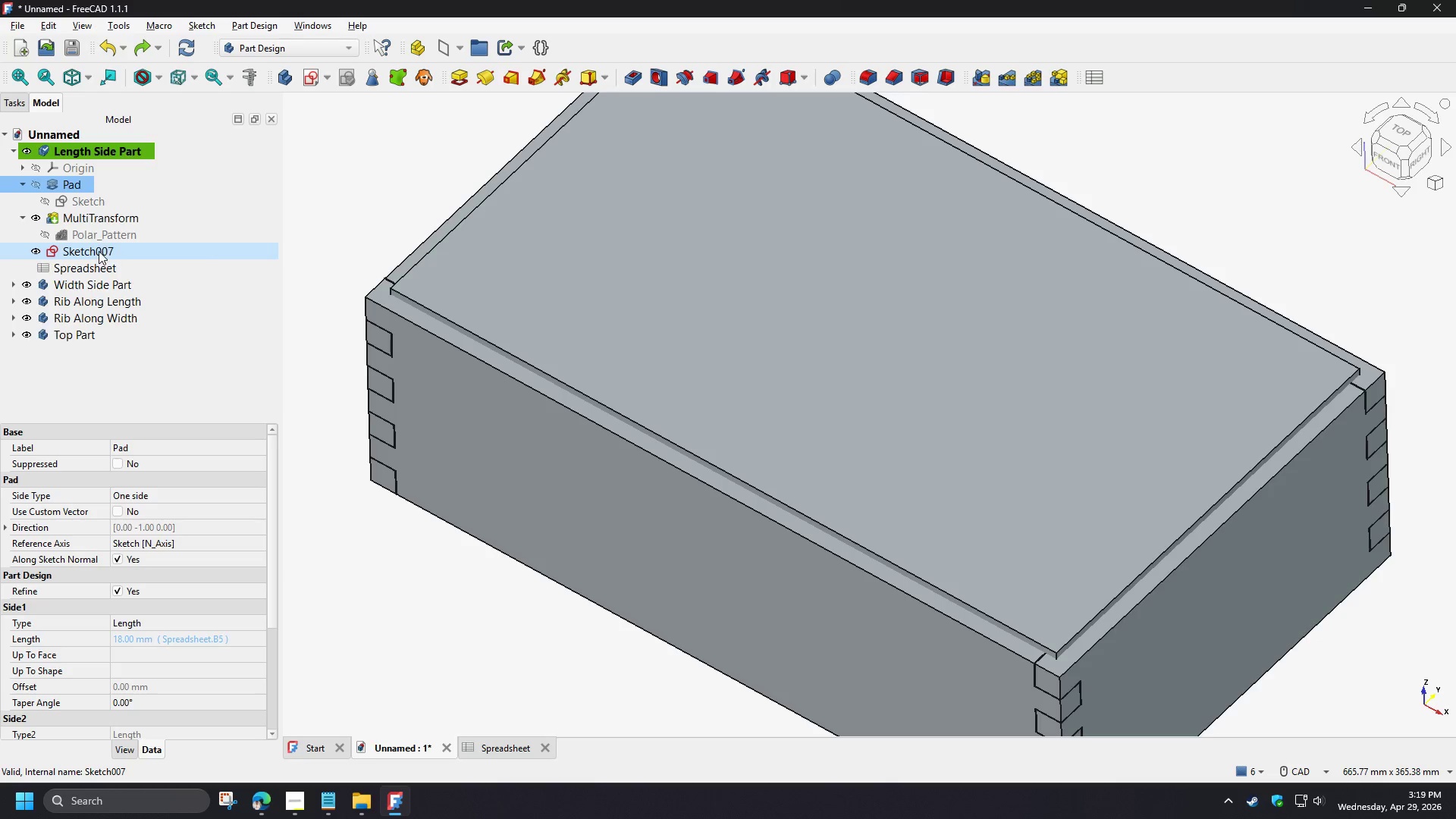 
left_click([99, 251])
 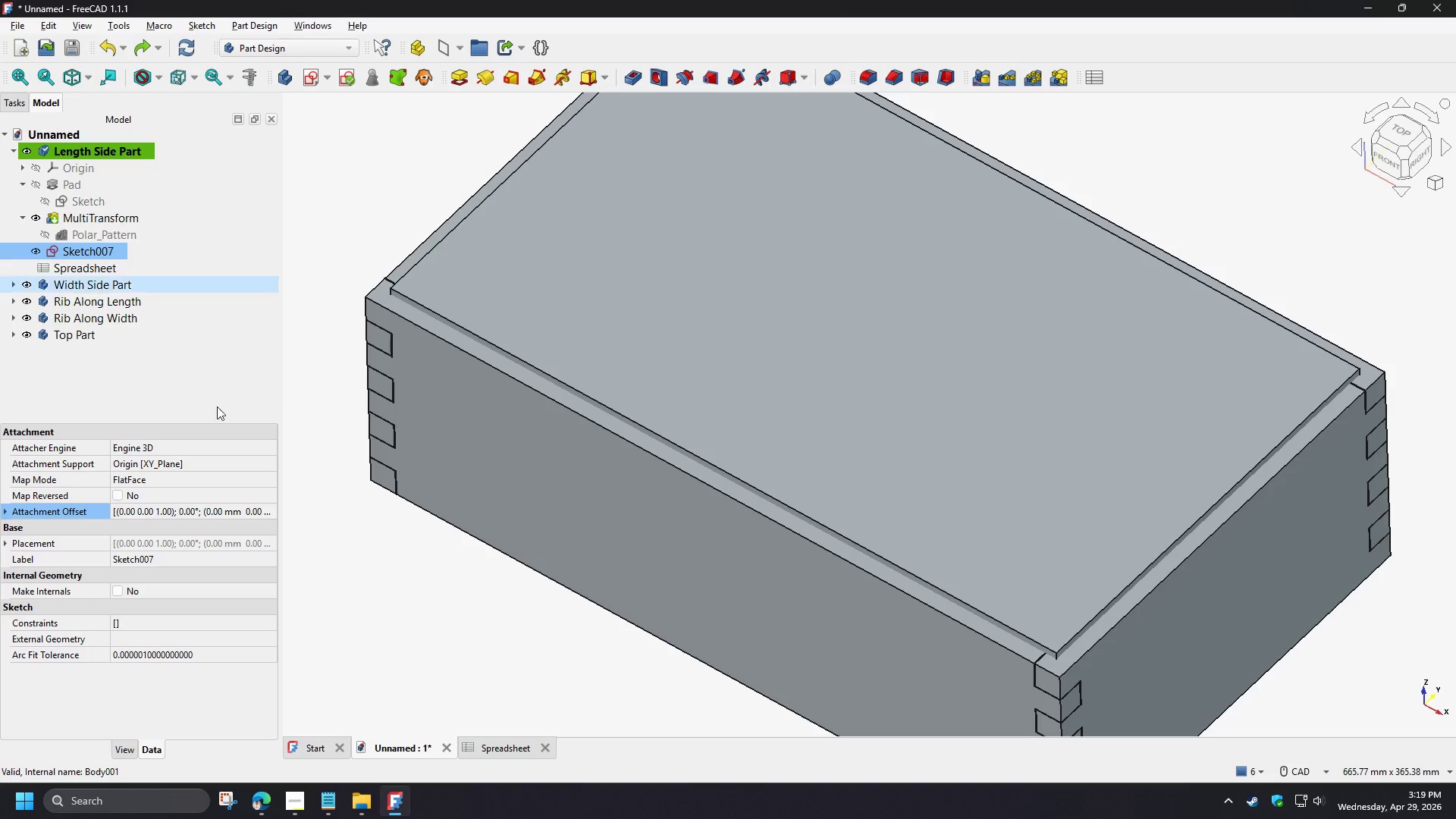 
double_click([266, 510])
 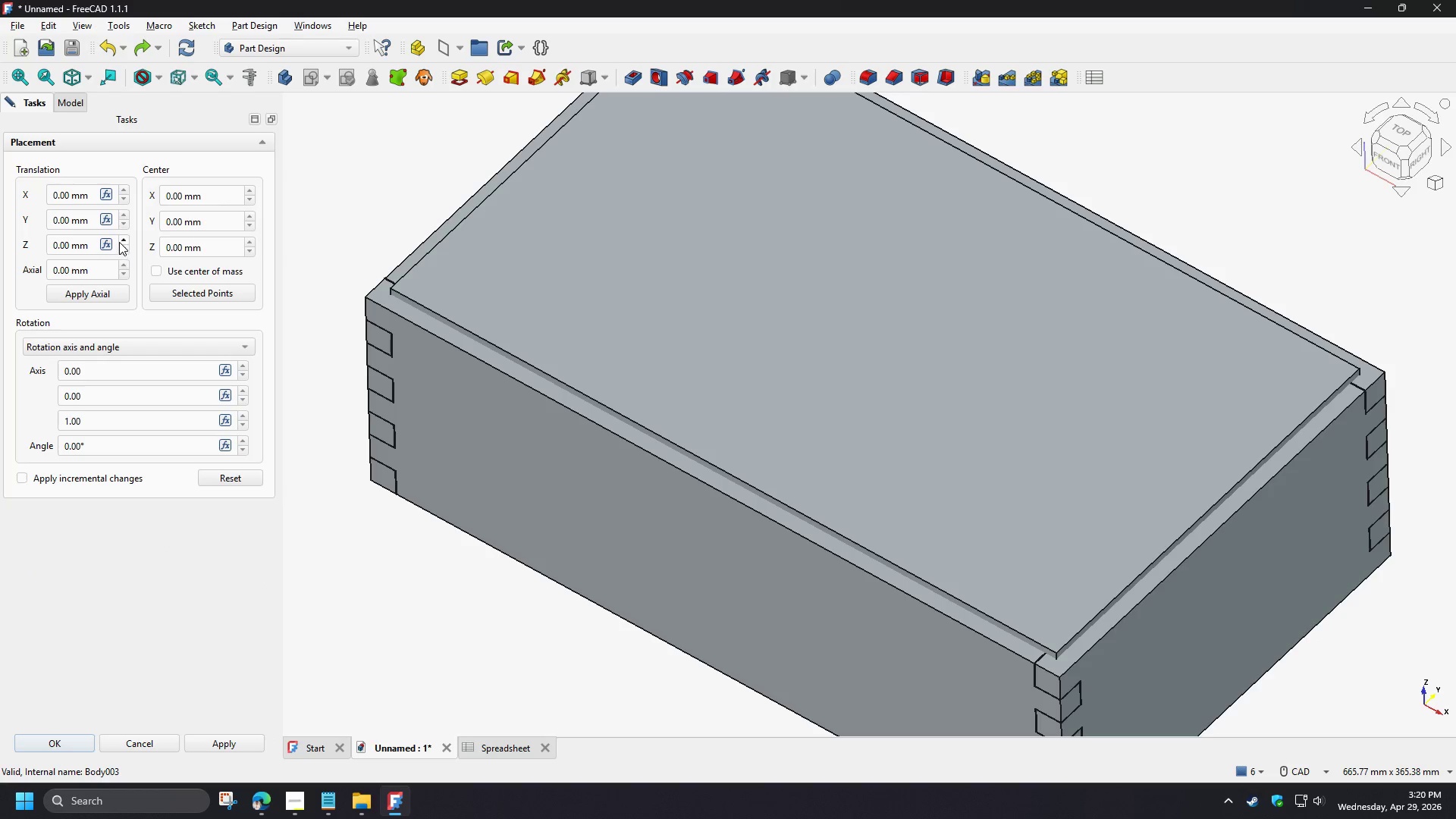 
left_click([106, 243])
 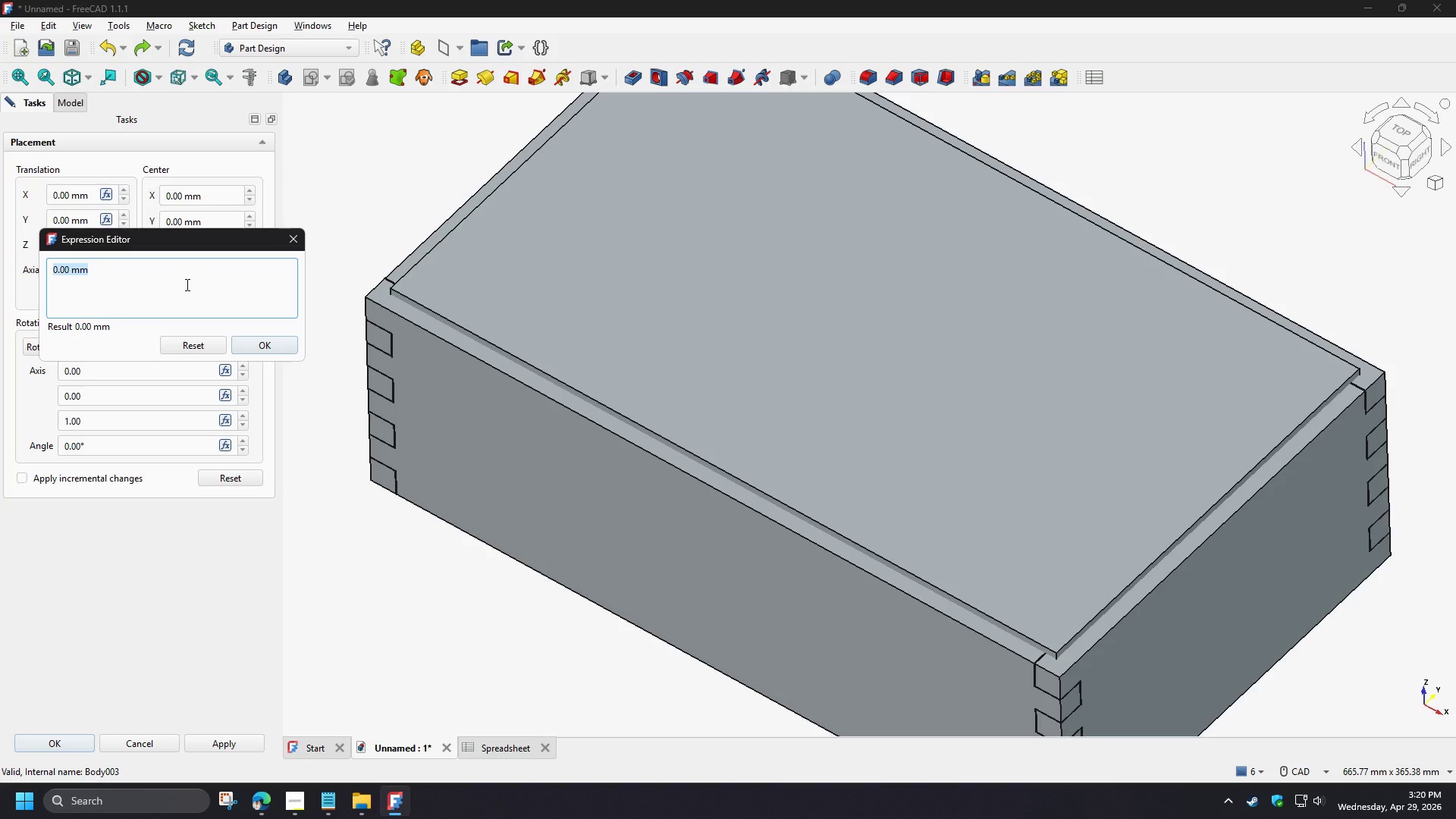 
type(spread)
 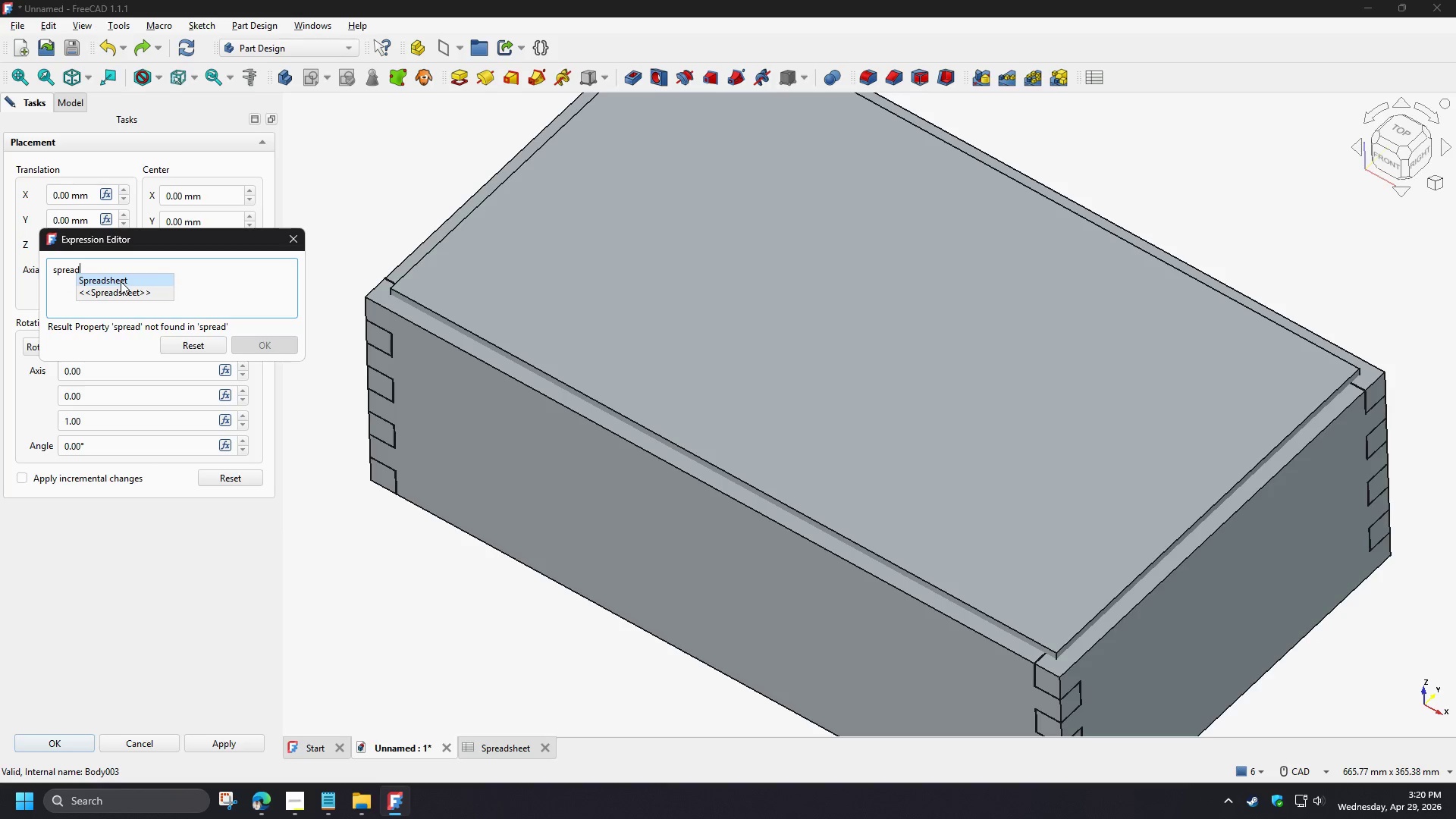 
left_click([121, 281])
 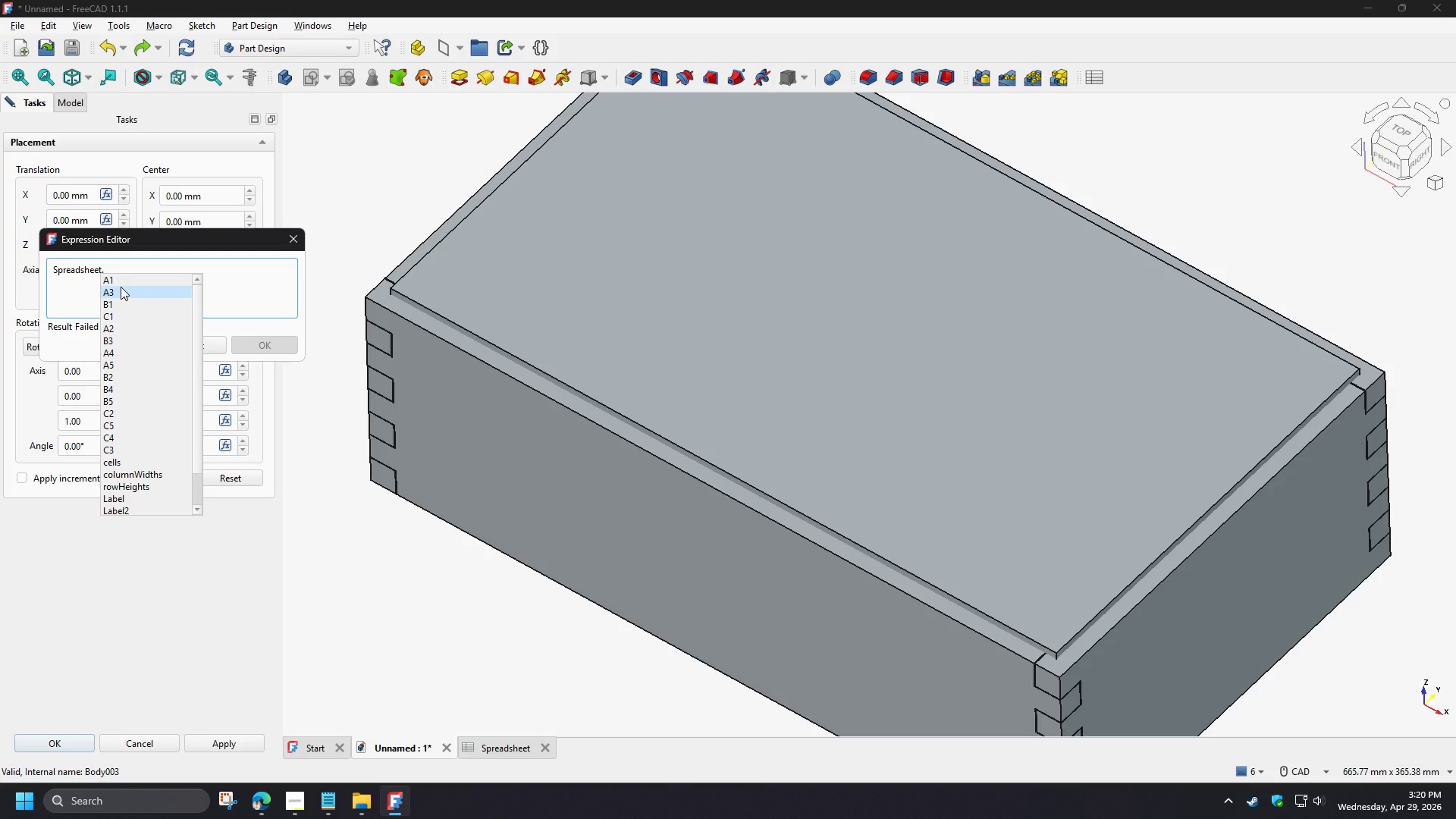 
key(B)
 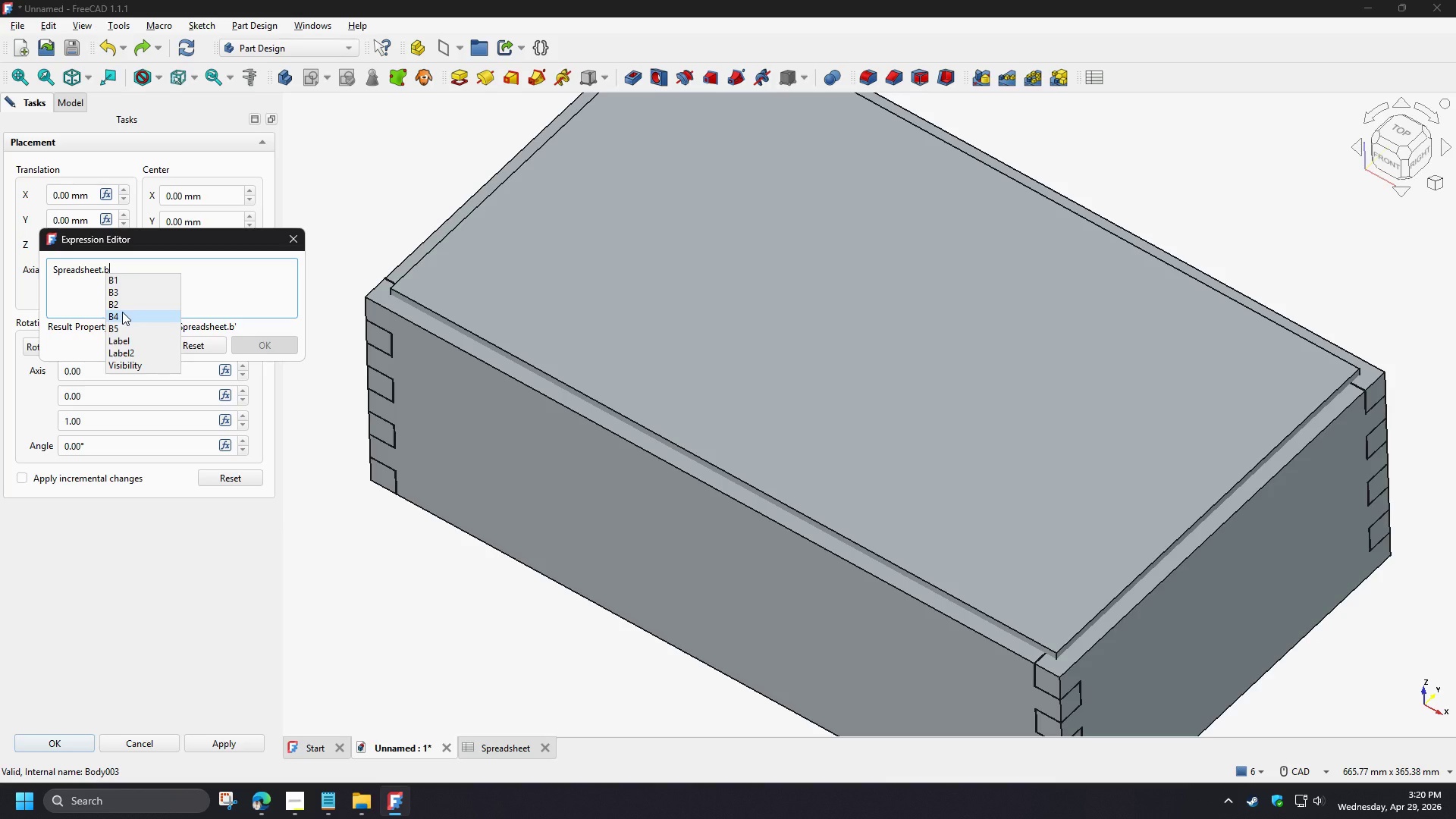 
left_click([122, 312])
 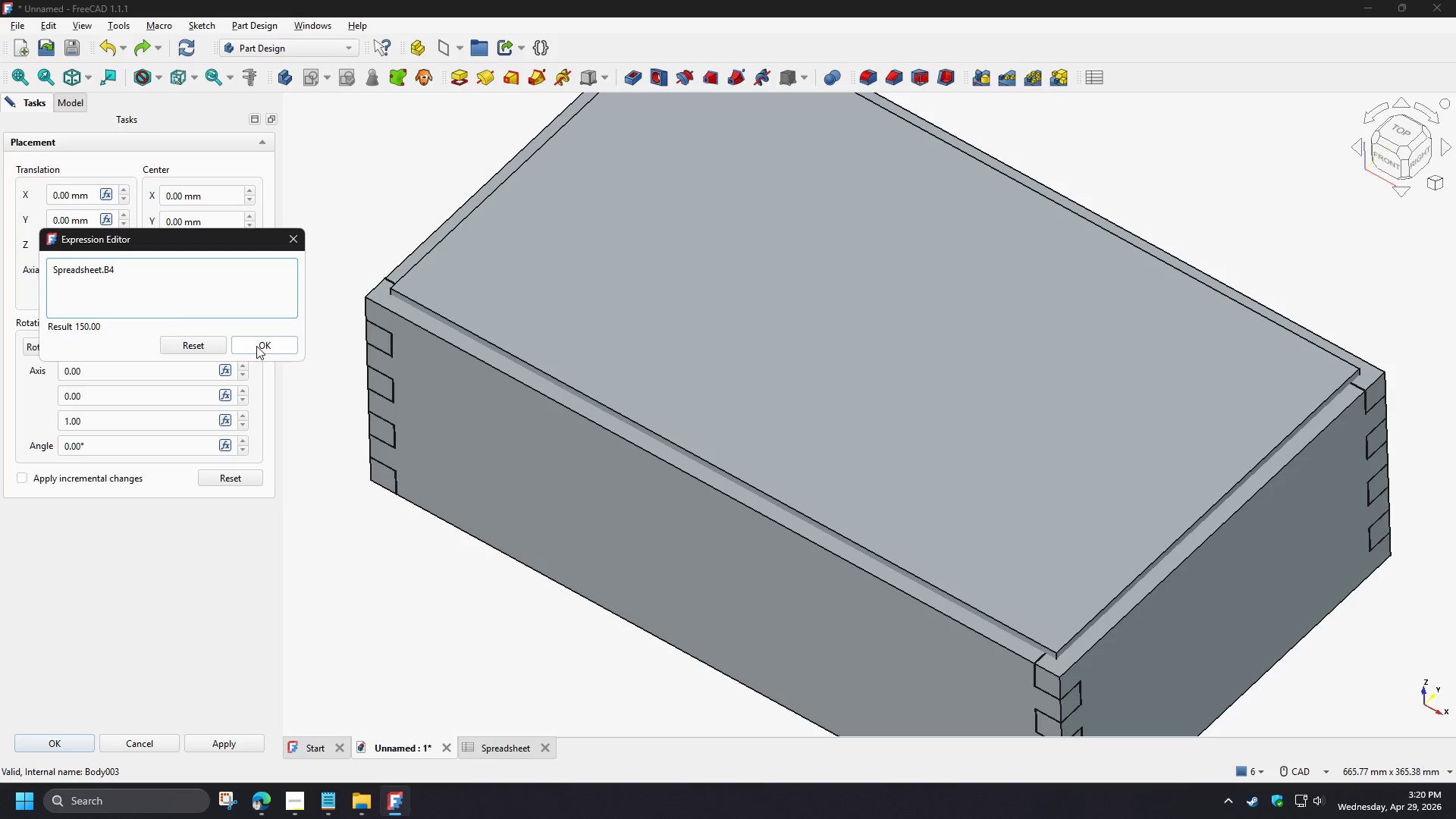 
left_click([256, 346])
 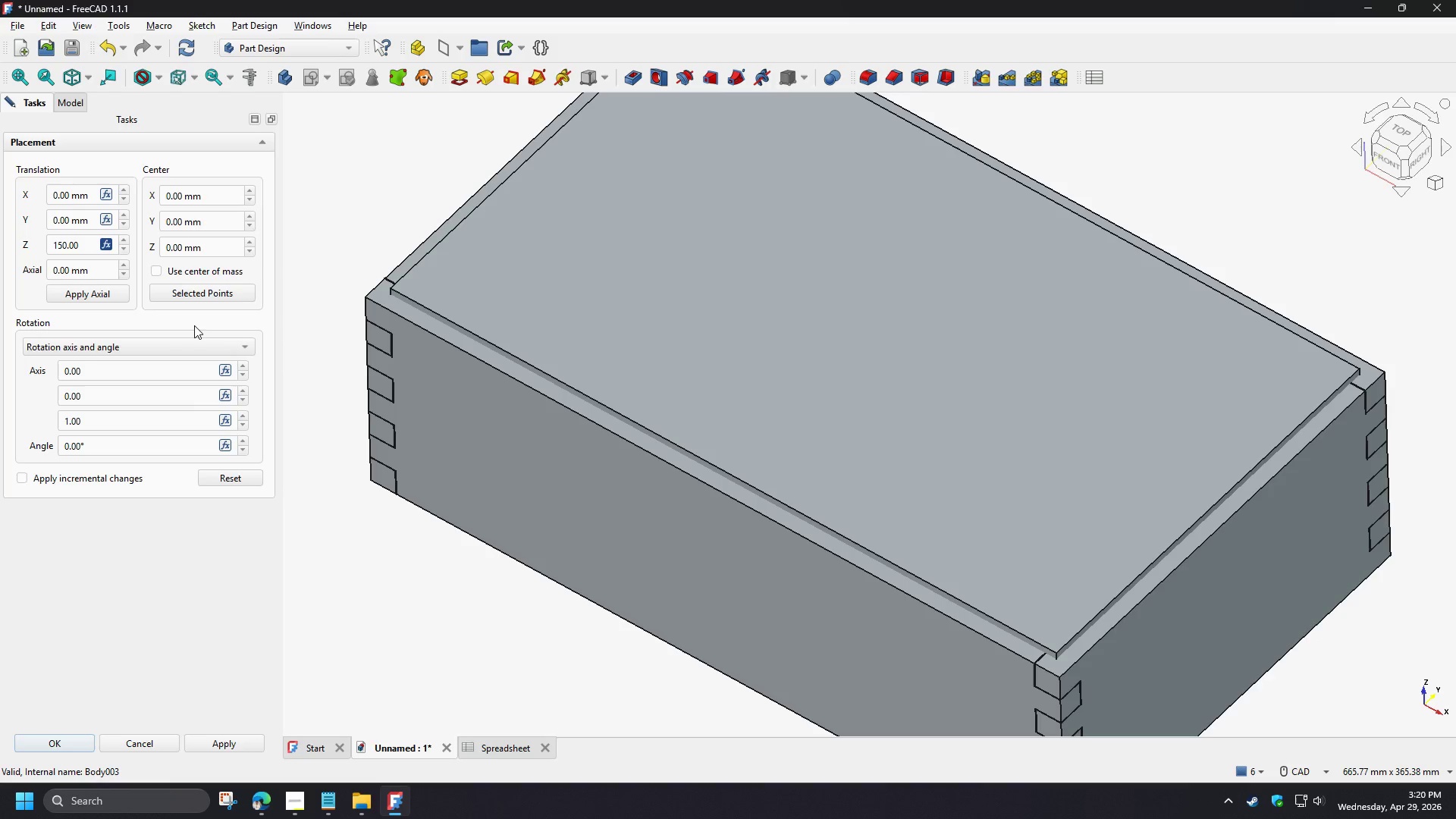 
left_click([79, 748])
 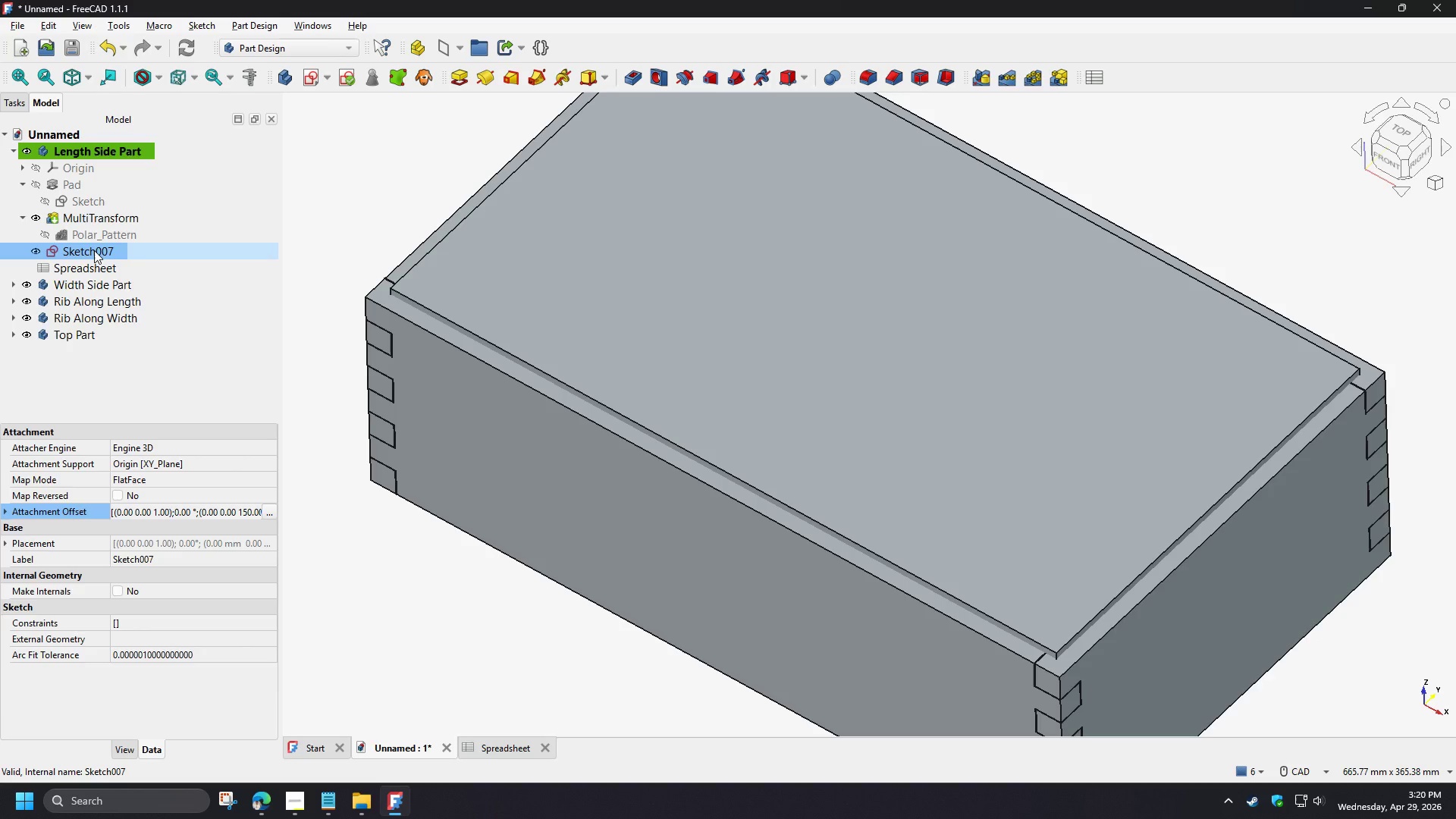 
double_click([94, 249])
 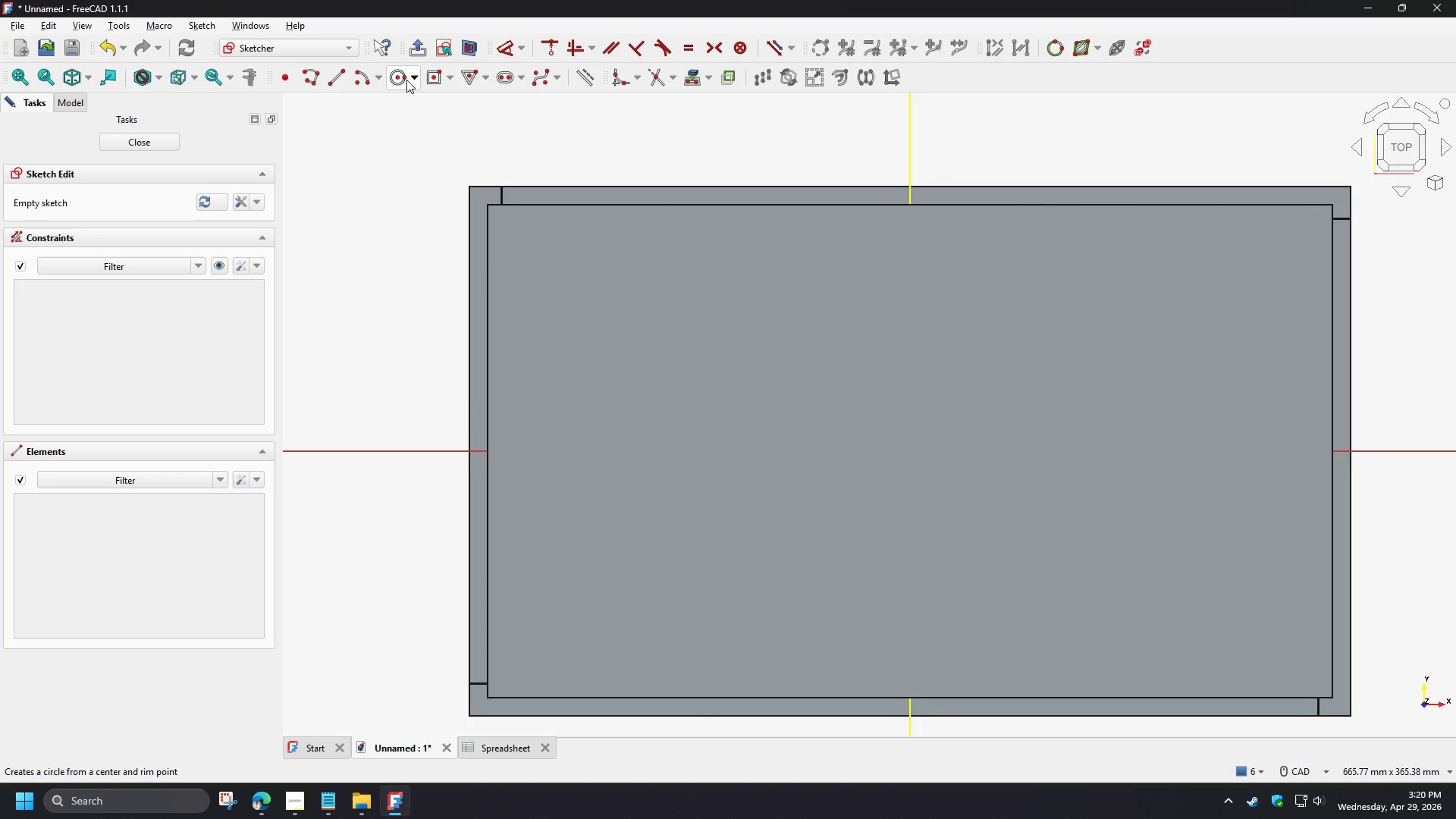 
left_click([467, 46])
 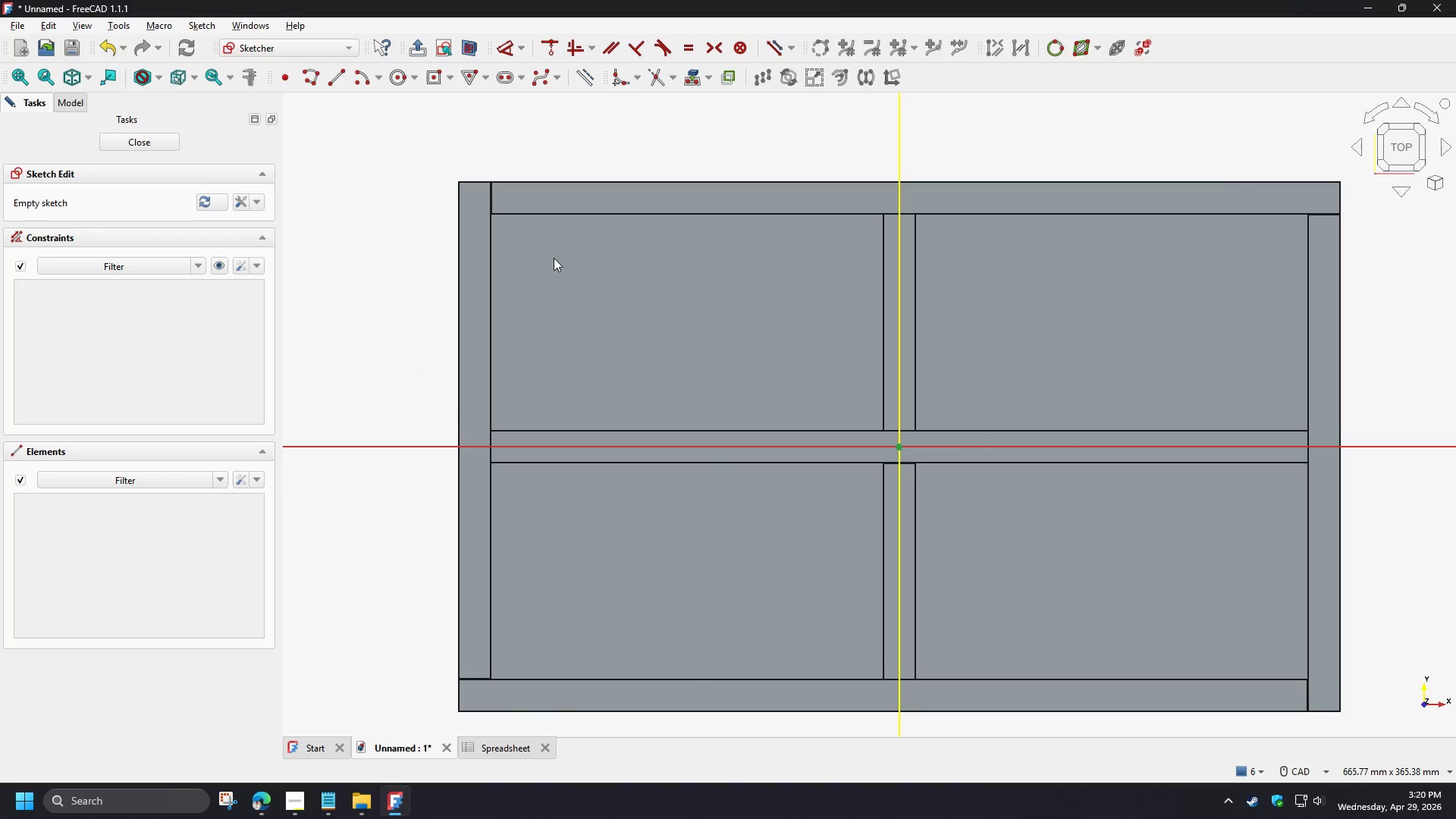 
left_click([464, 49])
 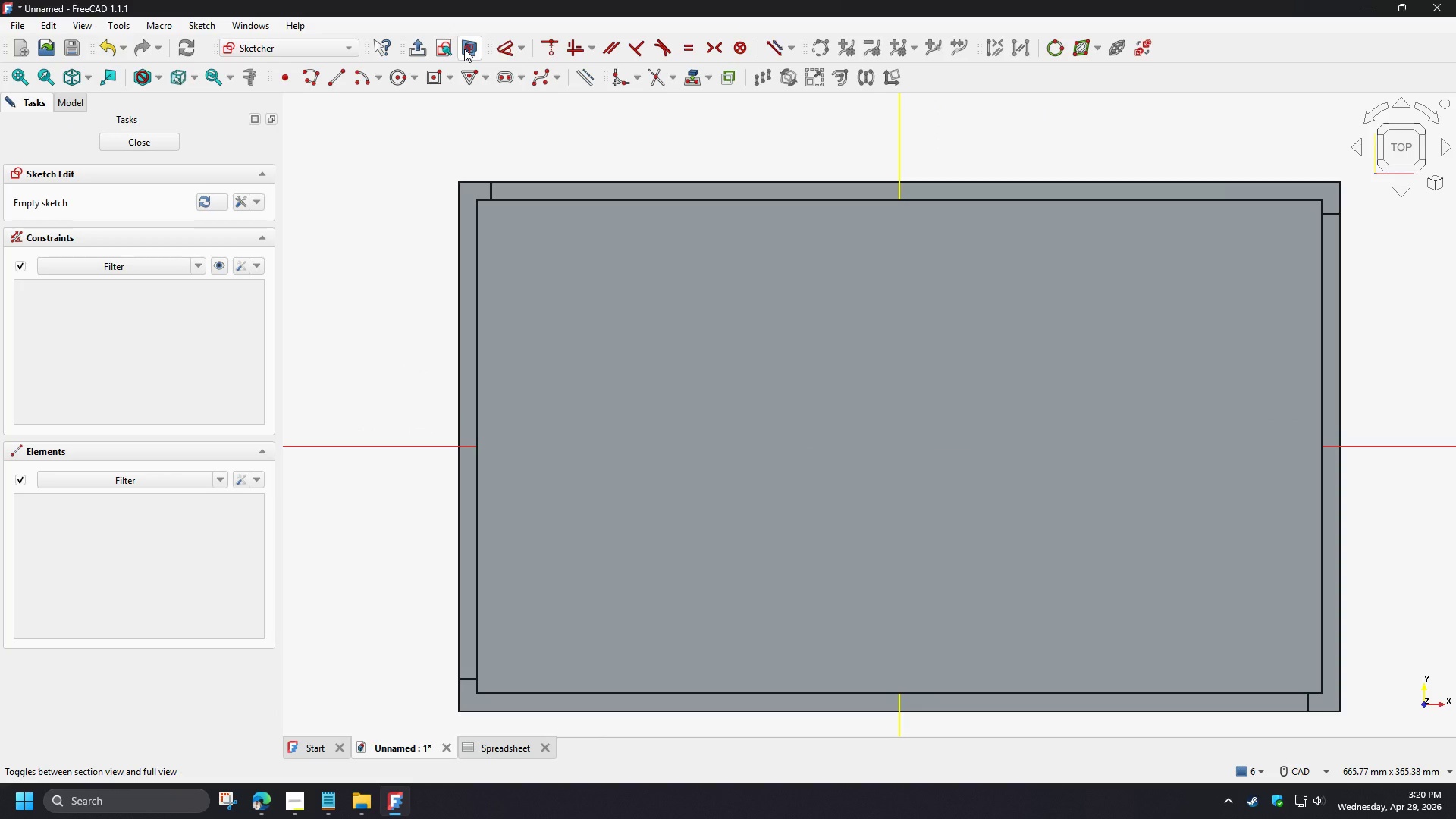 
left_click([464, 49])
 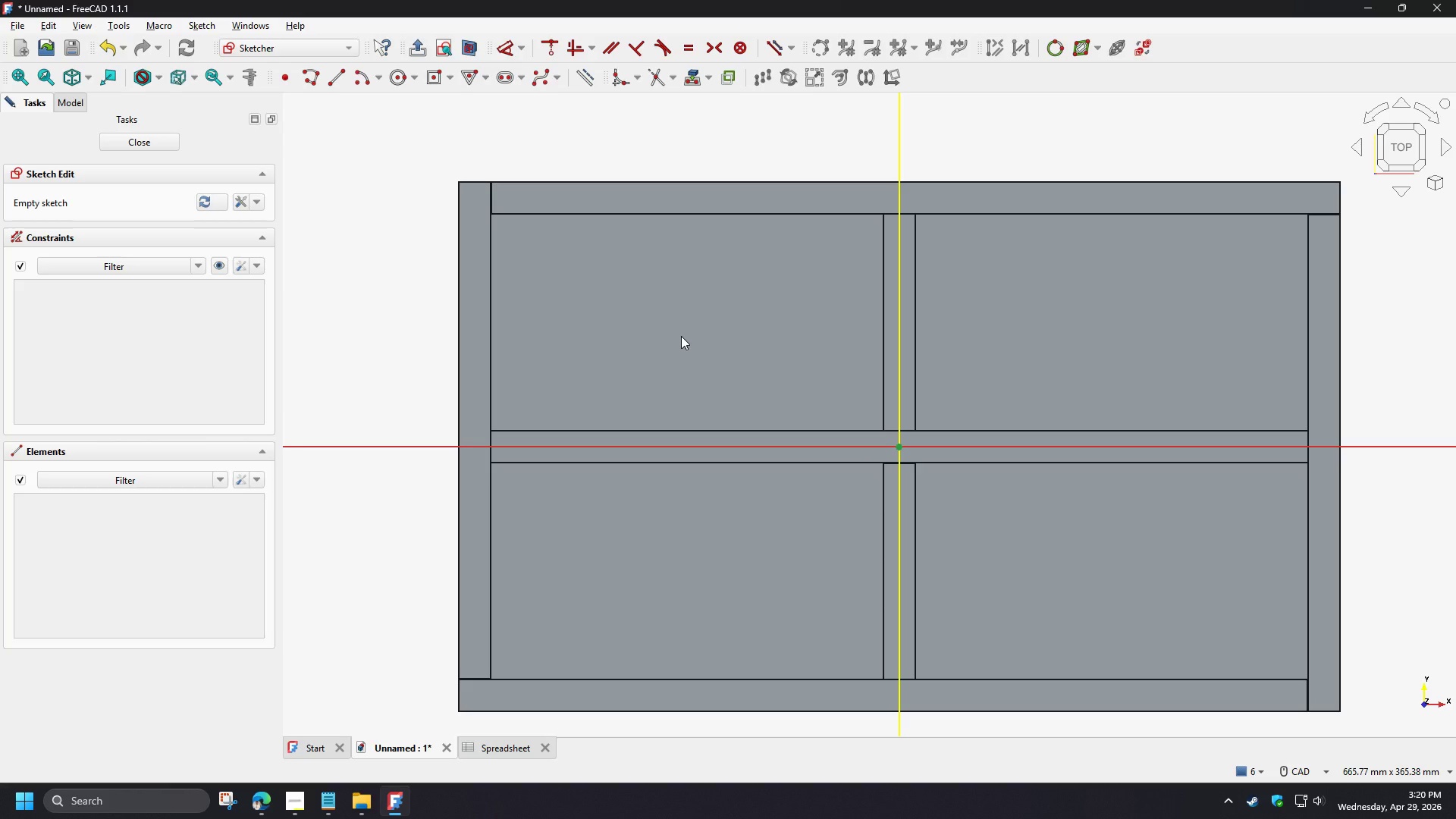 
wait(11.28)
 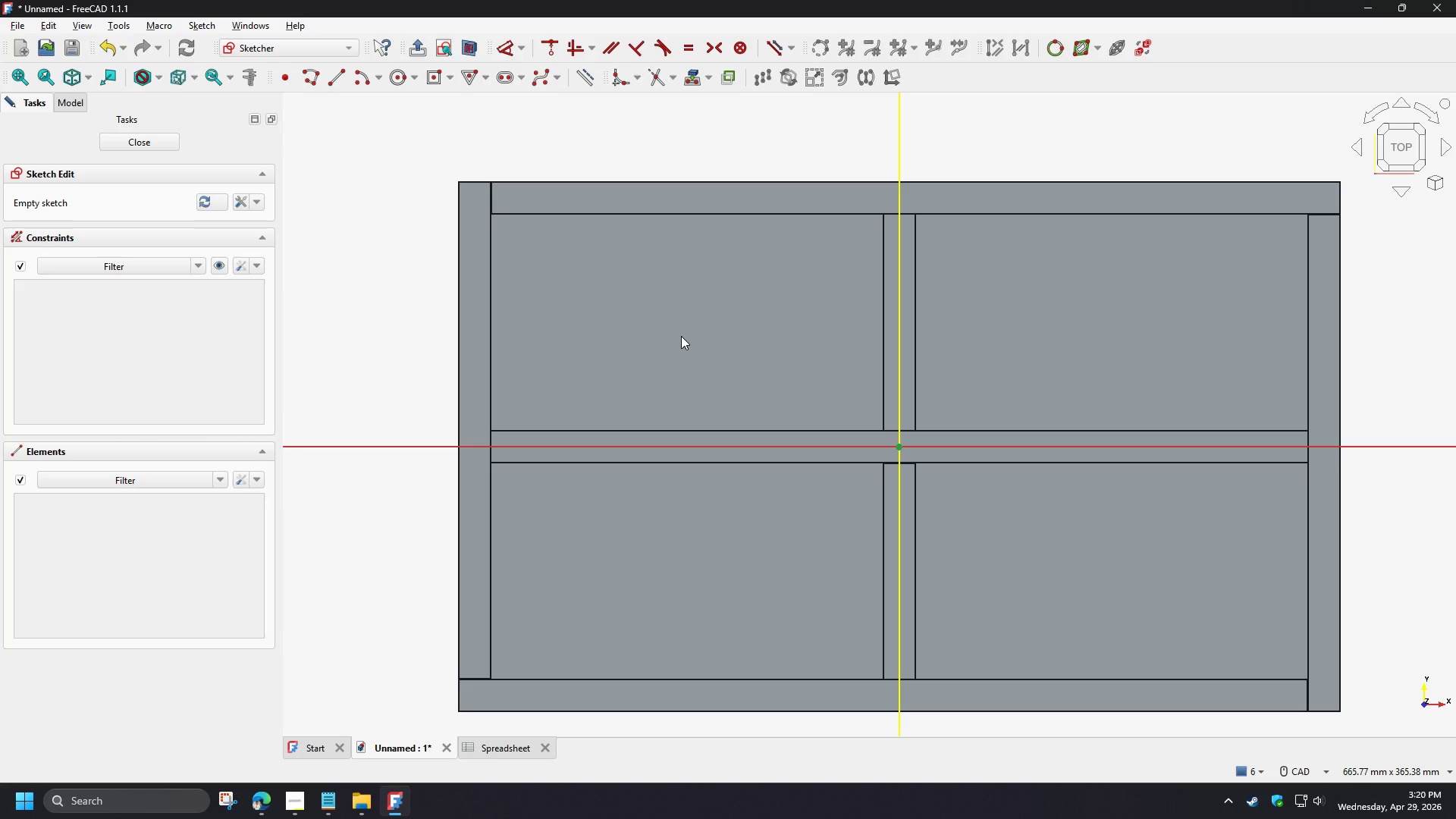 
left_click([435, 79])
 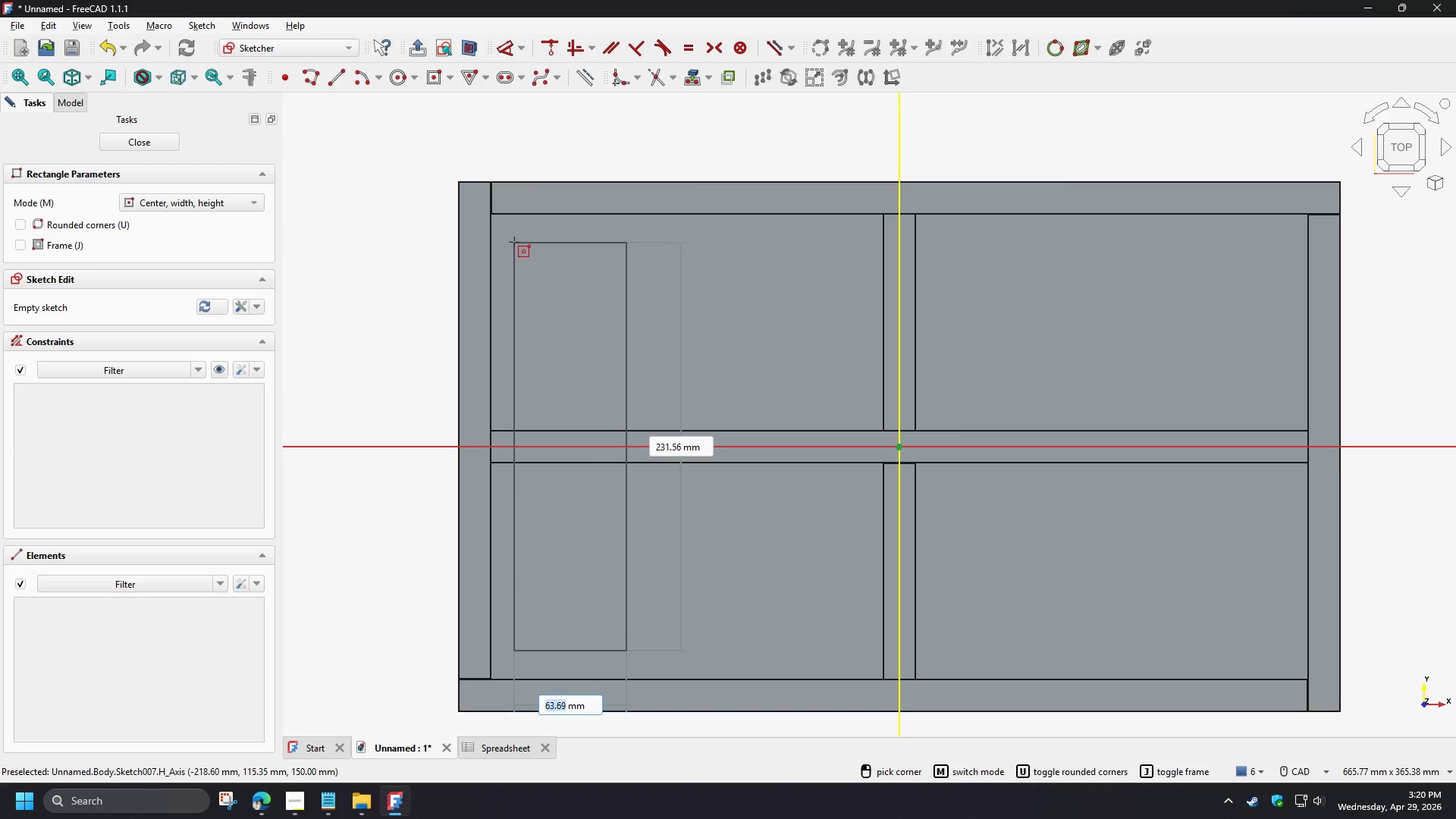 
left_click([513, 240])
 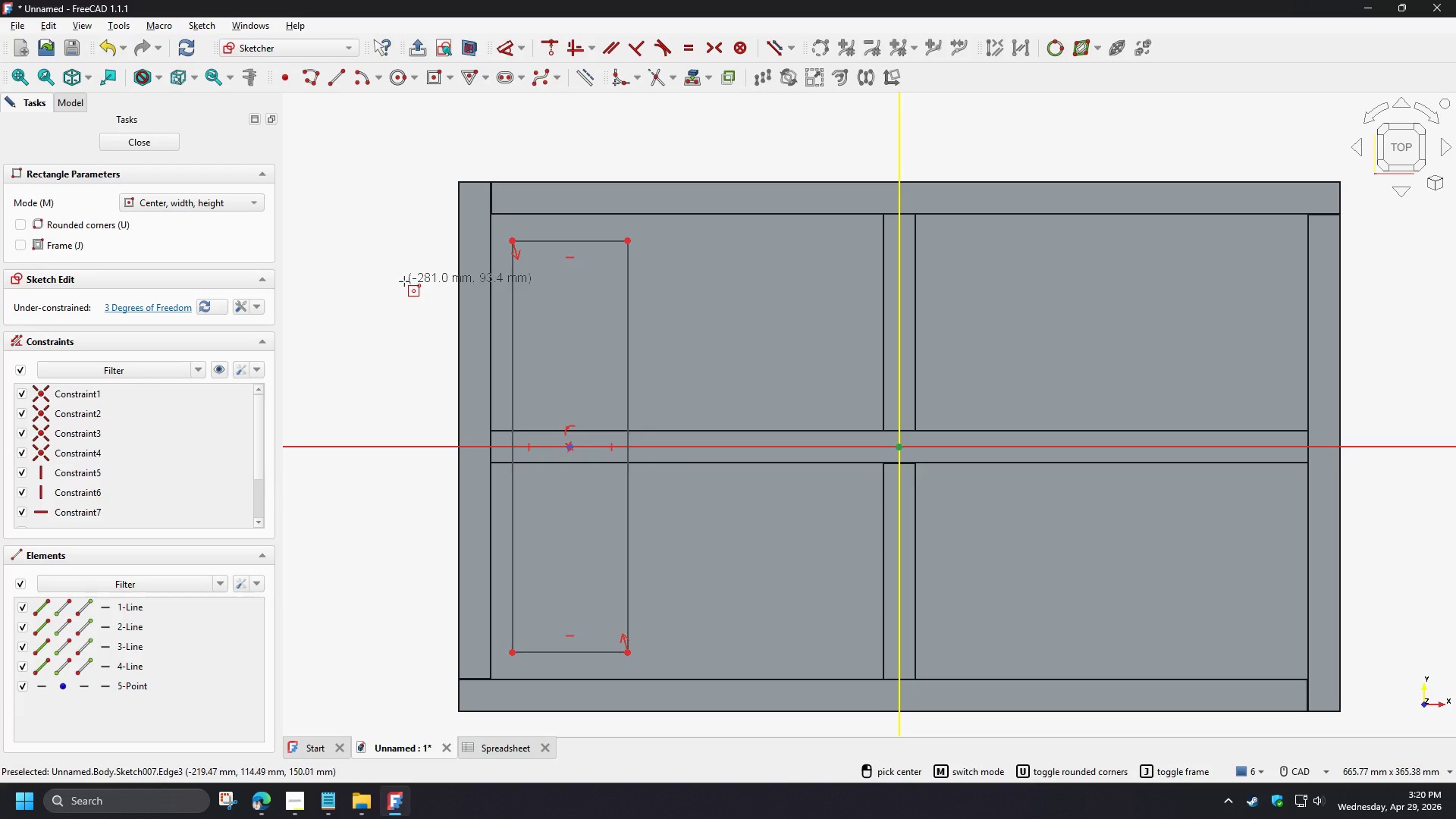 
right_click([404, 281])
 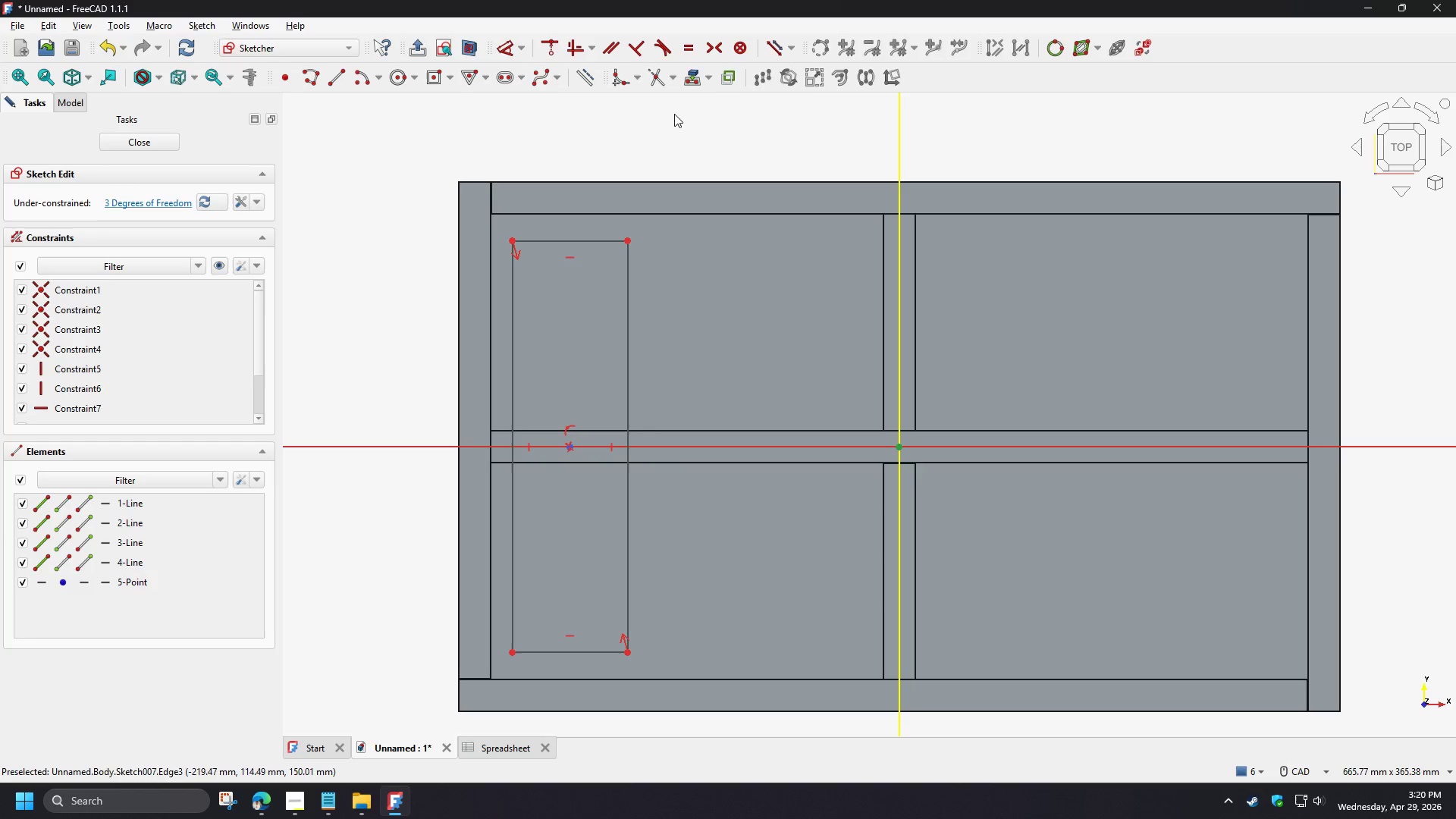 
left_click([685, 80])
 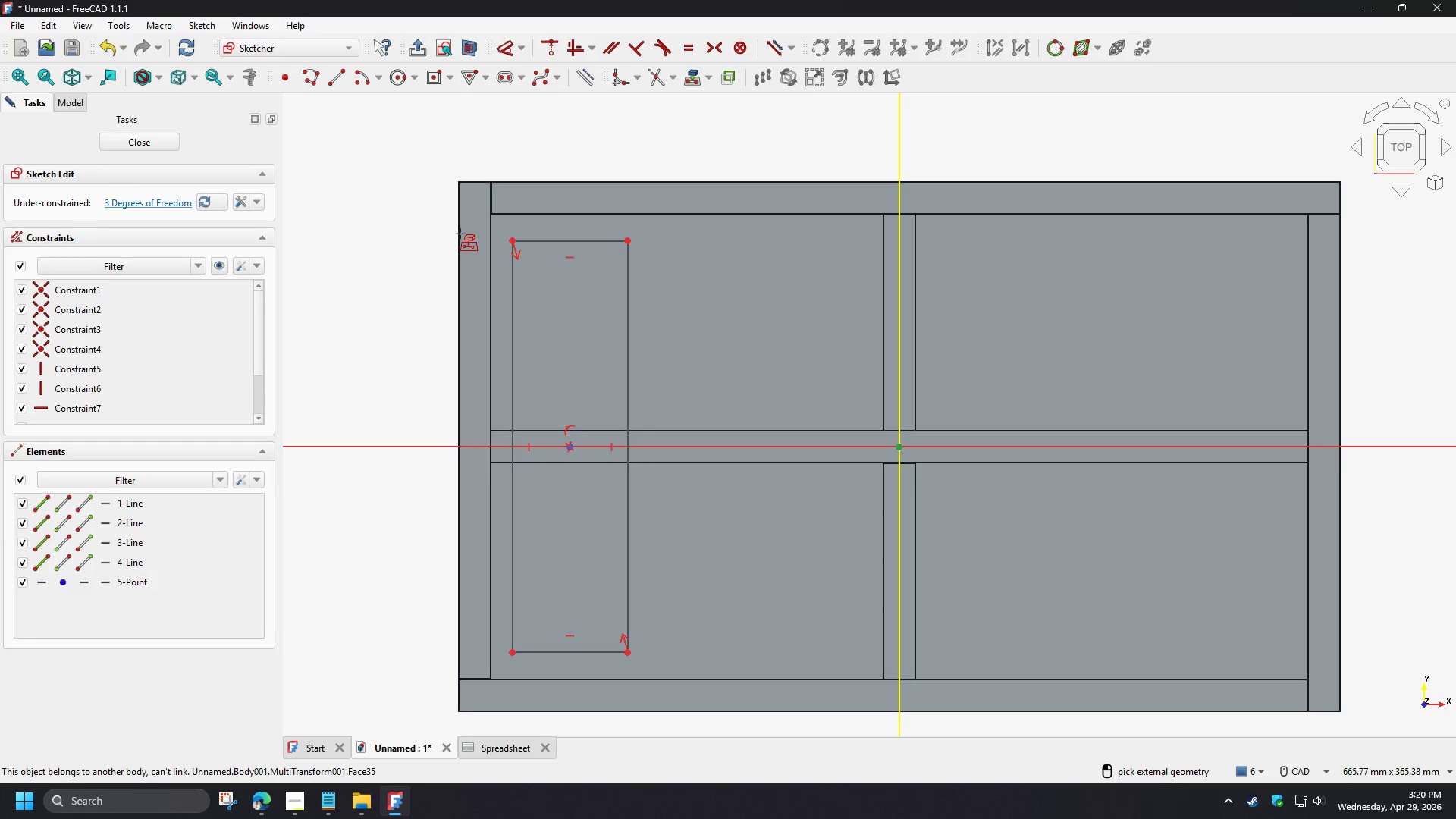 
left_click([460, 234])
 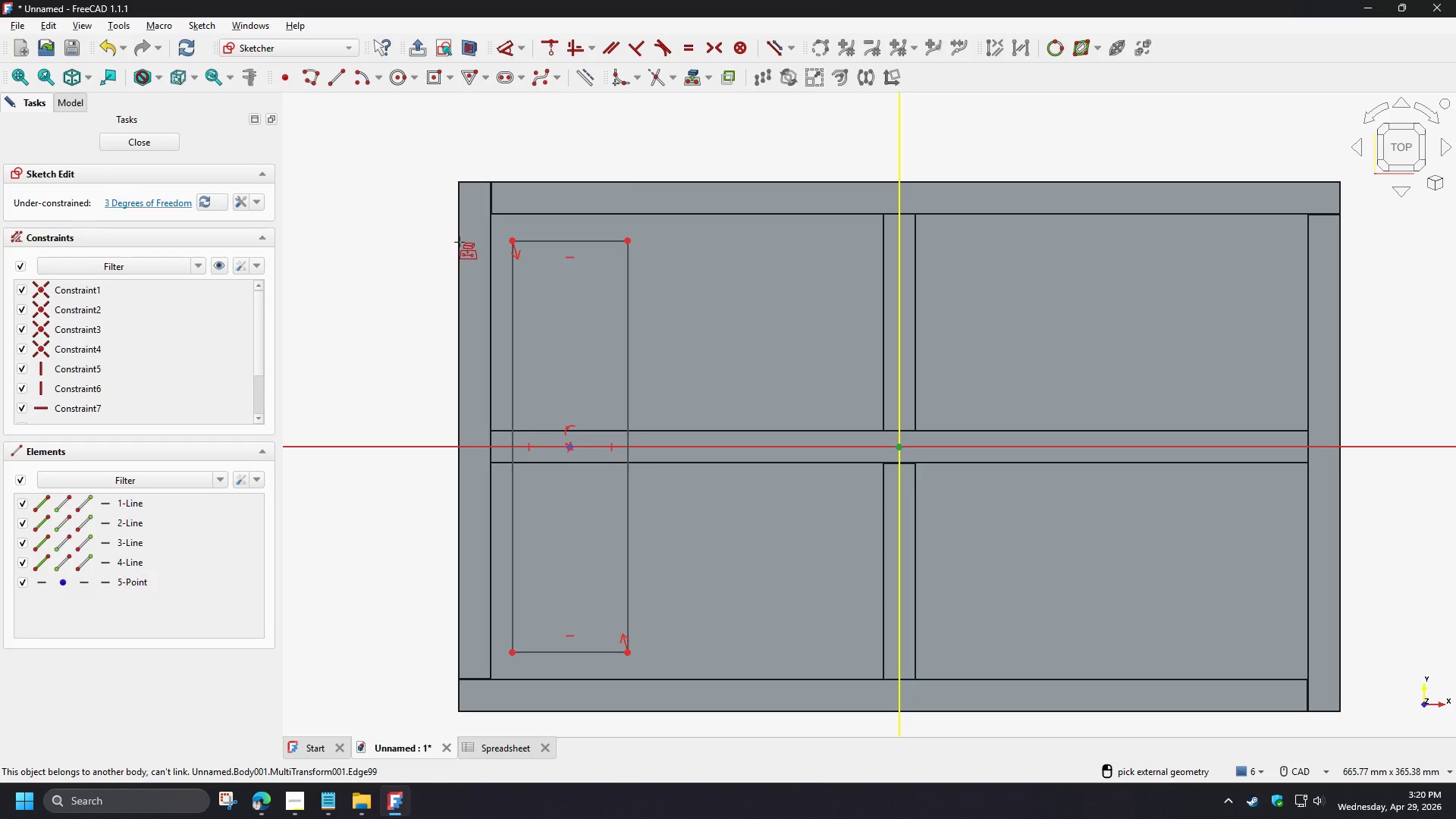 
left_click([460, 242])
 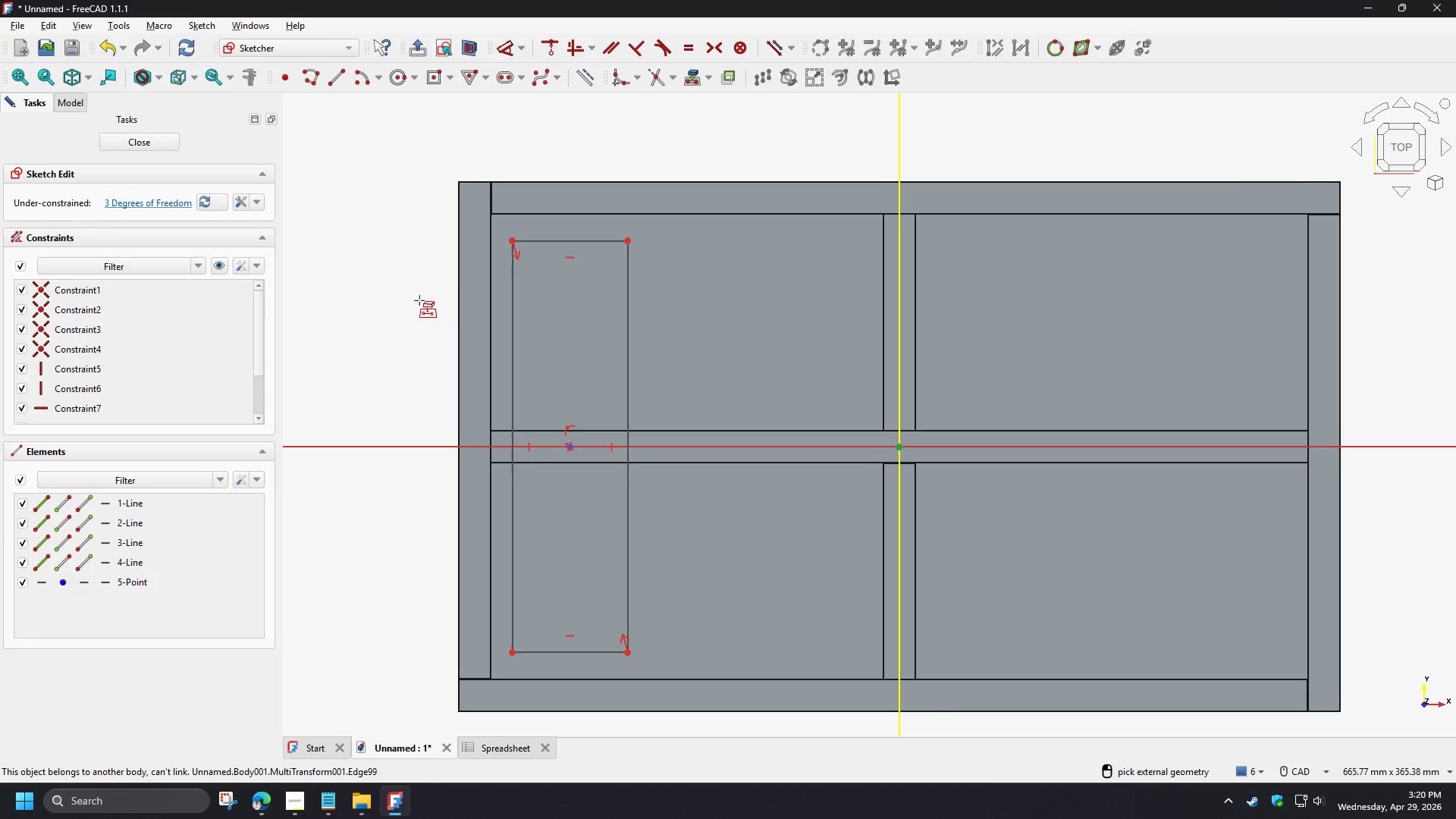 
right_click([419, 300])
 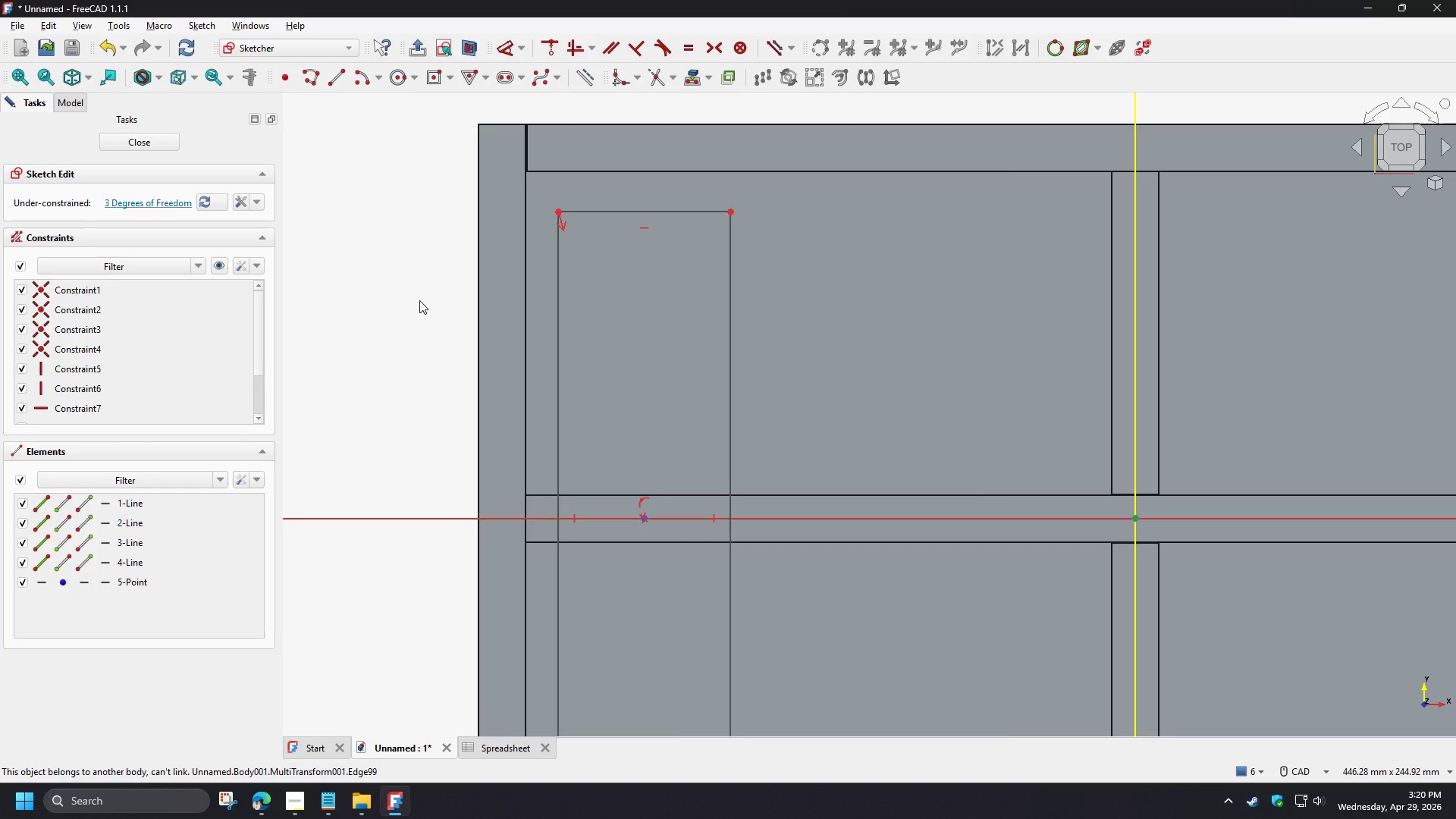 
scroll: coordinate [419, 300], scroll_direction: up, amount: 2.0
 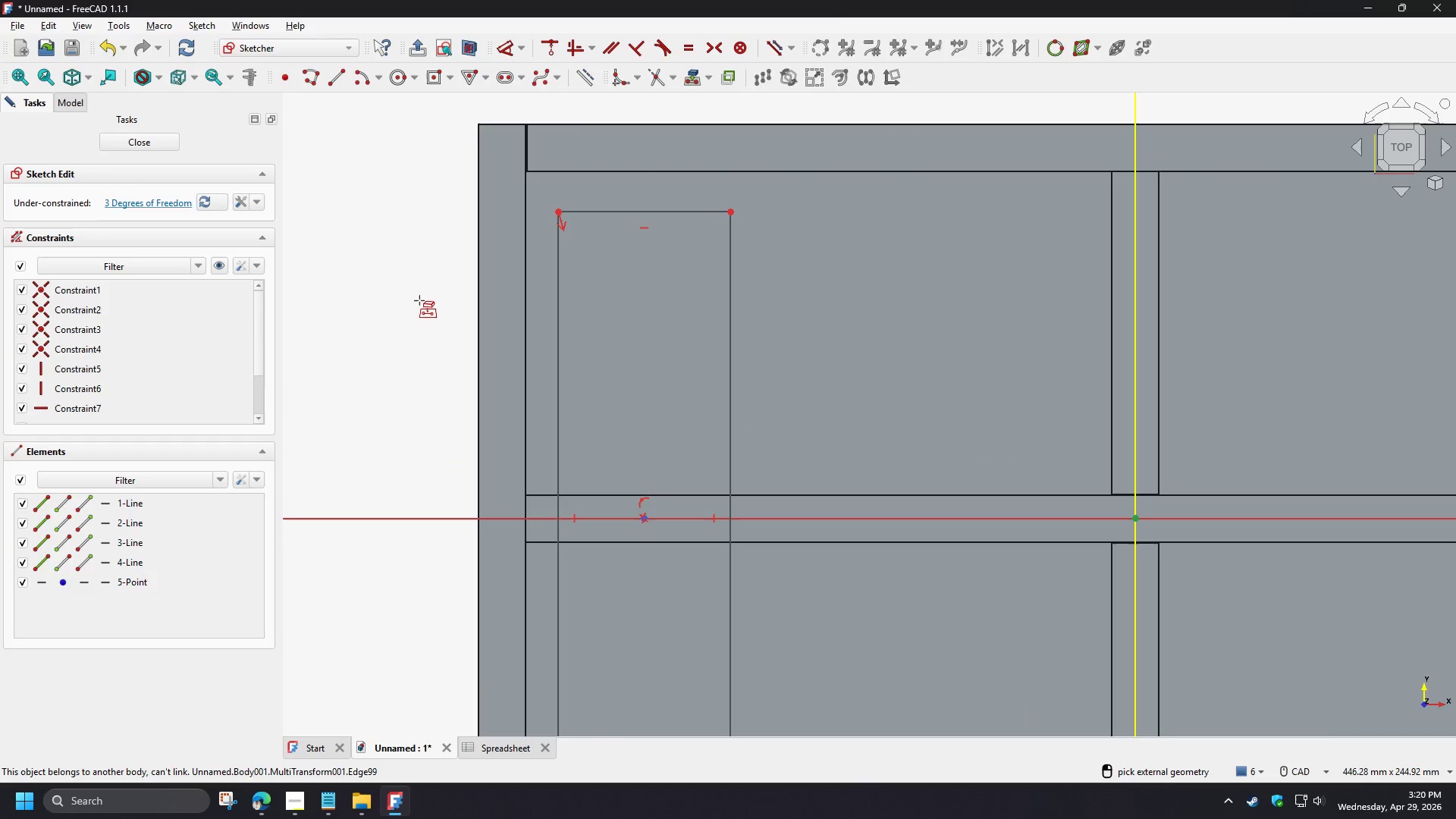 
scroll: coordinate [419, 300], scroll_direction: down, amount: 2.0
 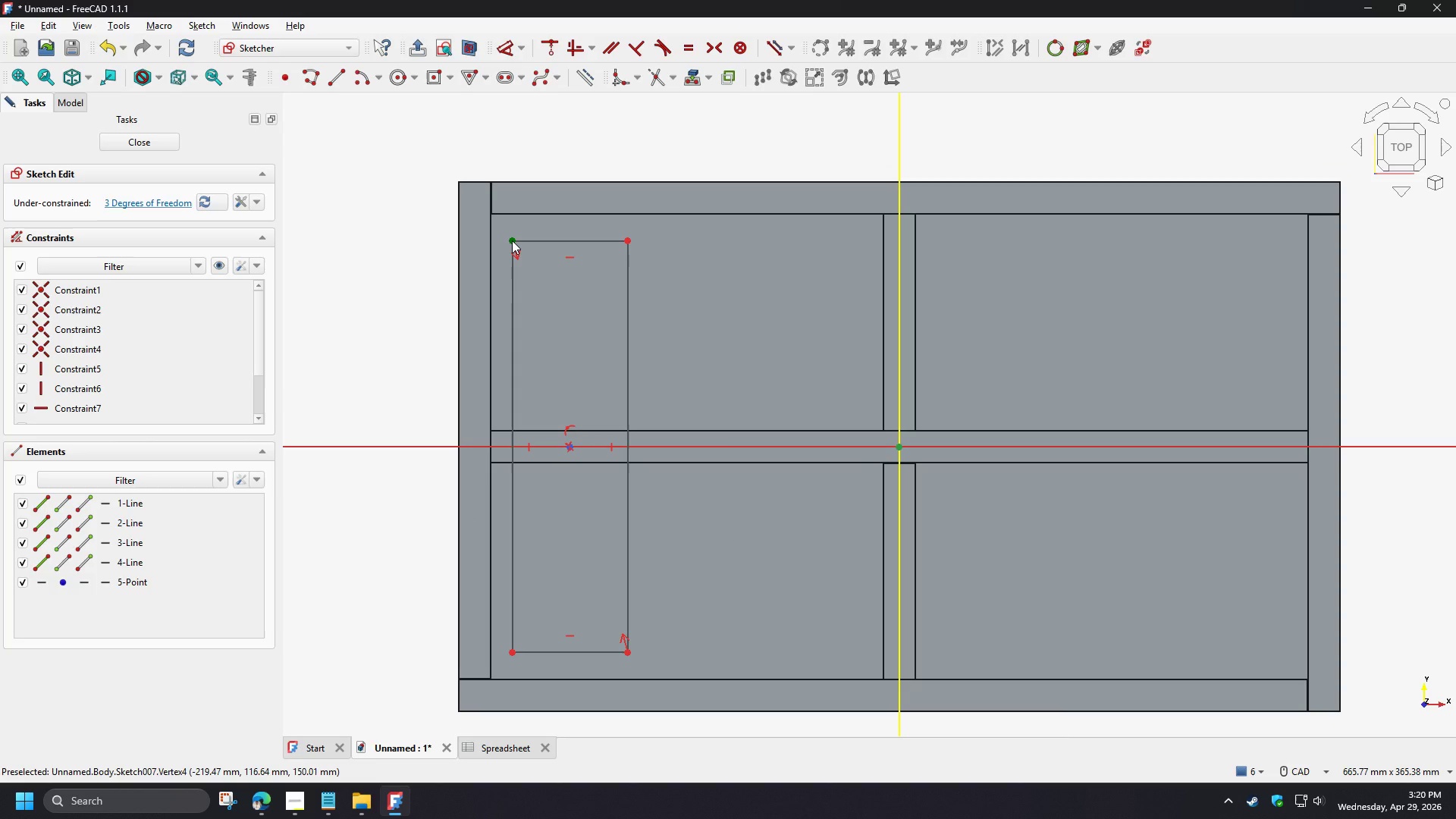 
left_click([512, 240])
 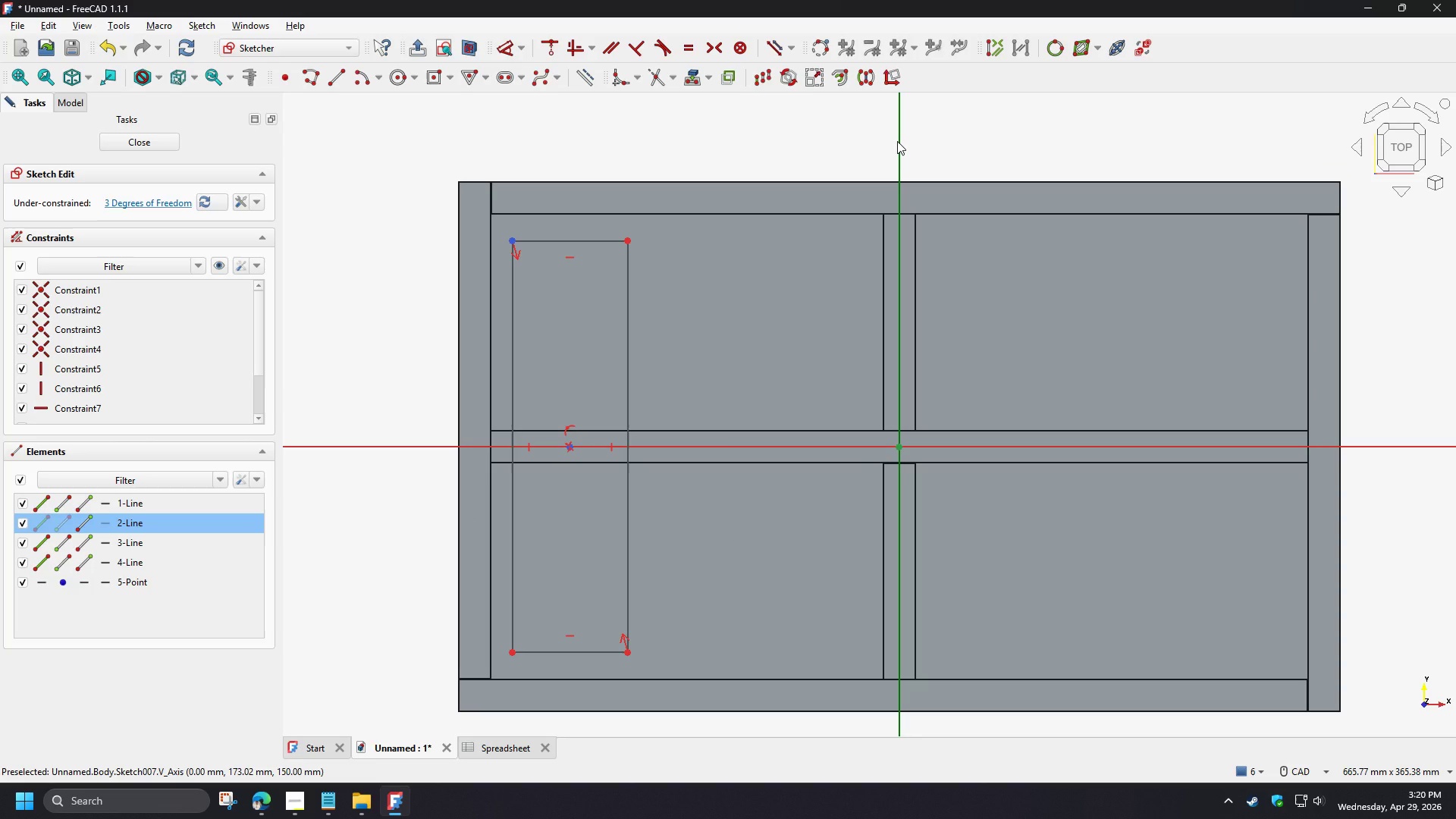 
left_click([897, 141])
 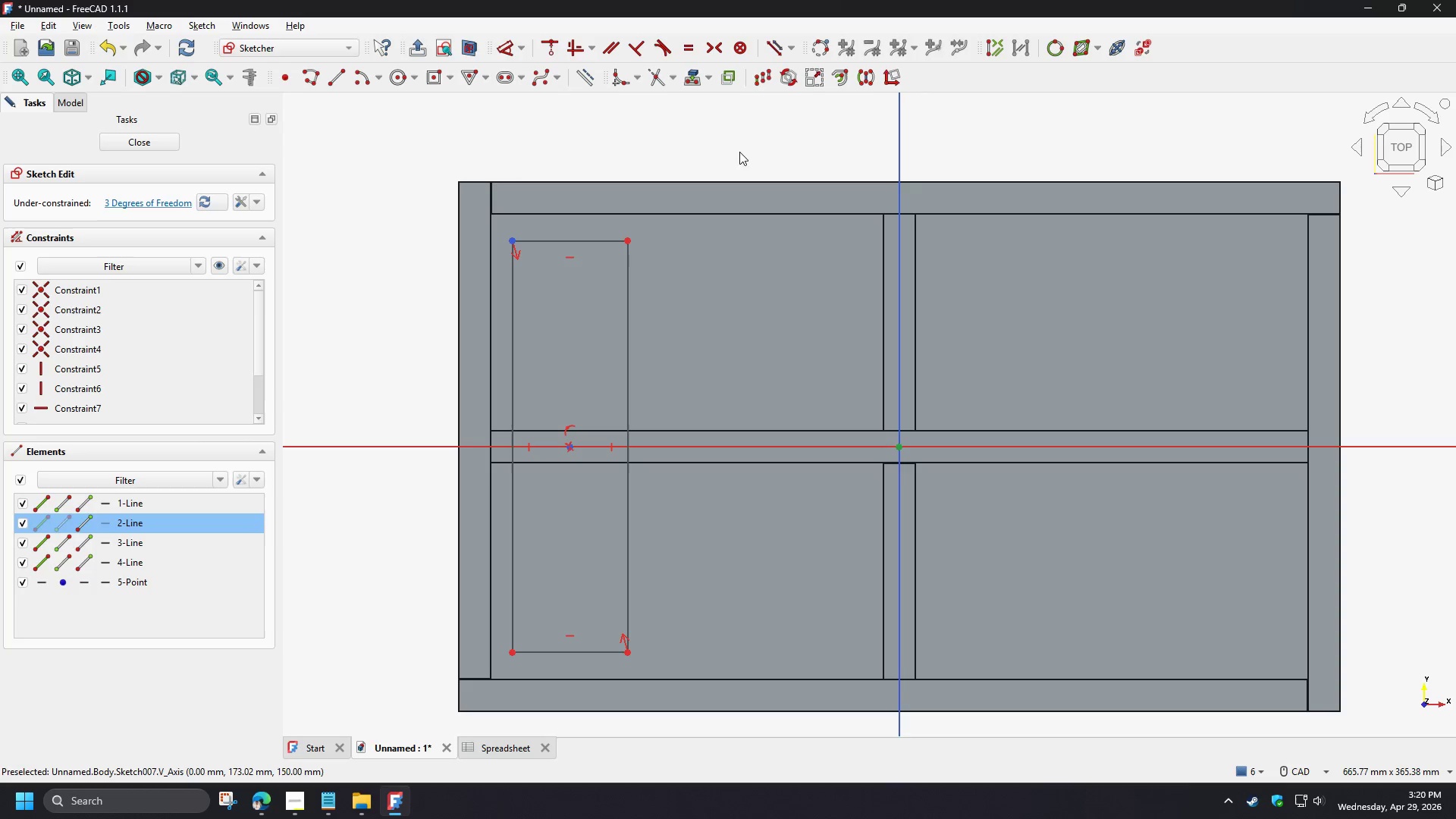 
key(D)
 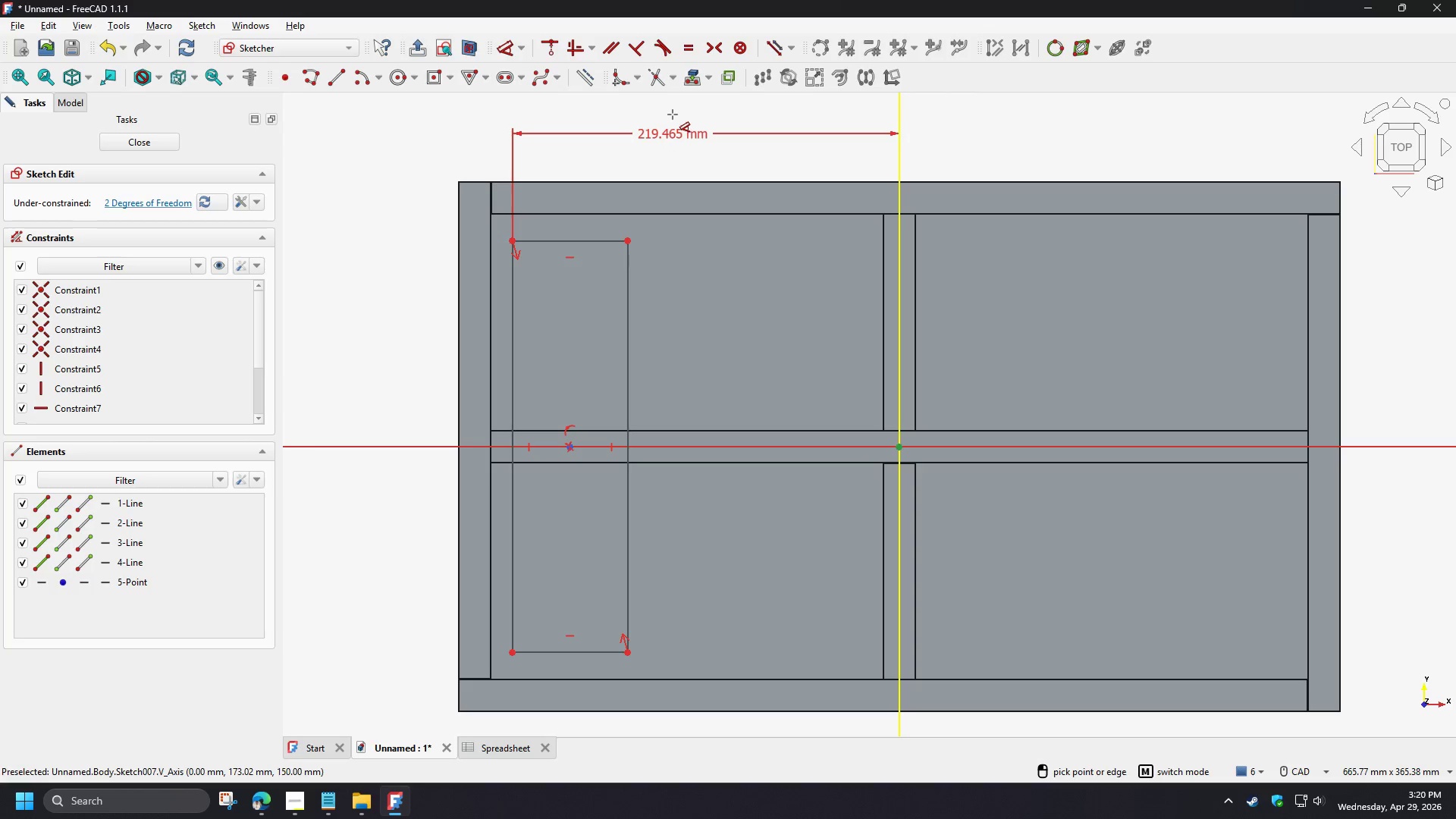 
left_click([673, 115])
 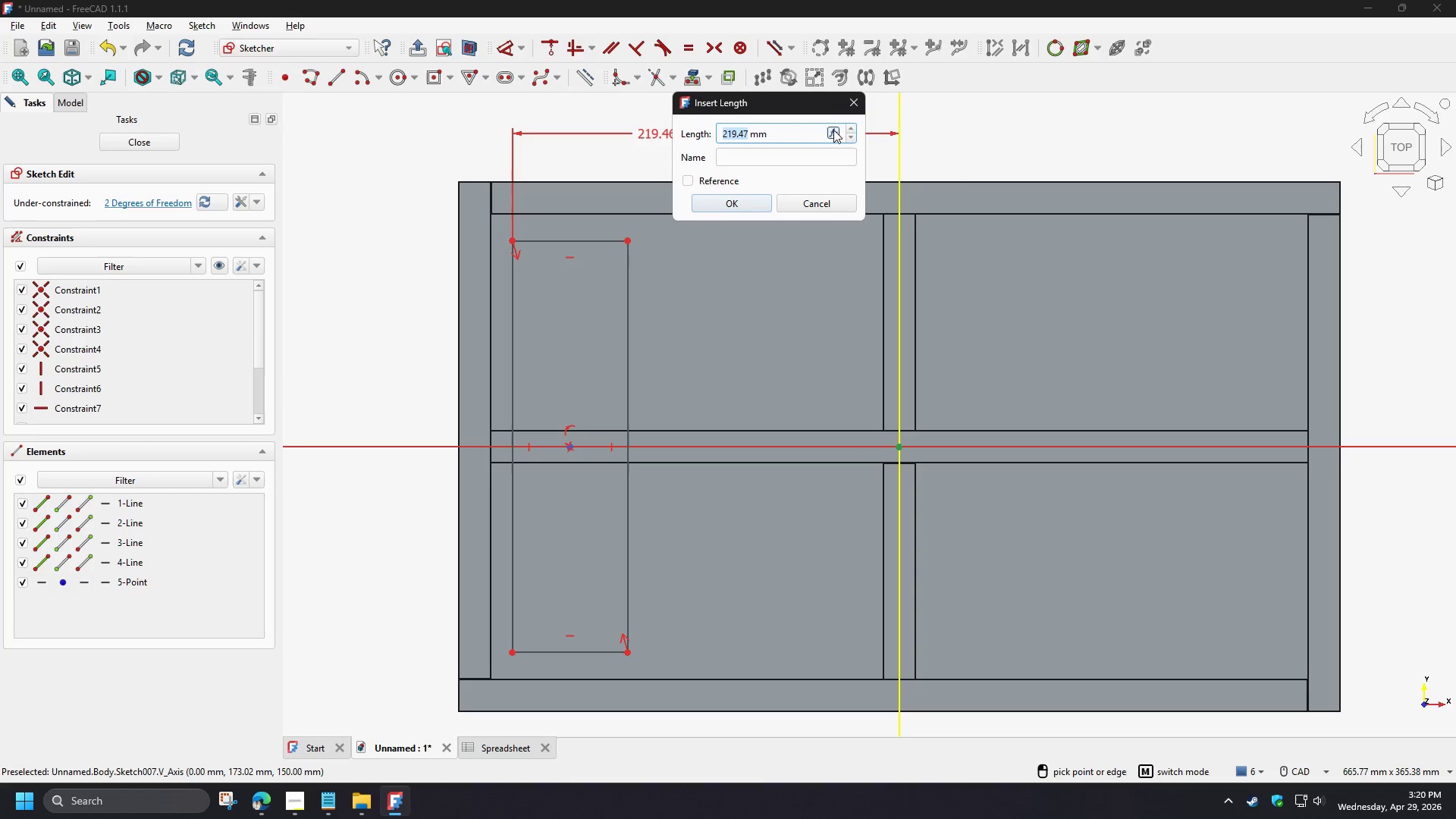 
left_click([835, 133])
 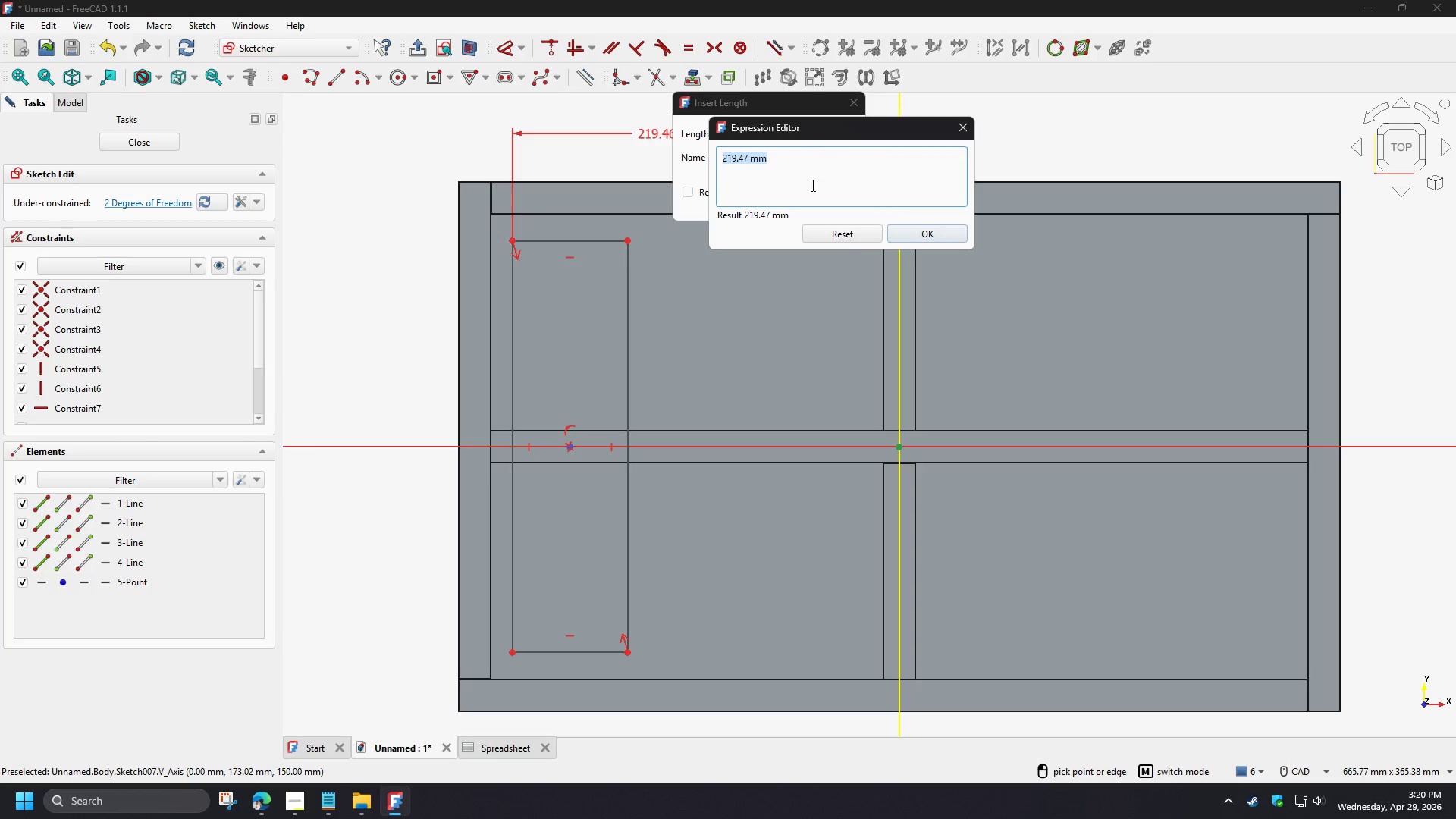 
key(S)
 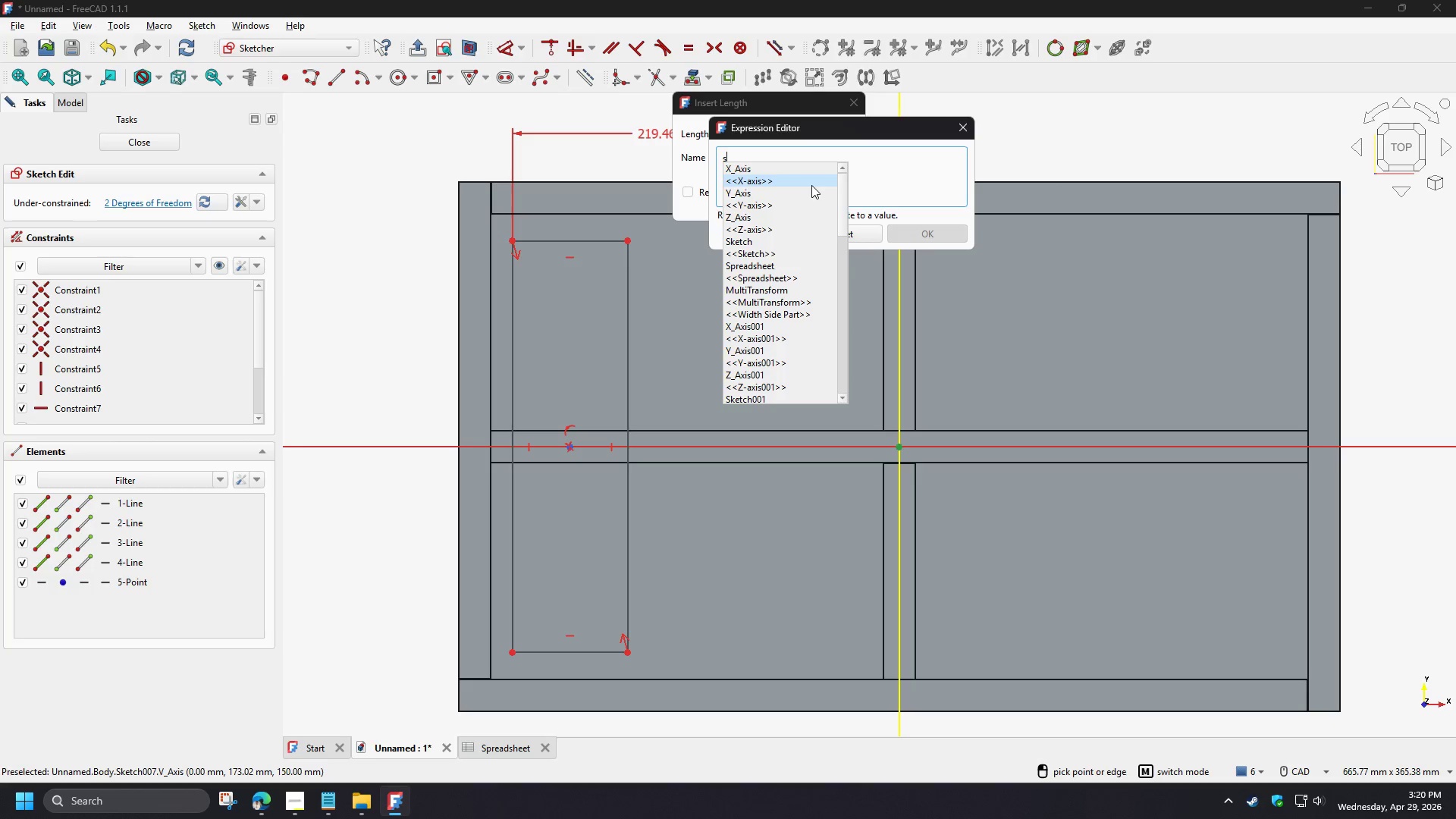 
type(pre)
 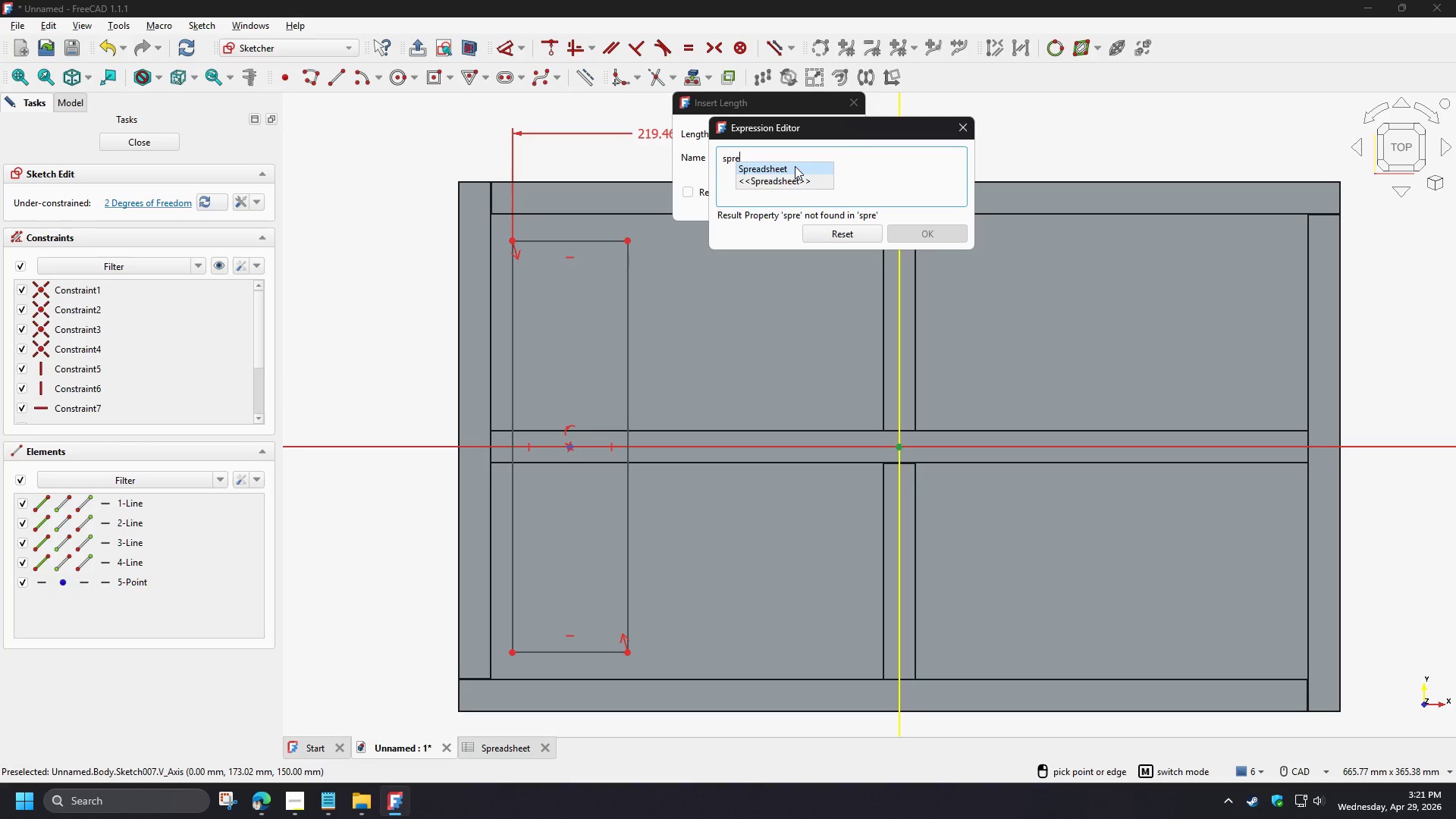 
left_click([795, 166])
 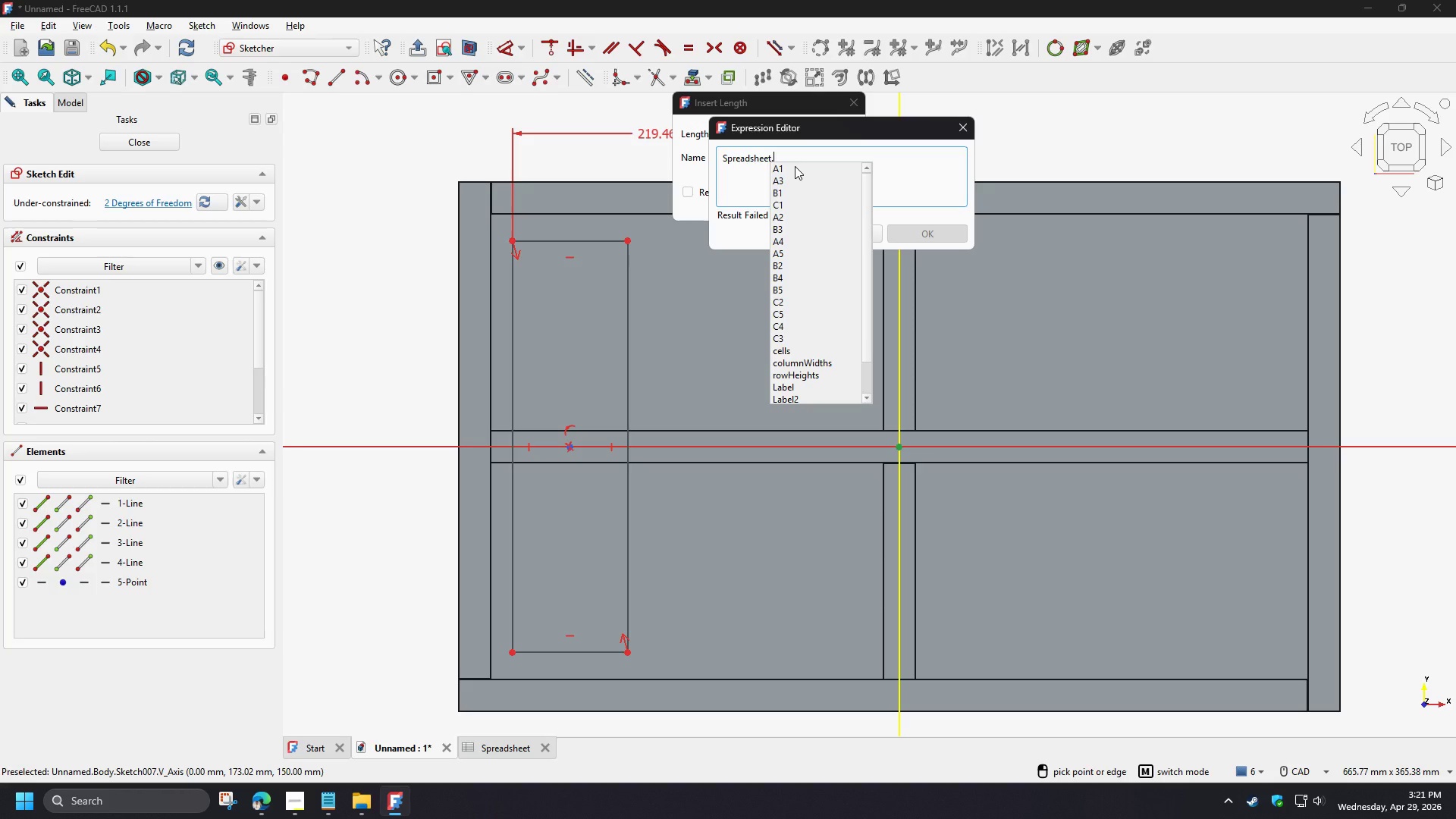 
key(B)
 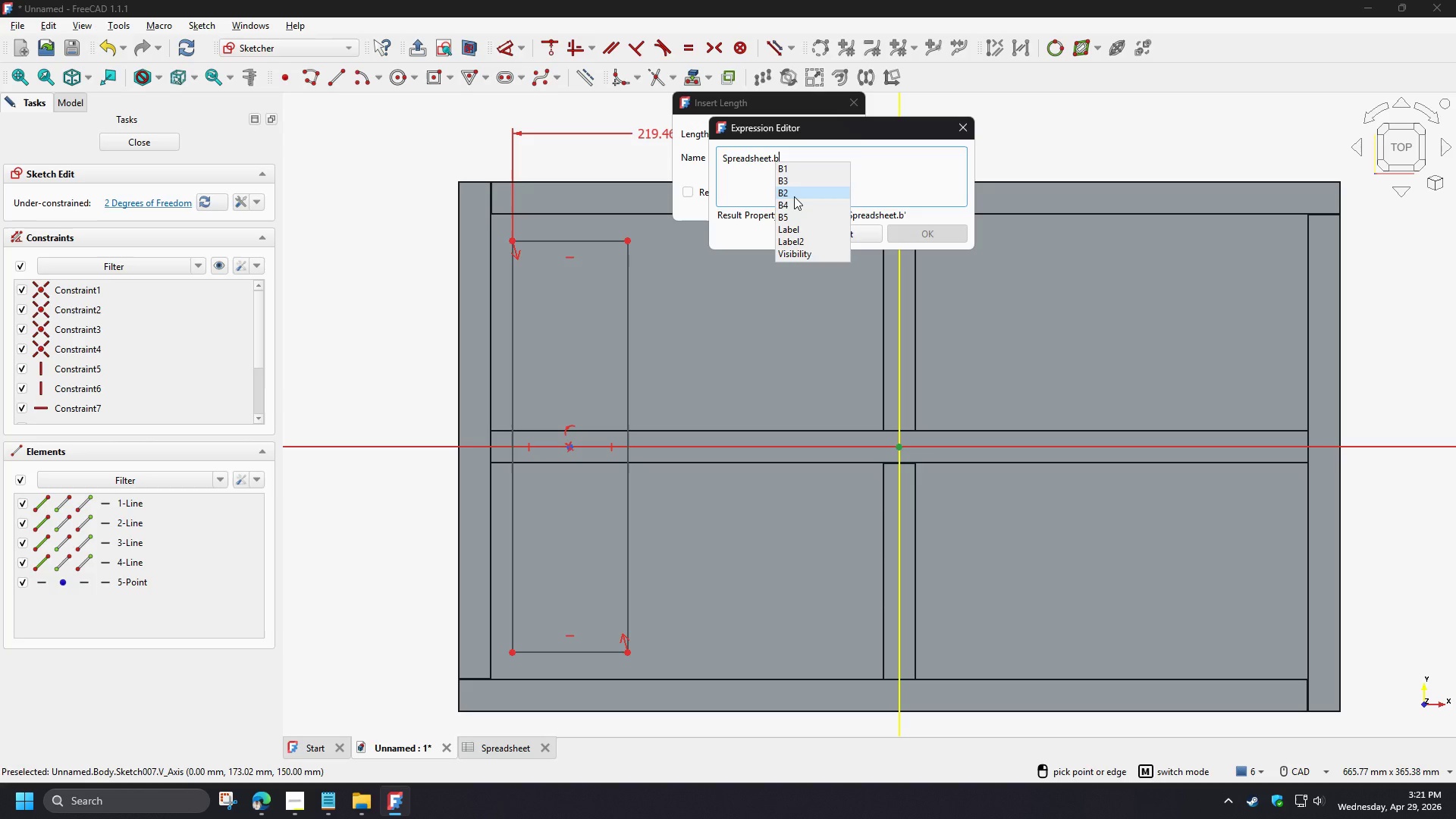 
left_click([794, 196])
 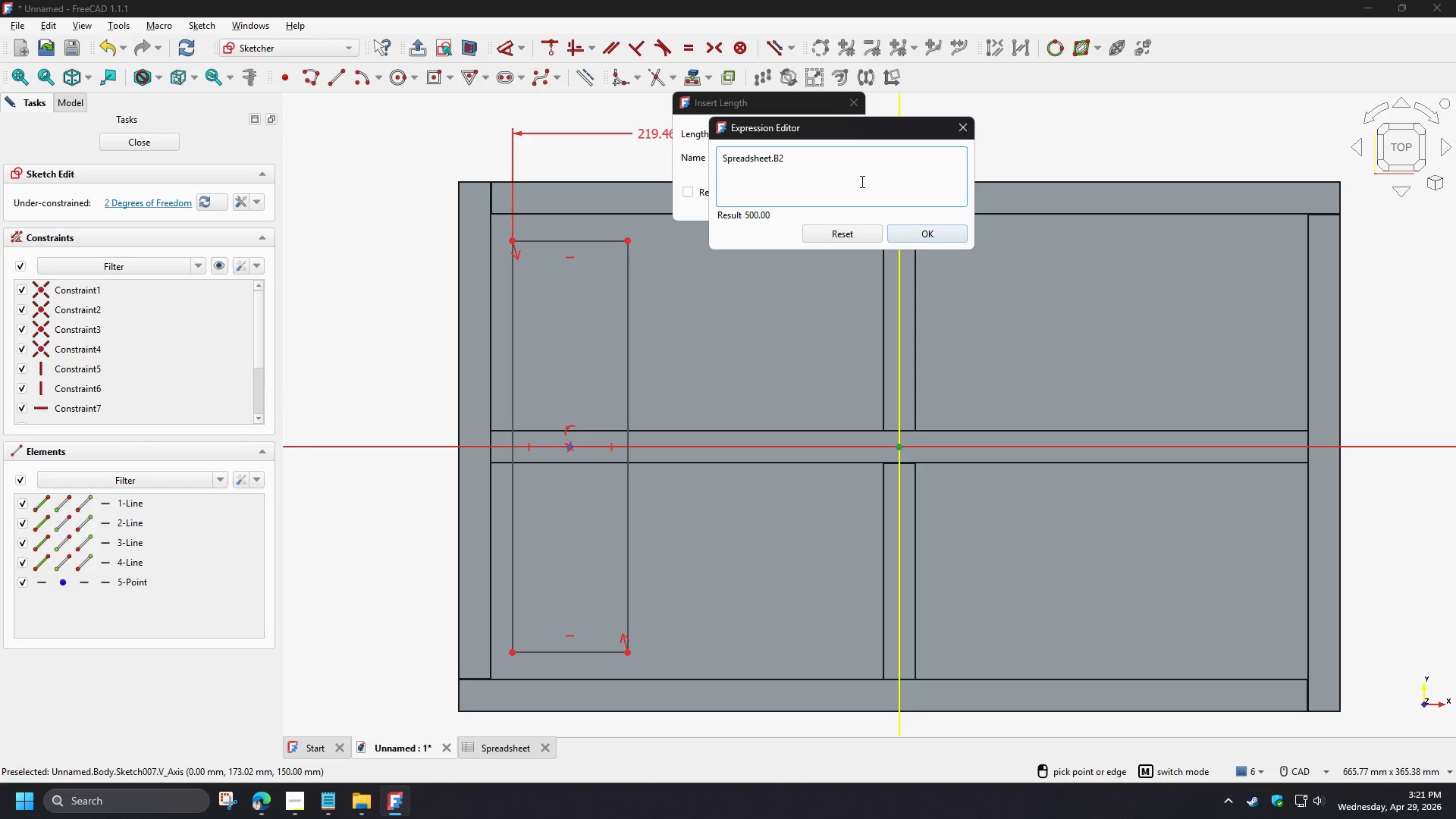 
left_click([965, 123])
 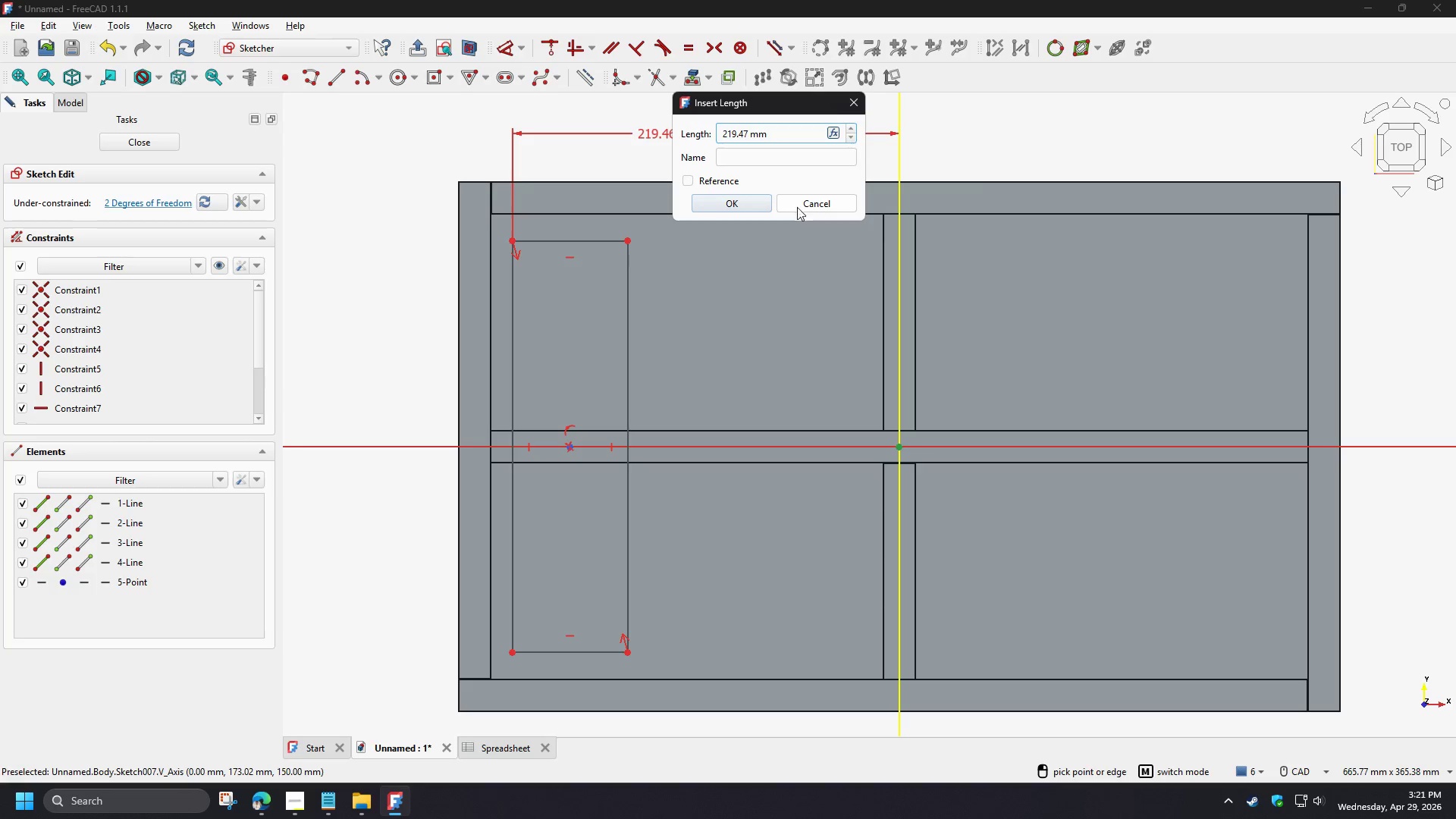 
left_click([812, 202])
 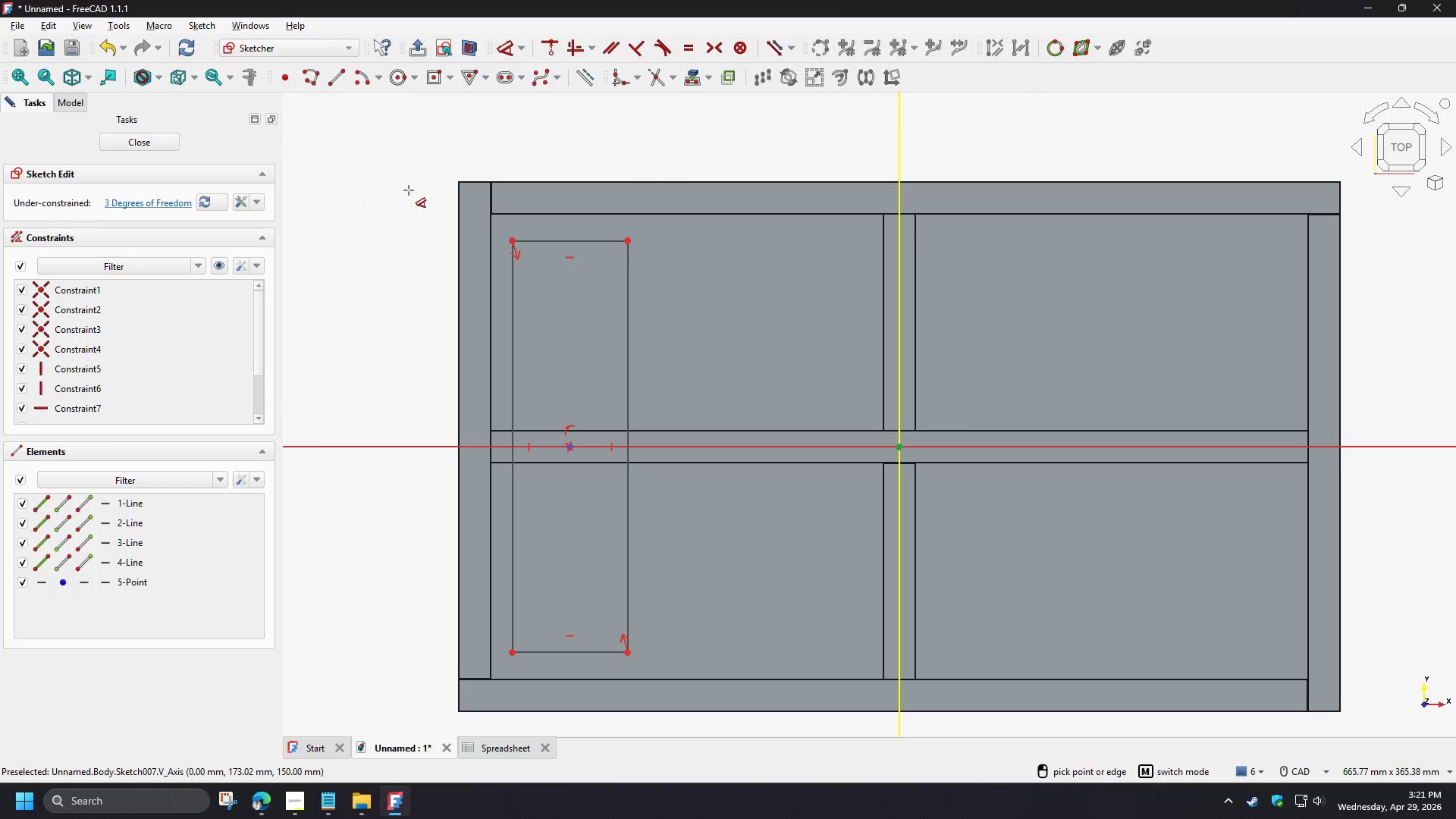 
right_click([360, 181])
 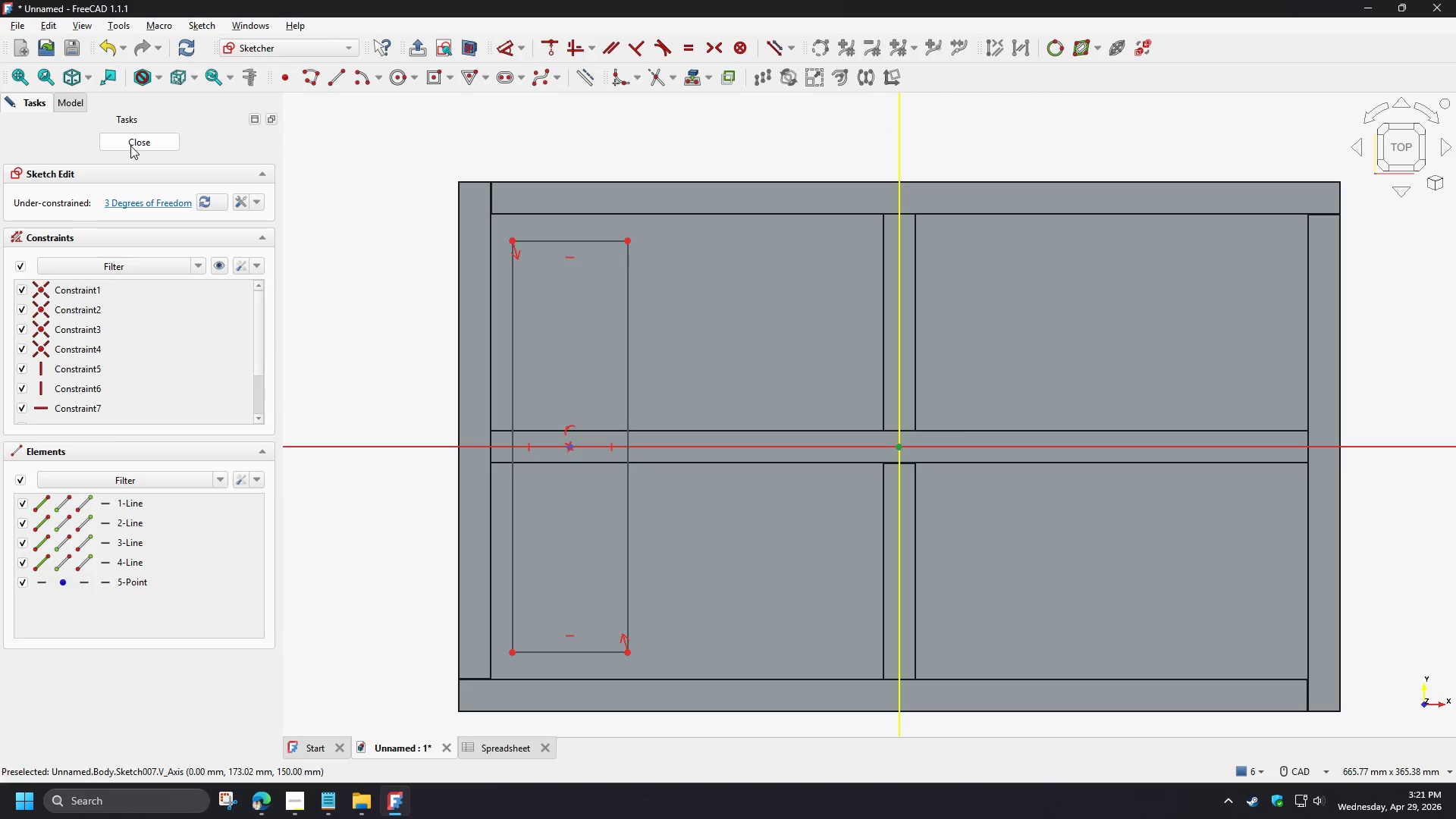 
left_click([130, 146])
 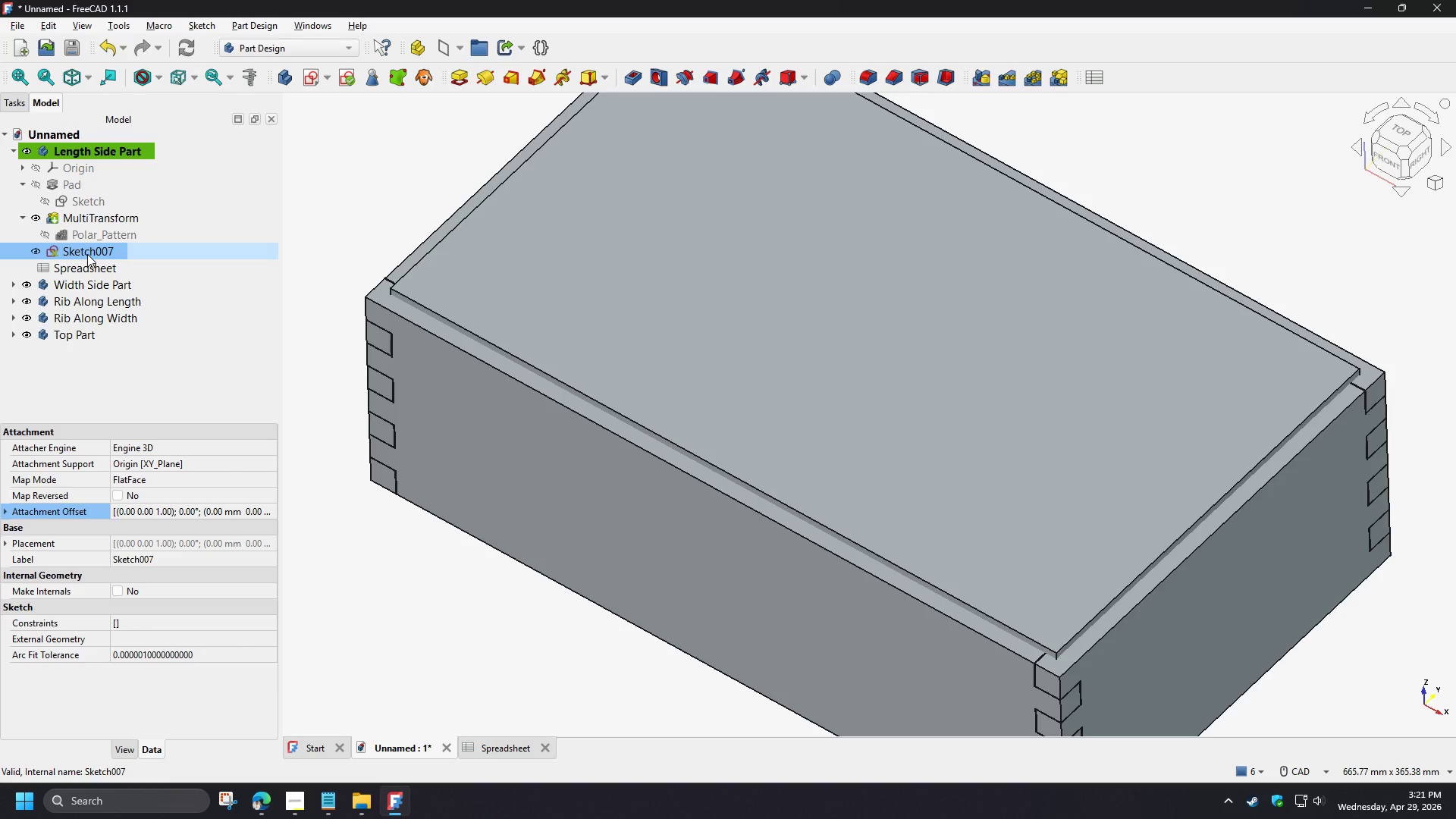 
double_click([87, 254])
 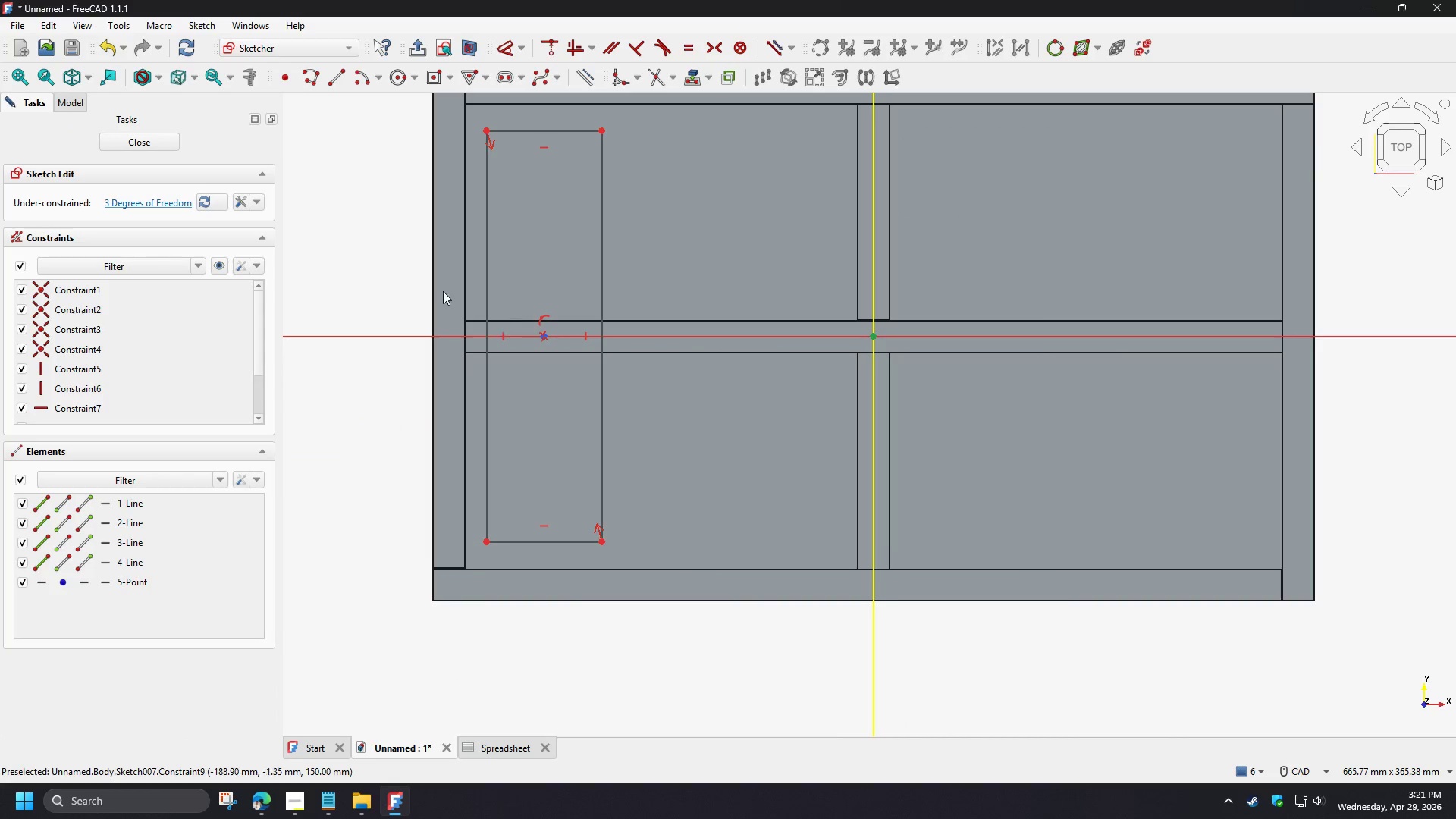 
left_click_drag(start_coordinate=[340, 114], to_coordinate=[695, 579])
 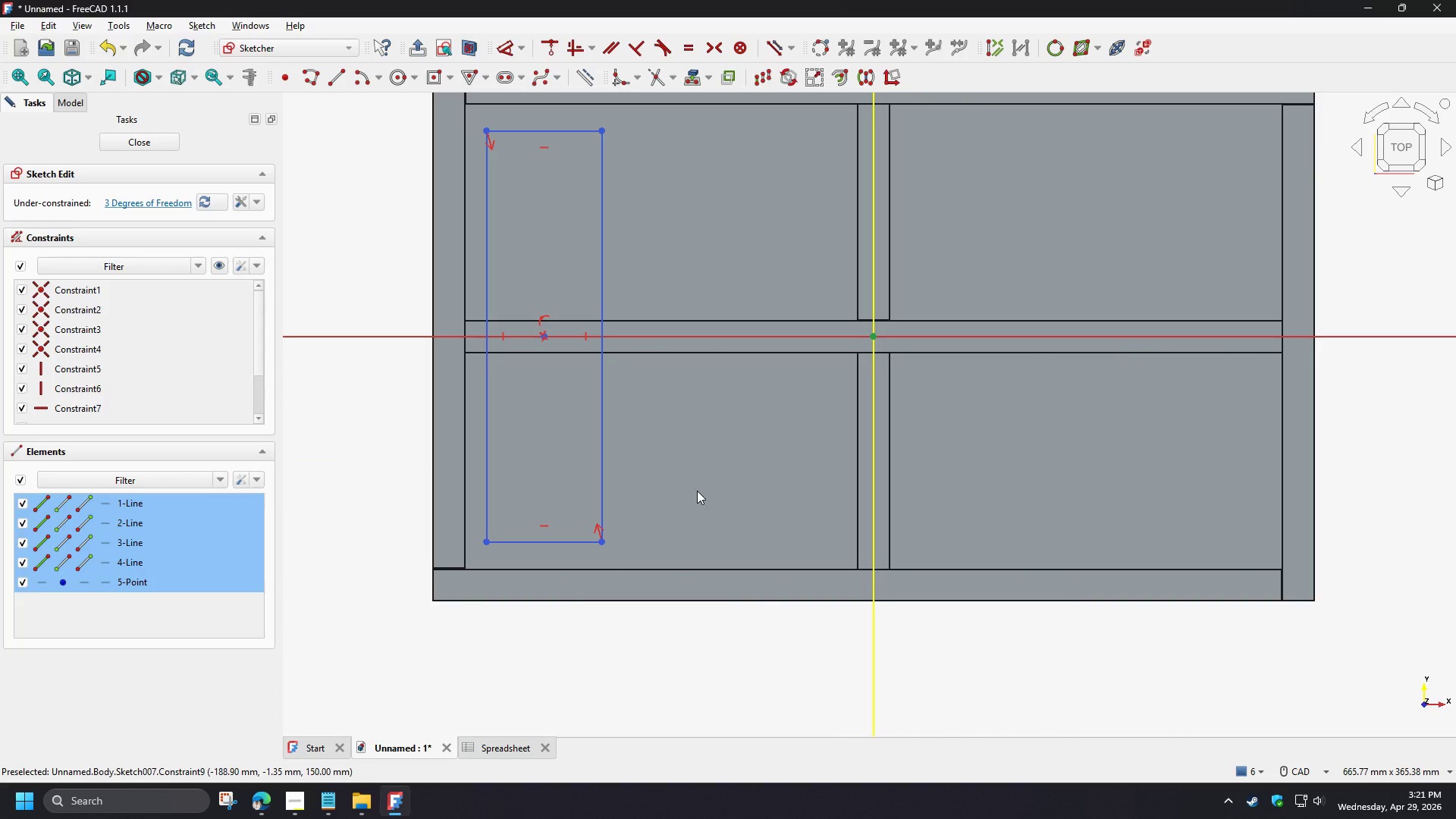 
key(Delete)
 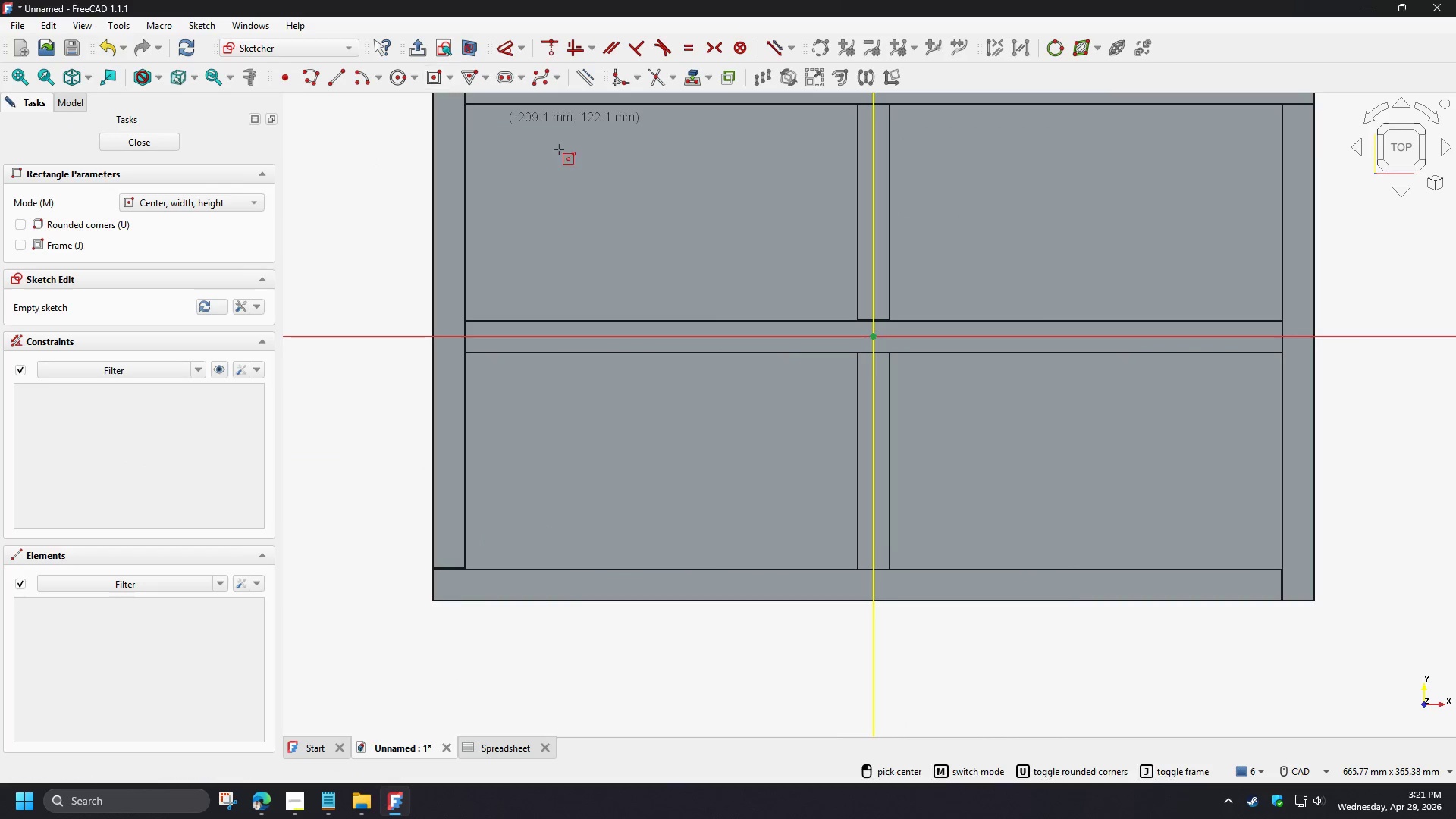 
left_click([876, 514])
 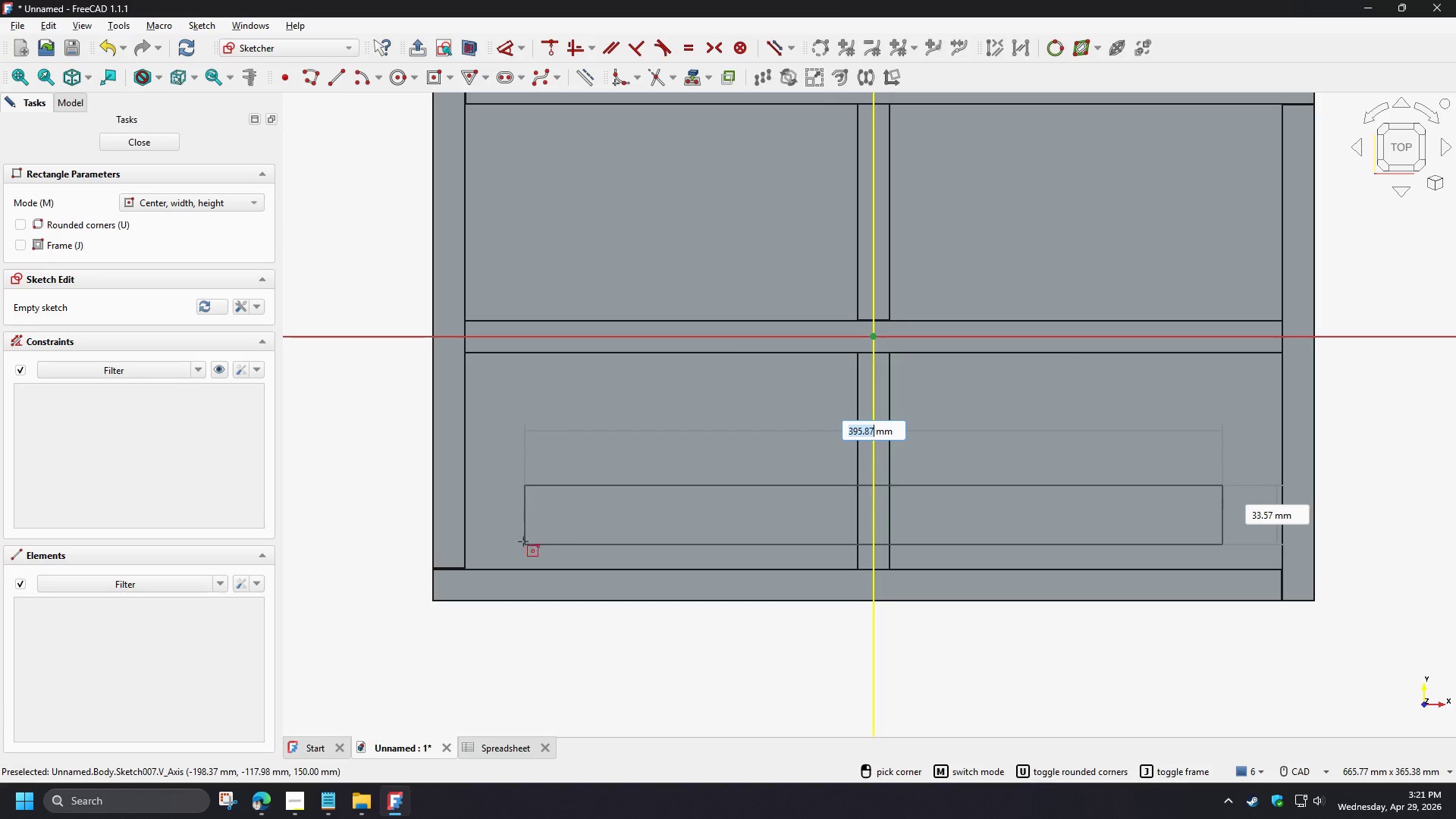 
left_click([513, 532])
 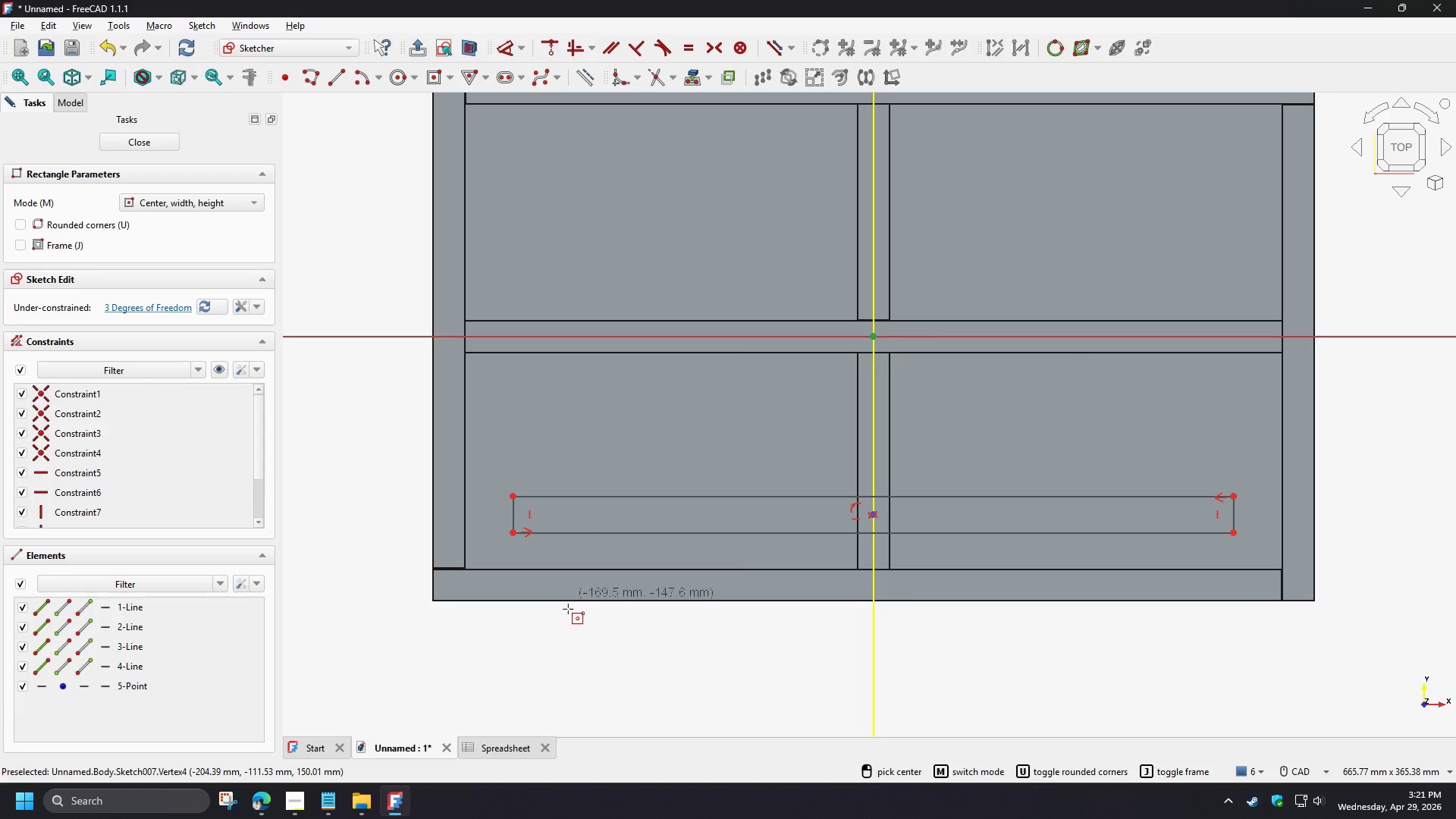 
right_click([542, 617])
 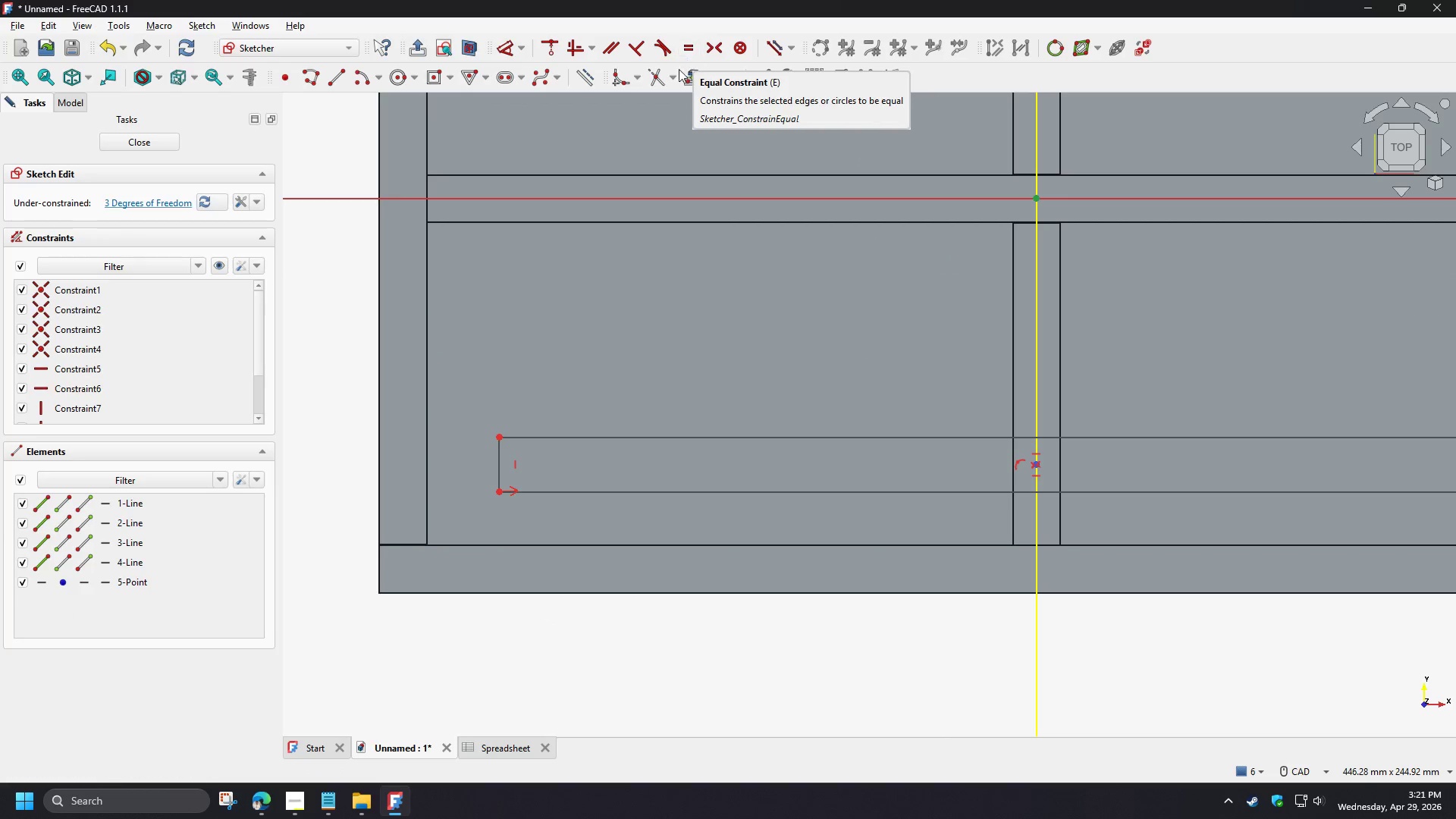 
scroll: coordinate [542, 617], scroll_direction: up, amount: 2.0
 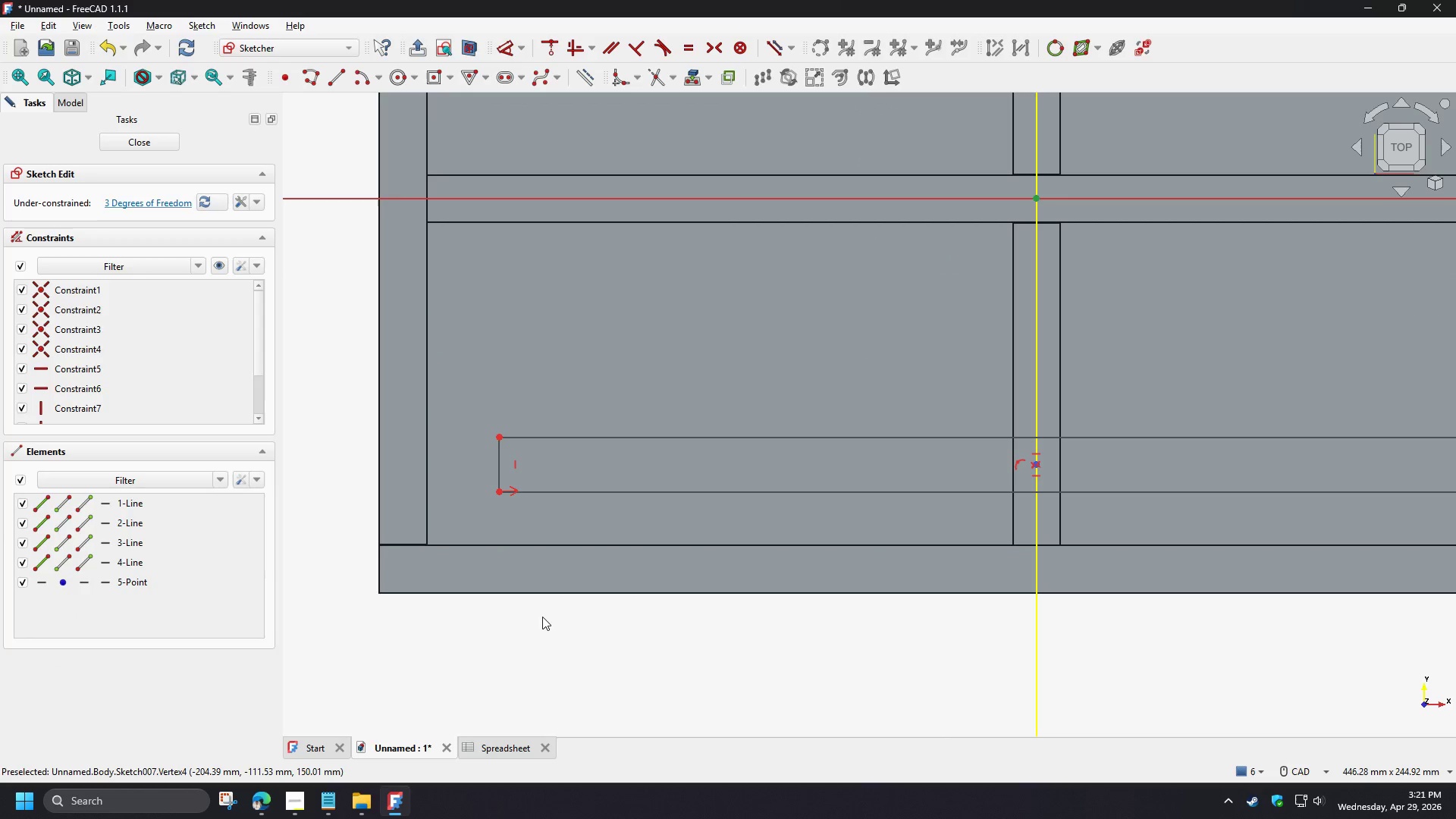 
left_click([689, 76])
 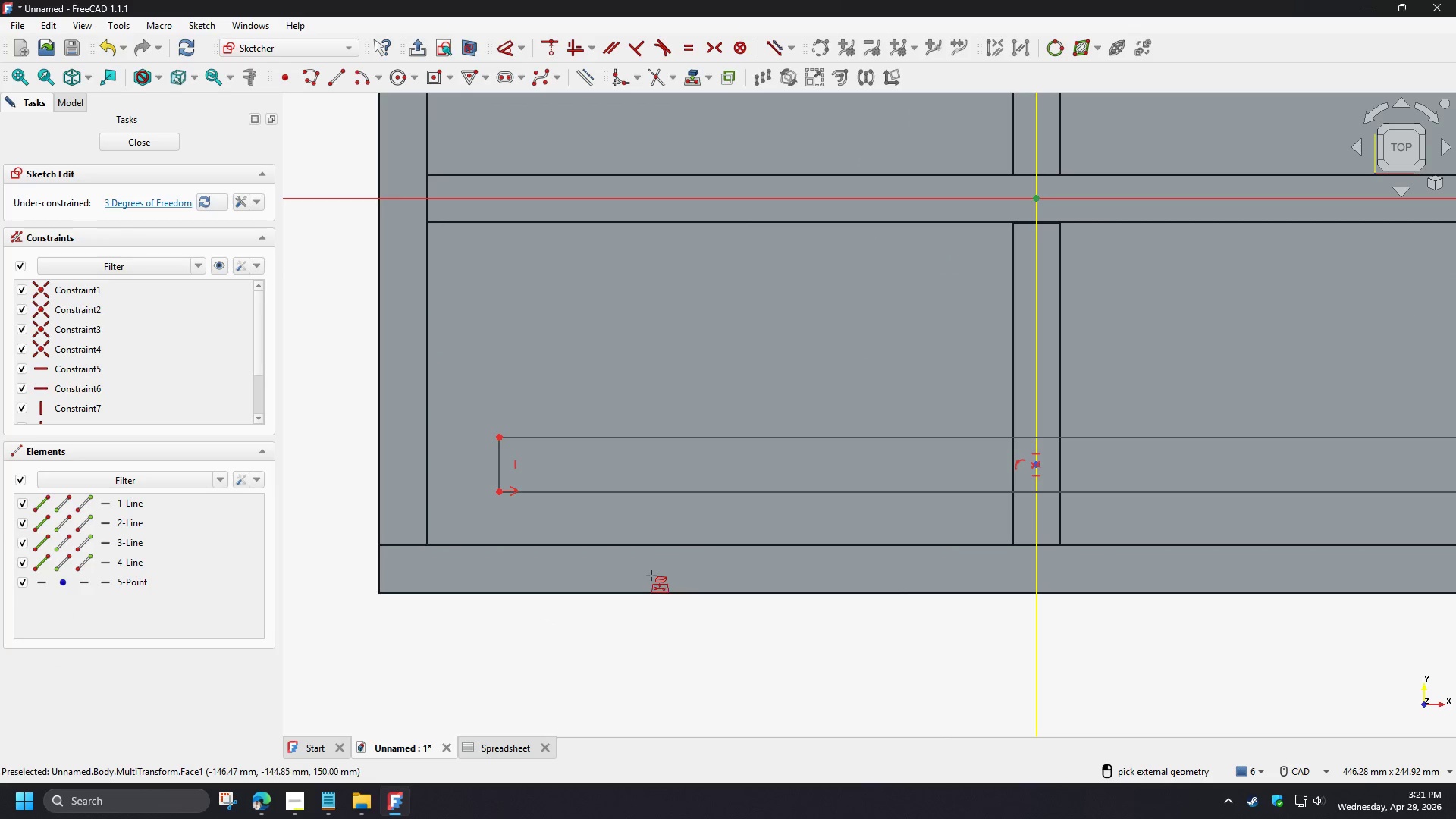 
left_click([651, 576])
 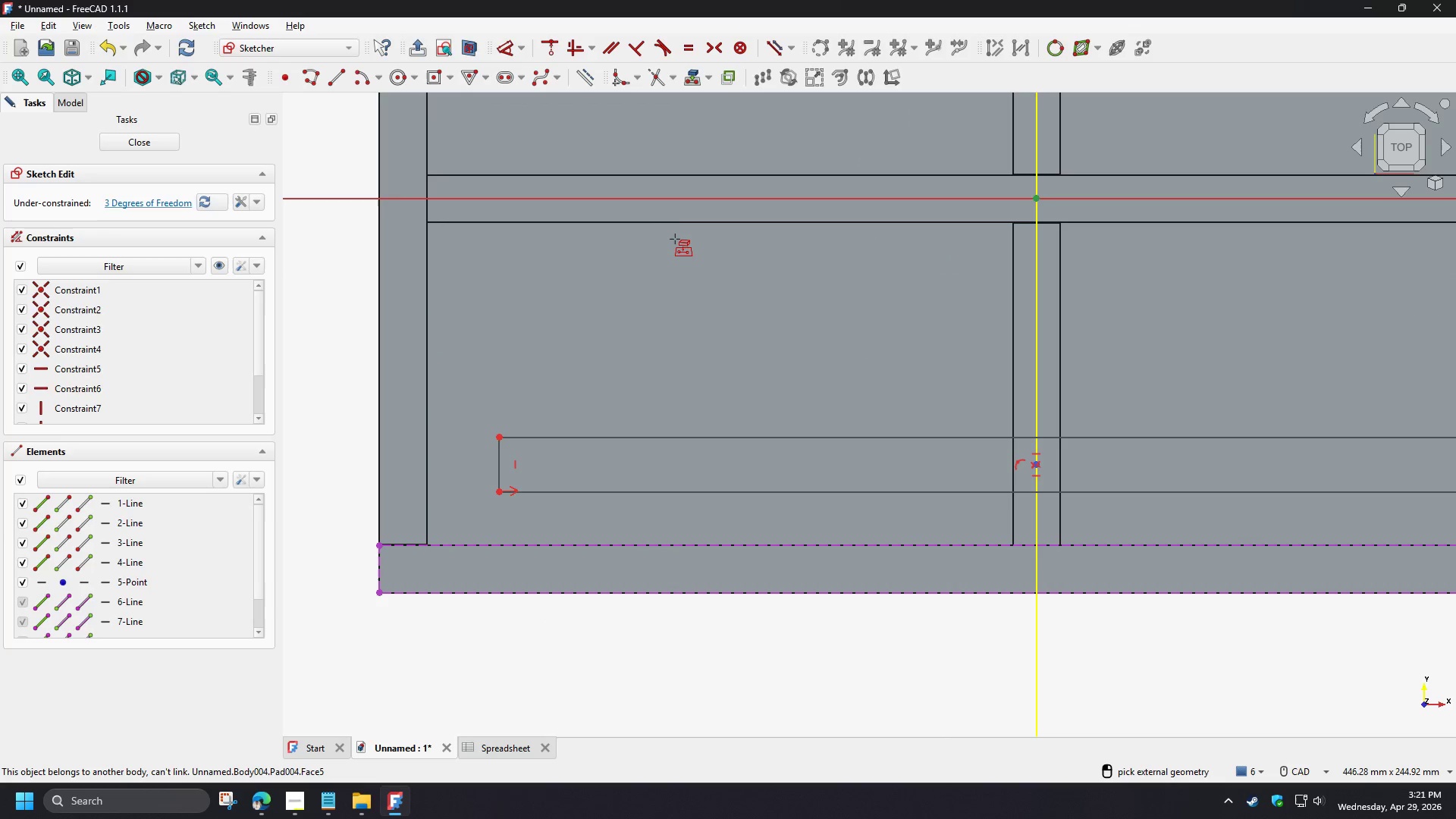 
right_click([677, 239])
 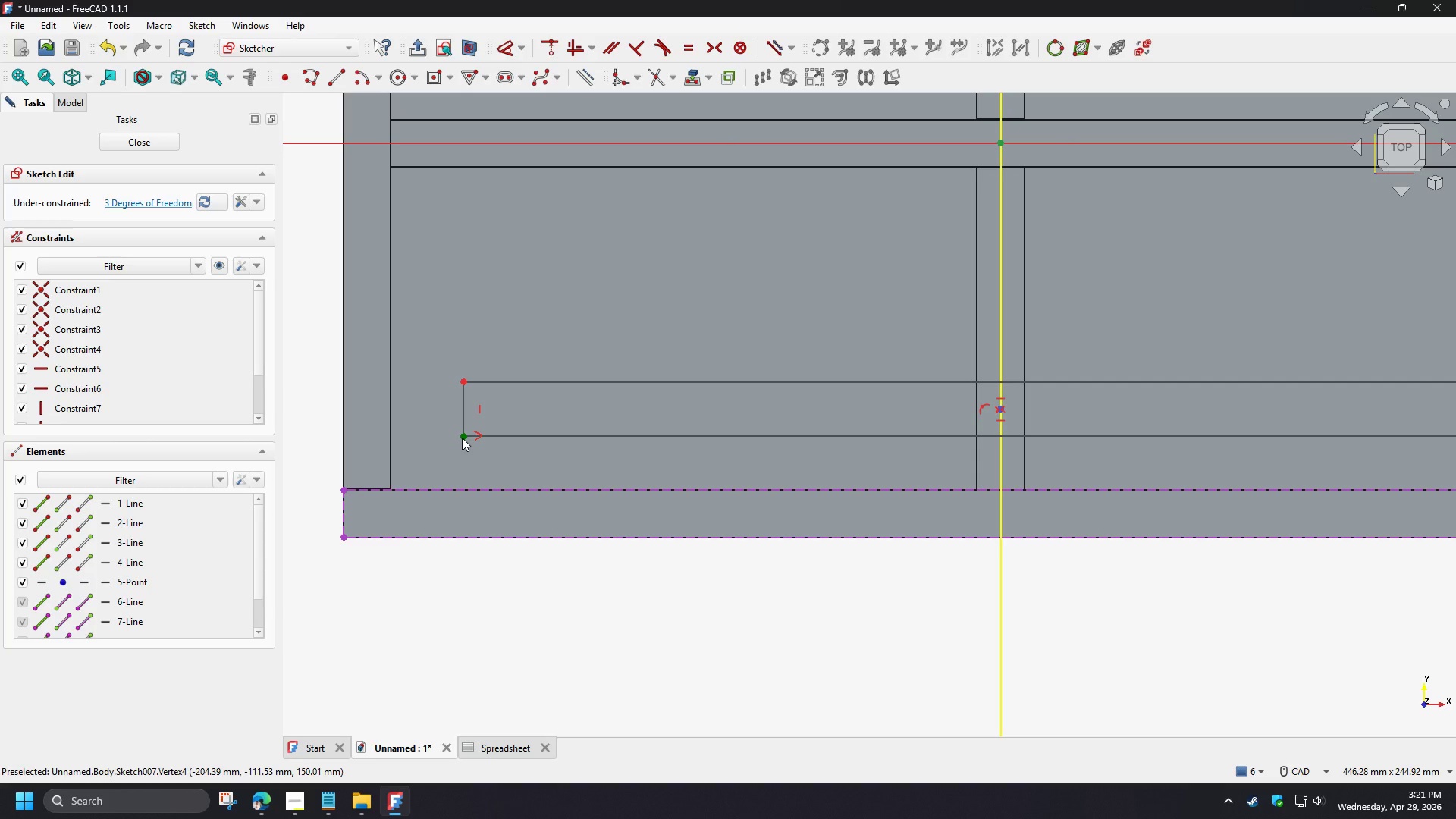 
wait(6.72)
 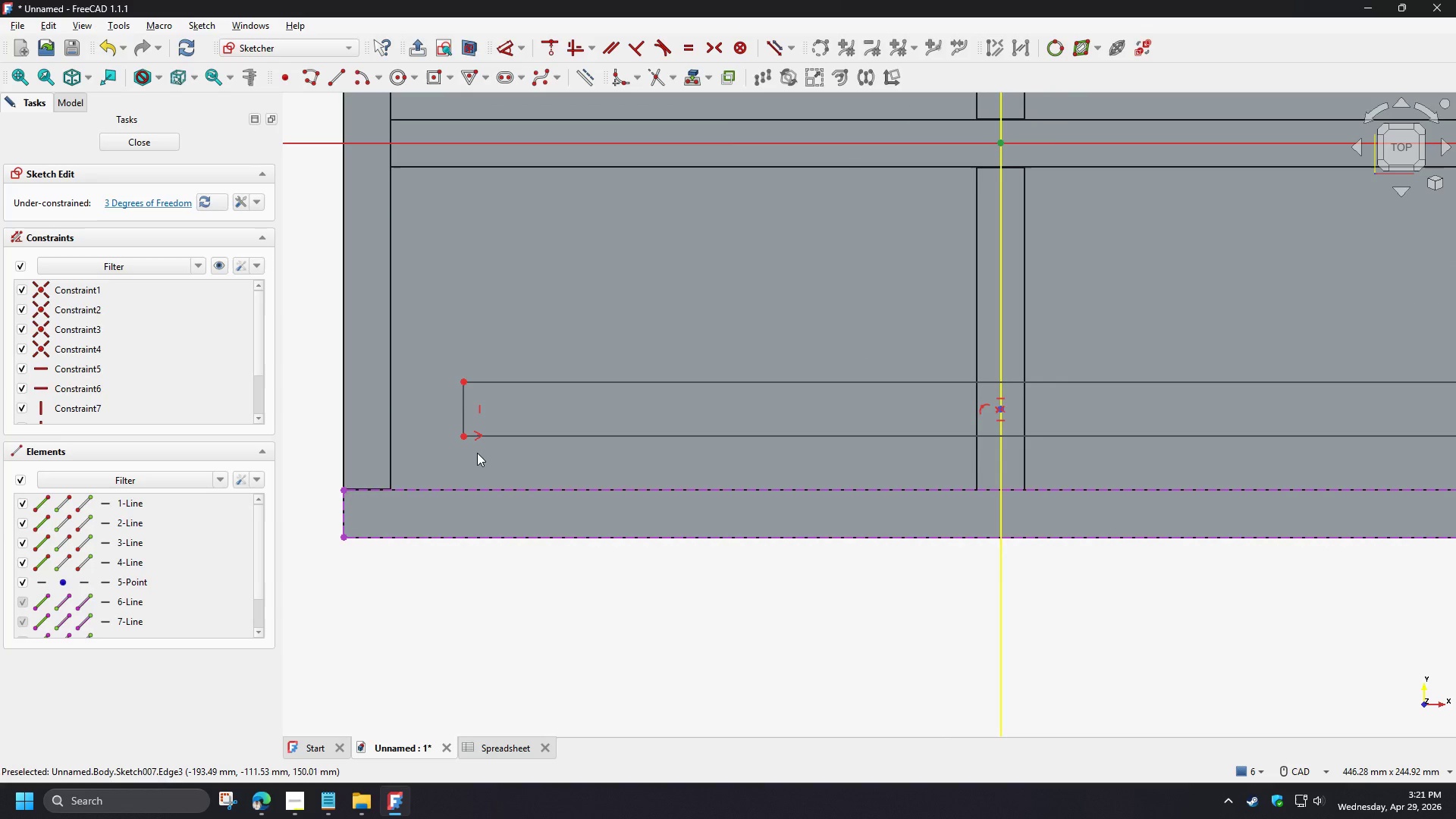 
left_click([463, 437])
 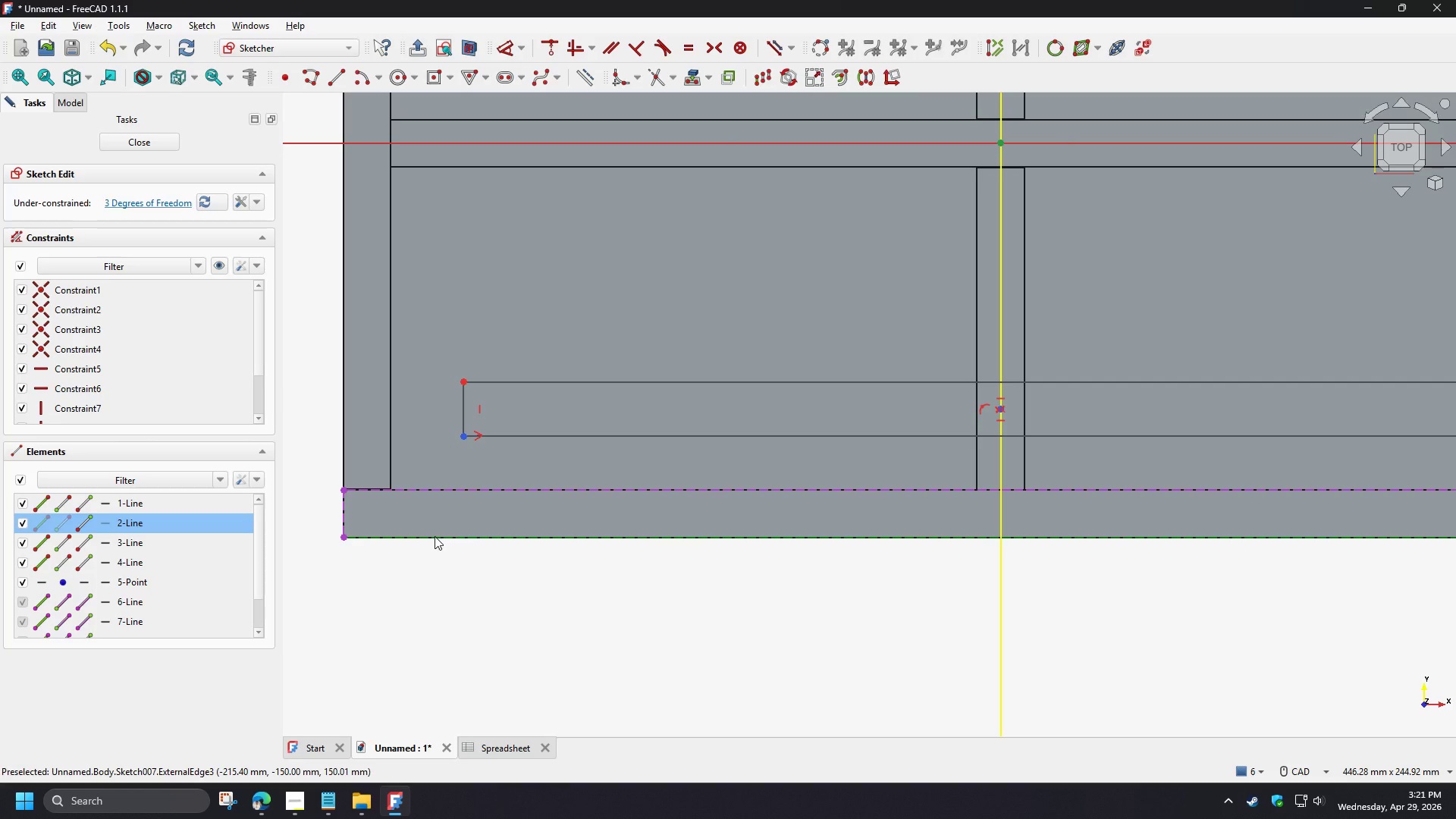 
left_click([341, 535])
 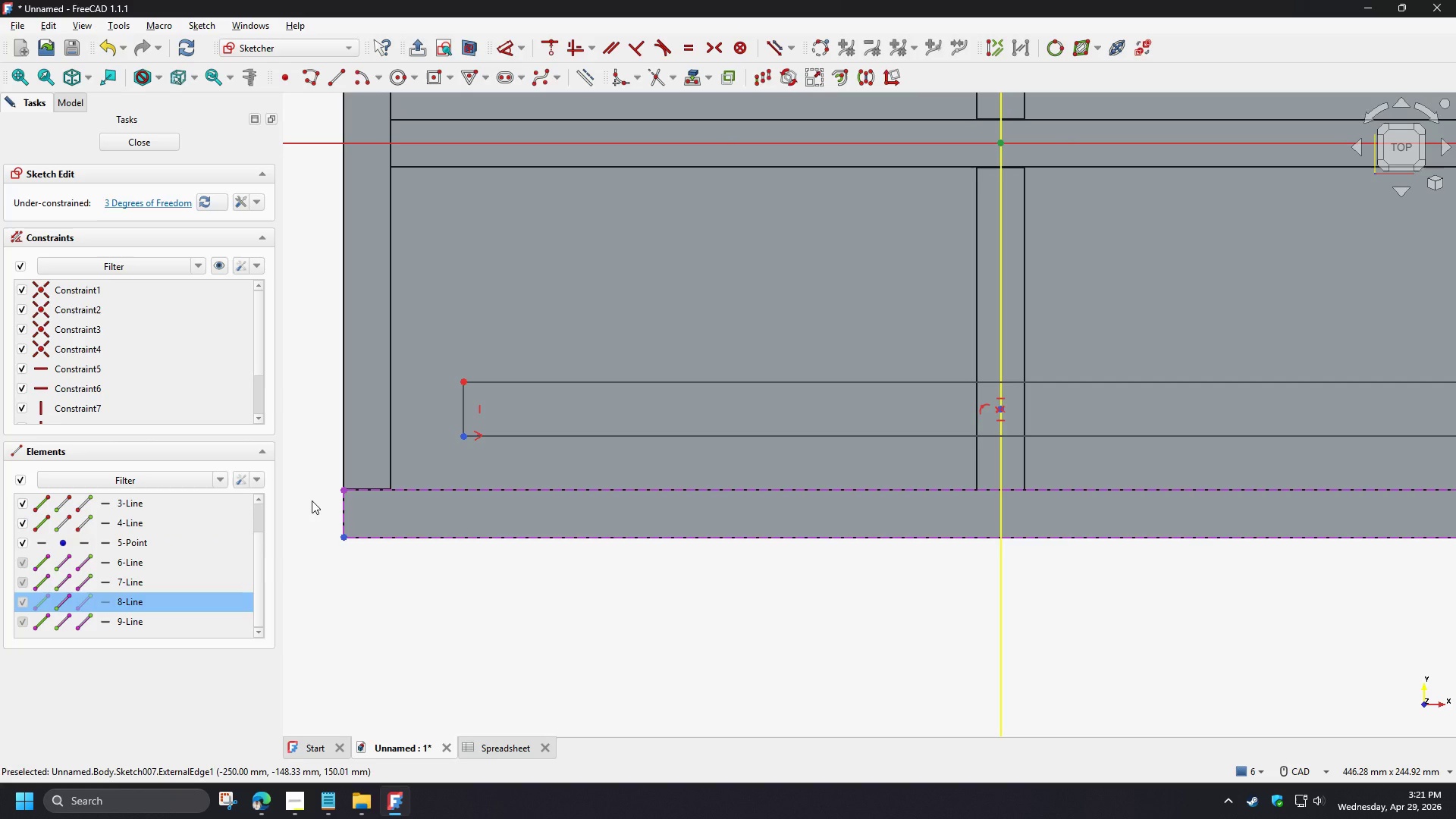 
key(D)
 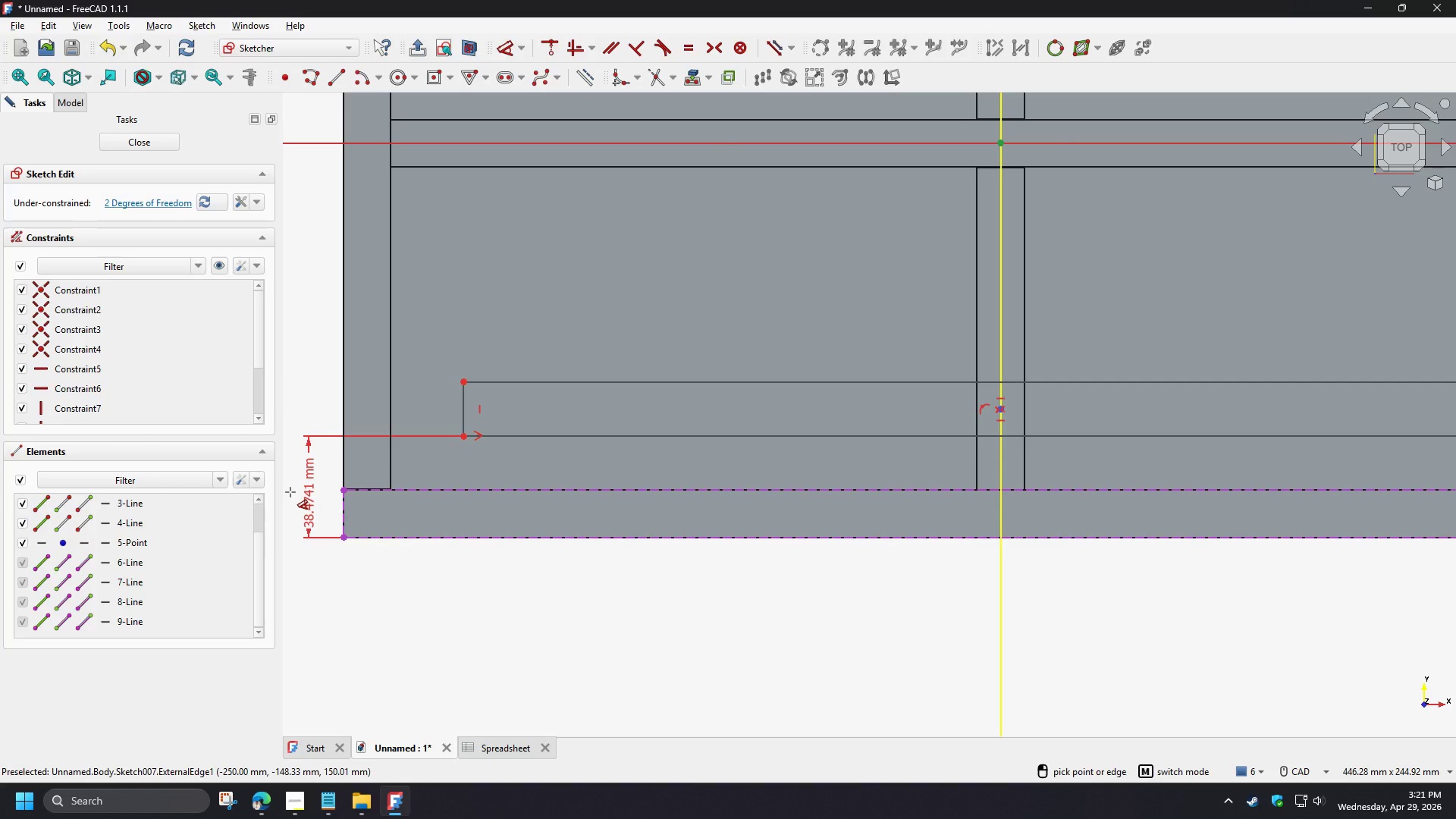 
left_click([290, 492])
 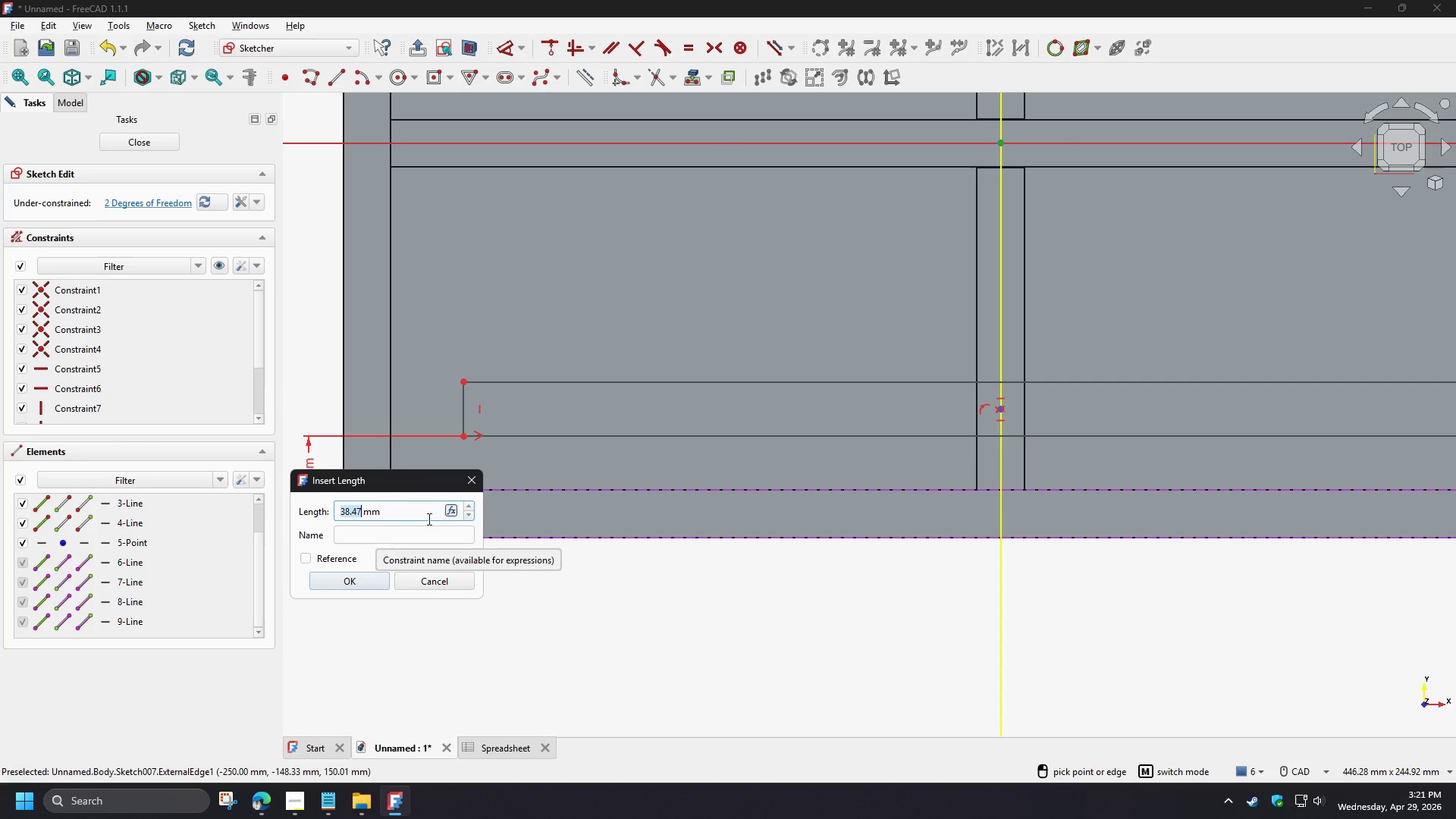 
left_click([452, 511])
 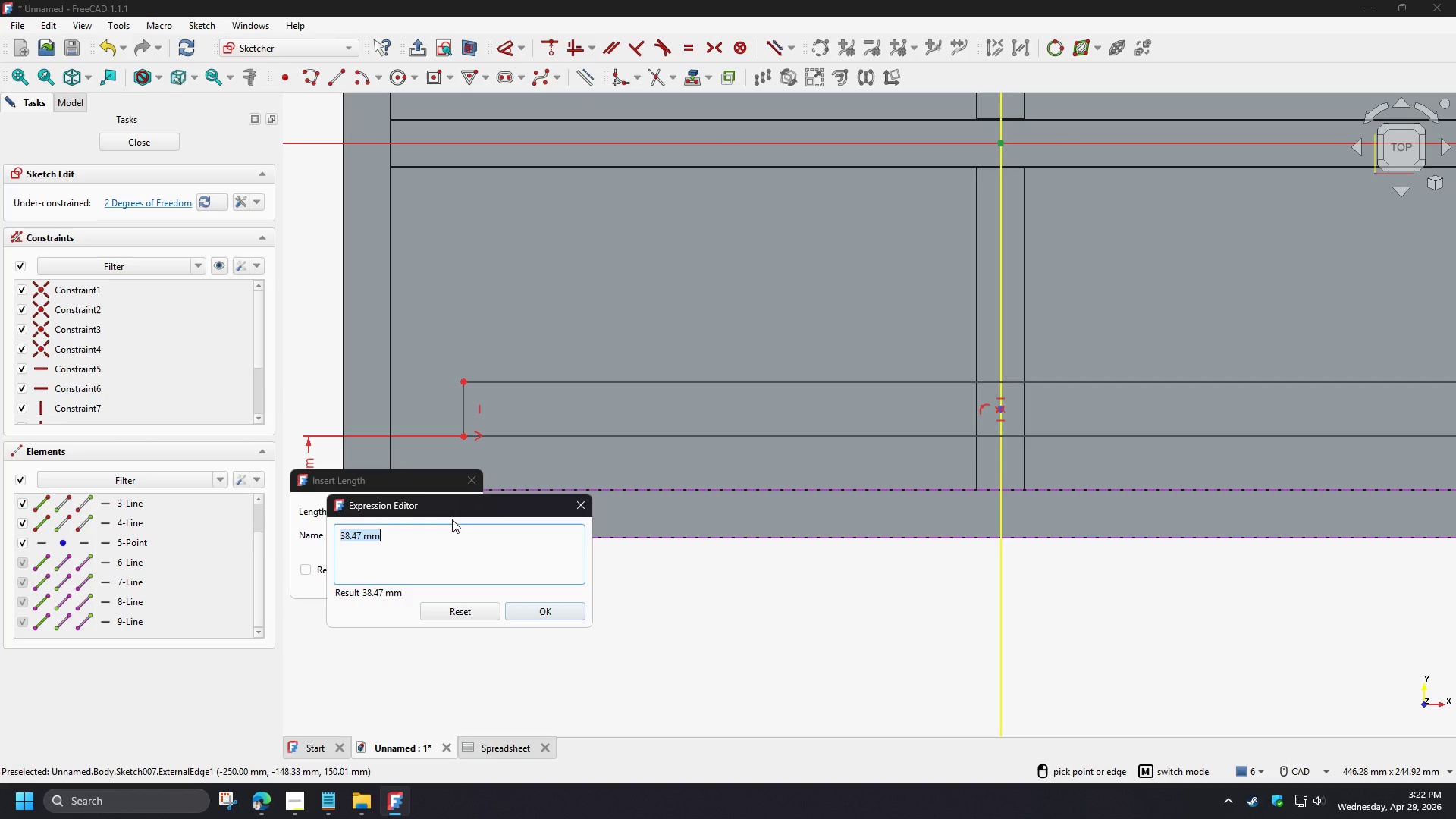 
wait(35.97)
 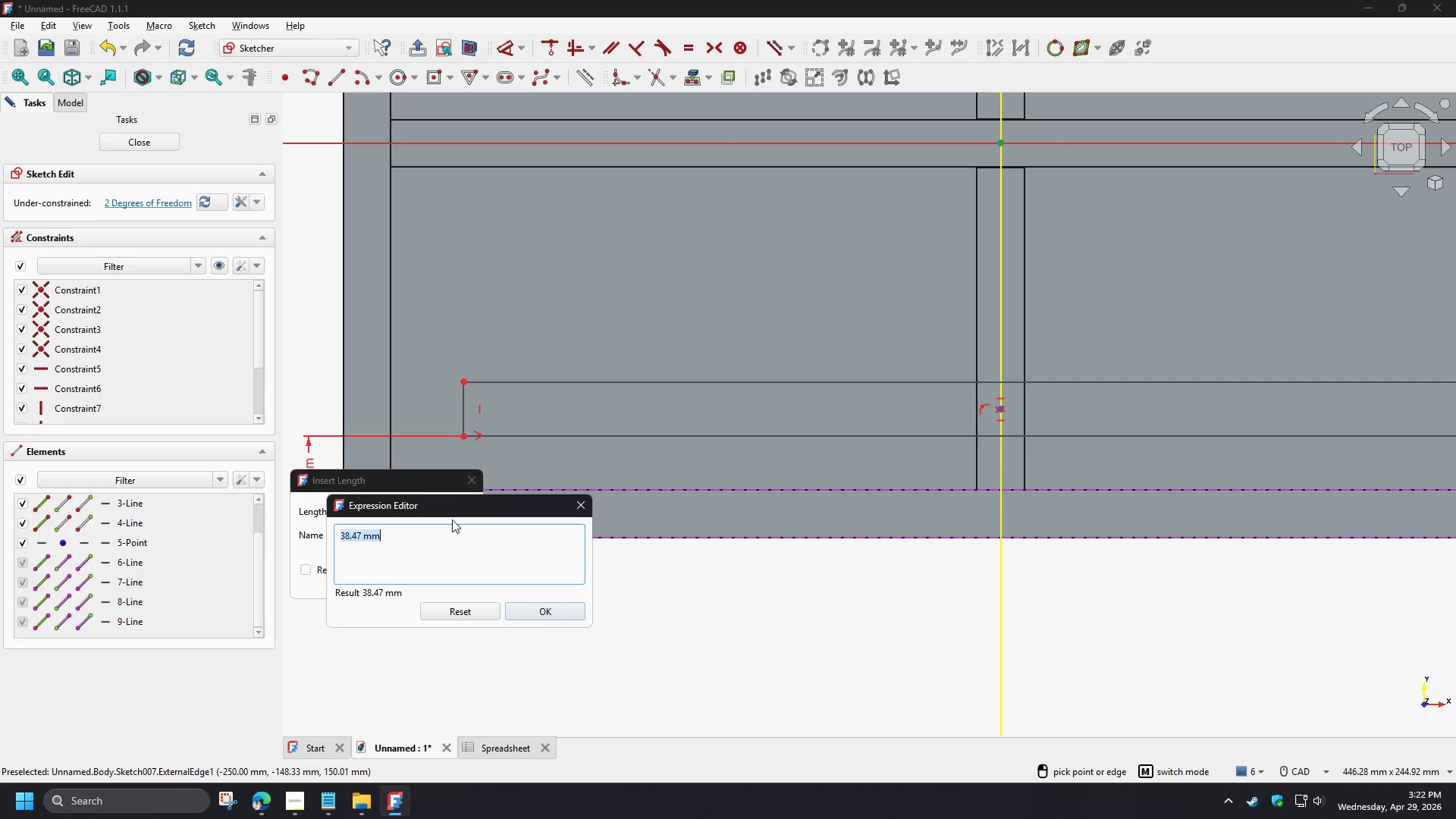 
key(Numpad1)
 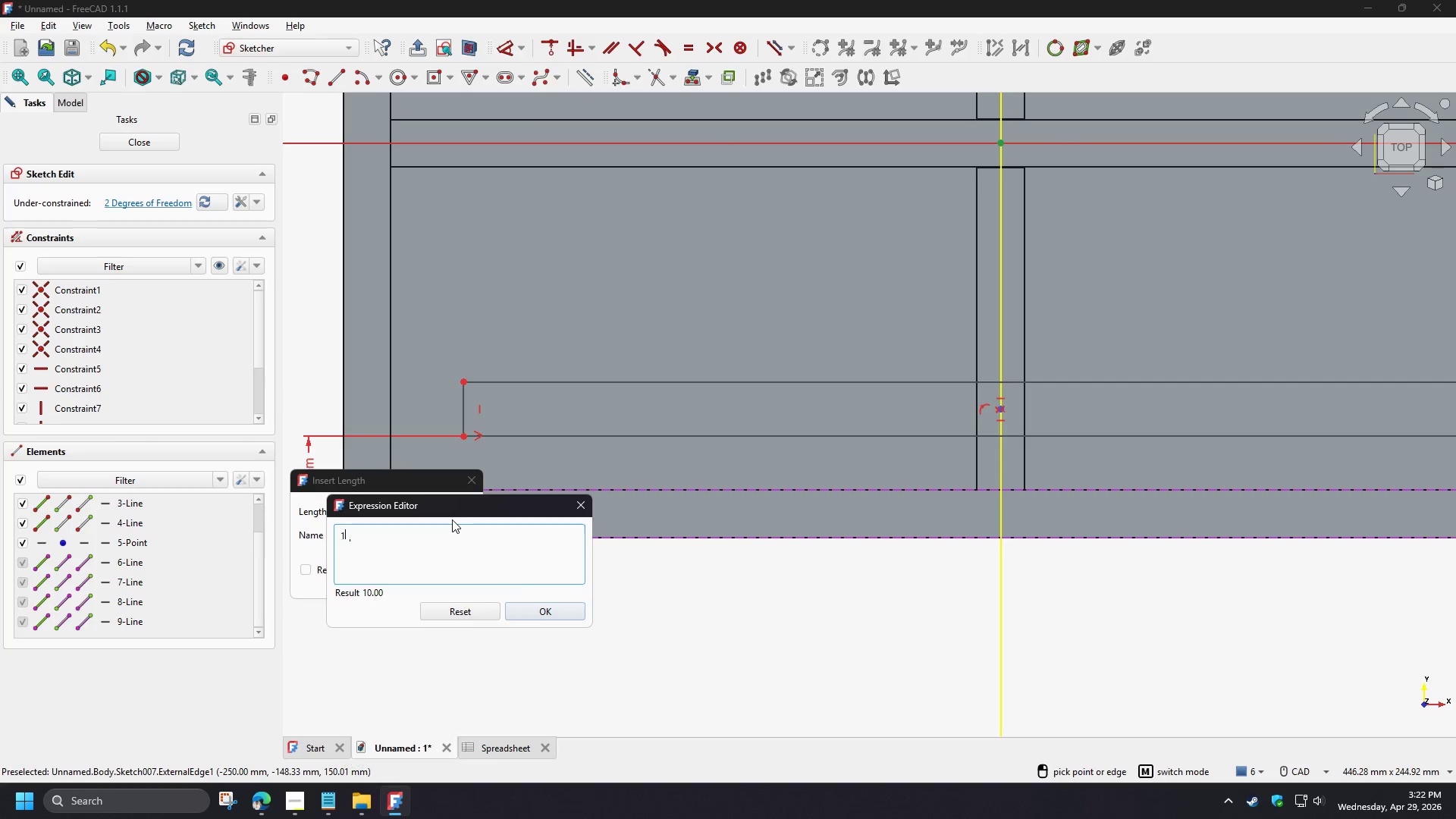 
key(Numpad0)
 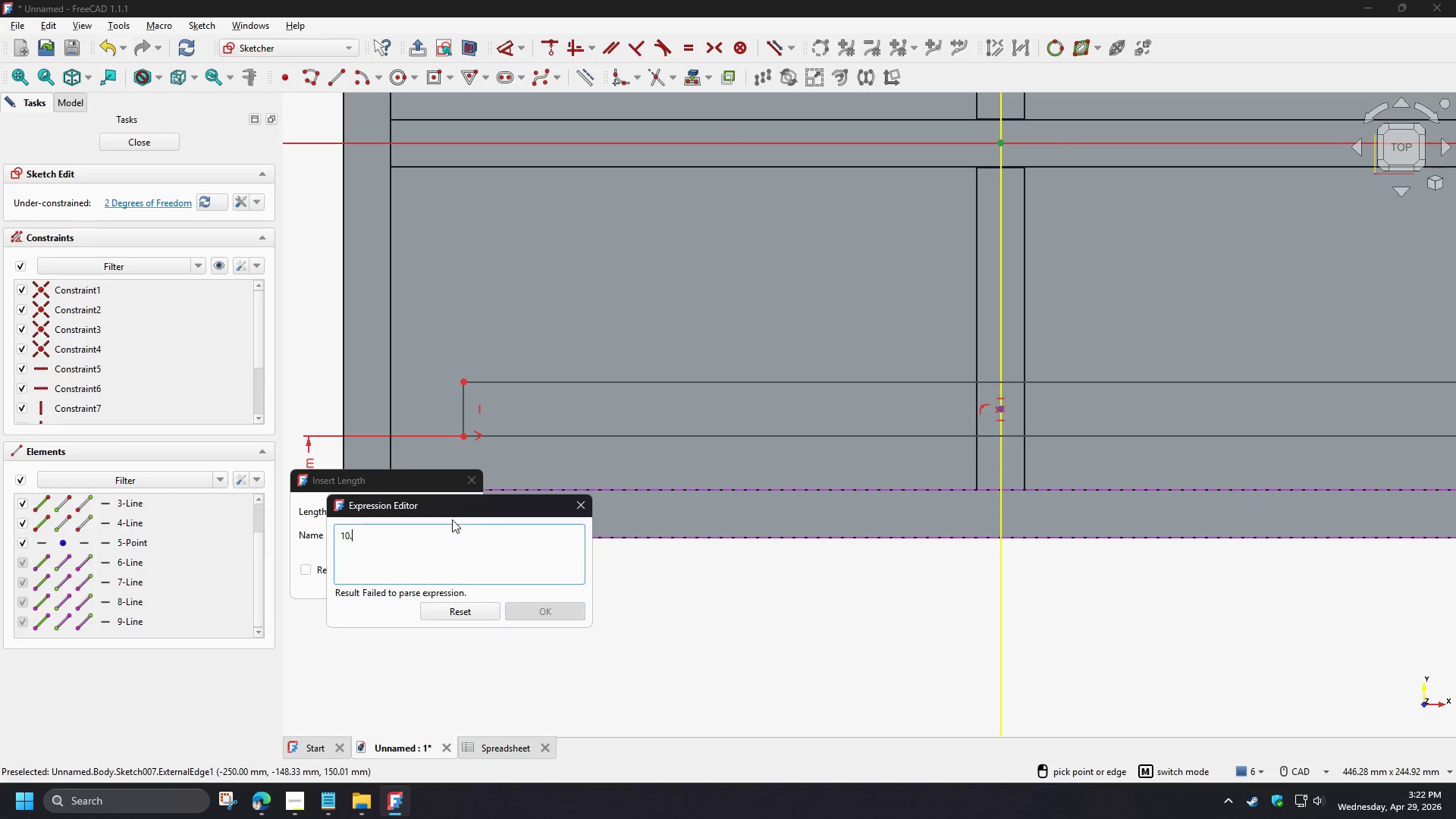 
key(NumpadDecimal)
 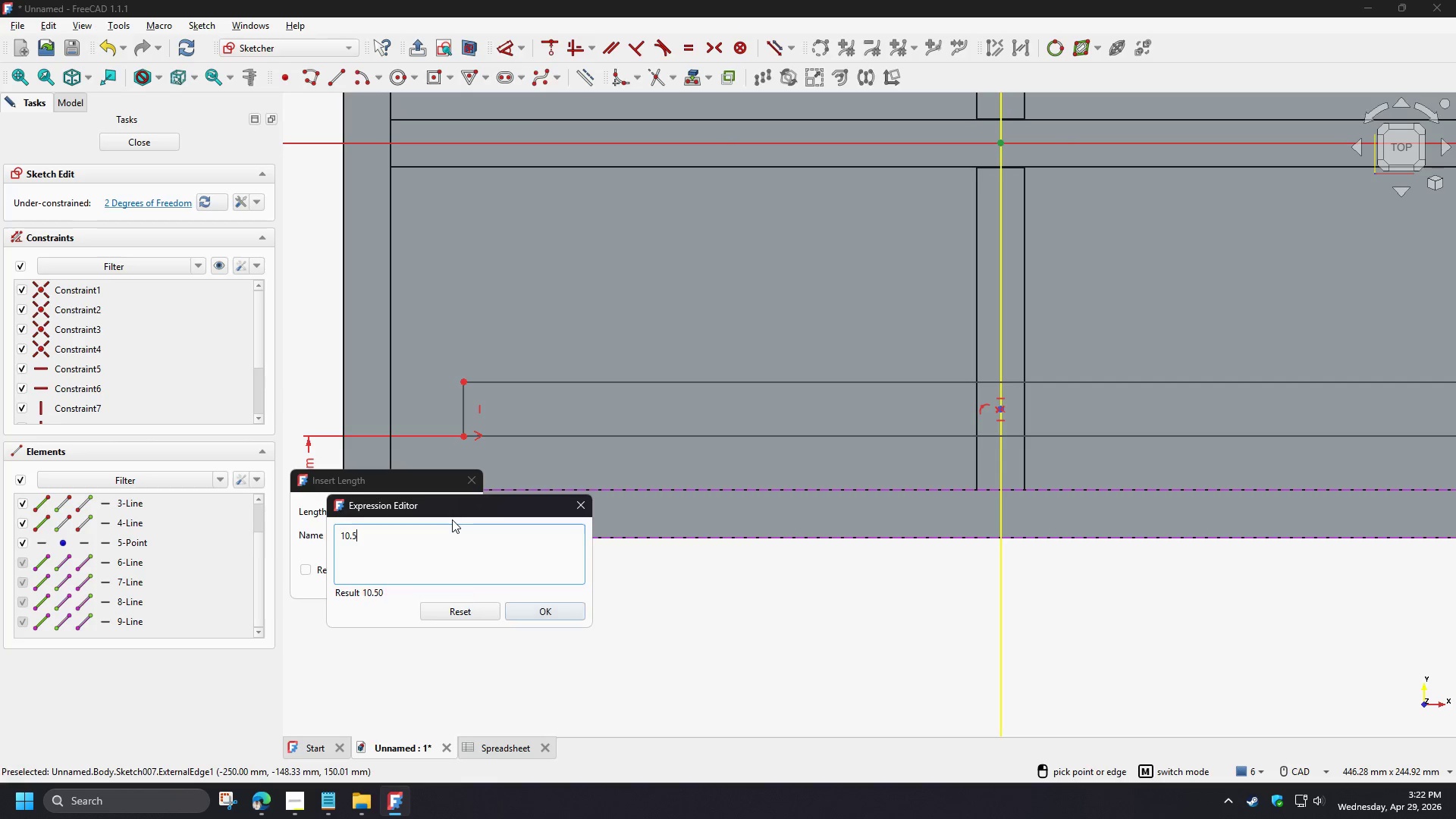 
key(Numpad5)
 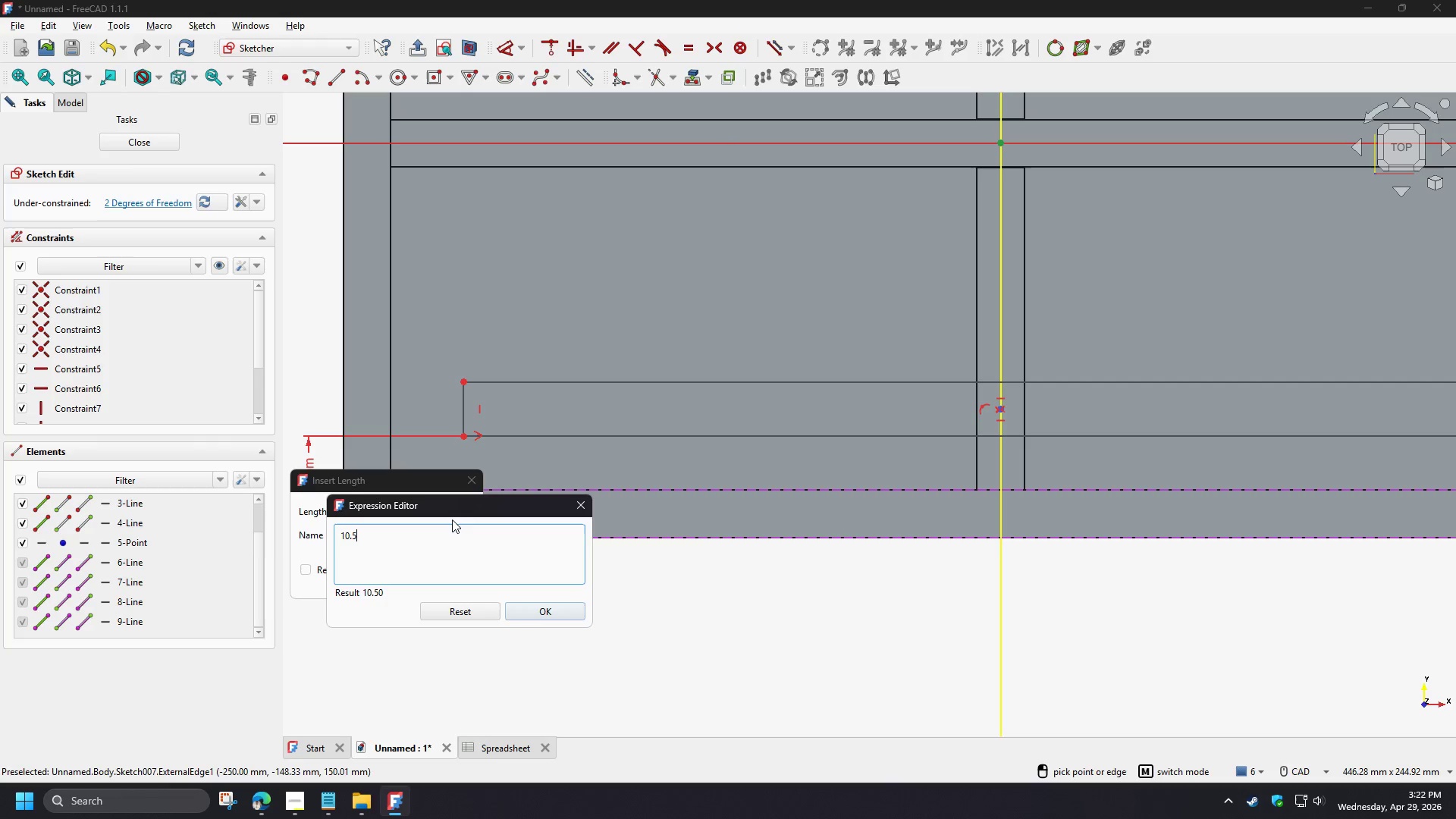 
key(Backspace)
 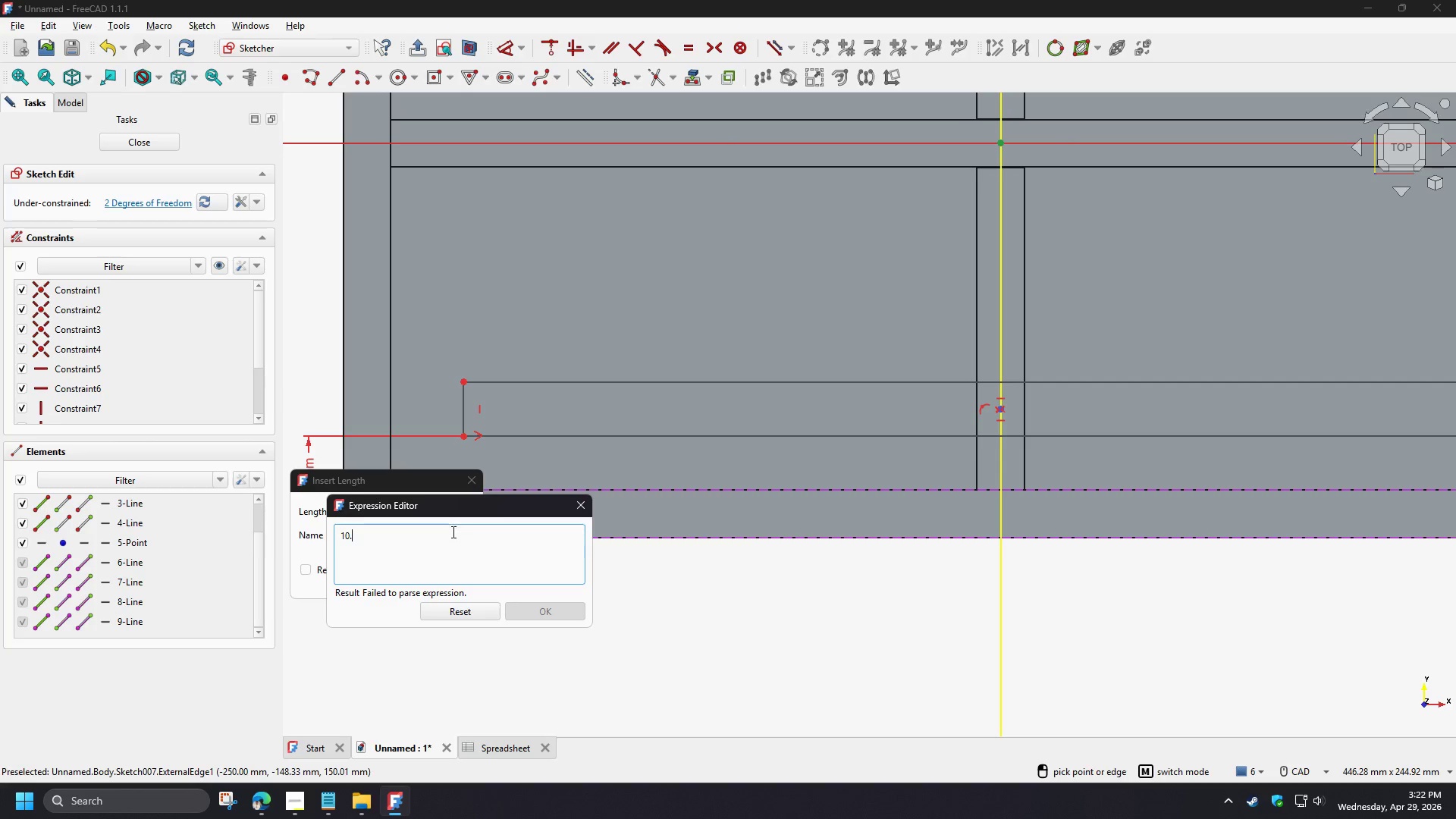 
key(Numpad2)
 